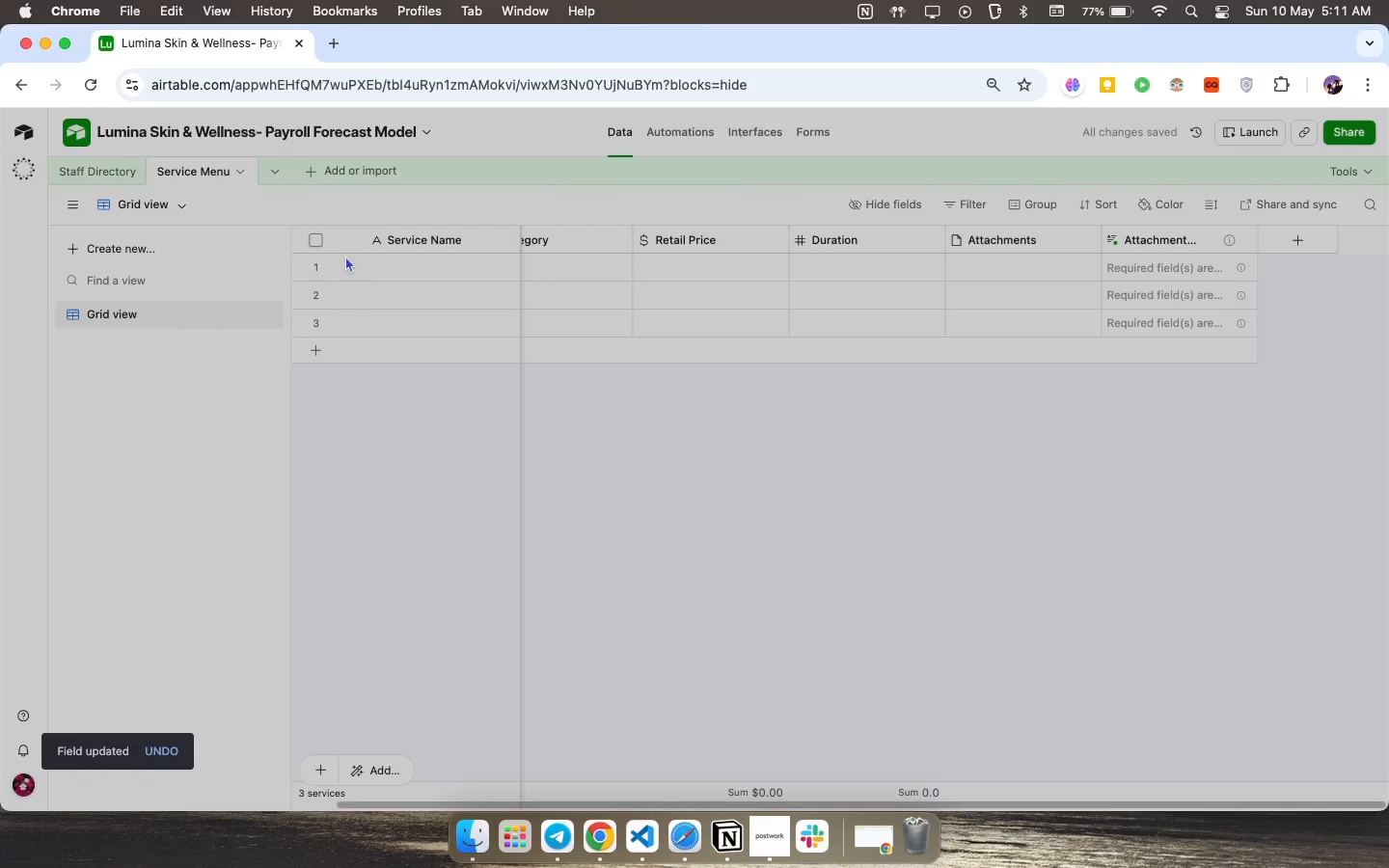 
wait(6.05)
 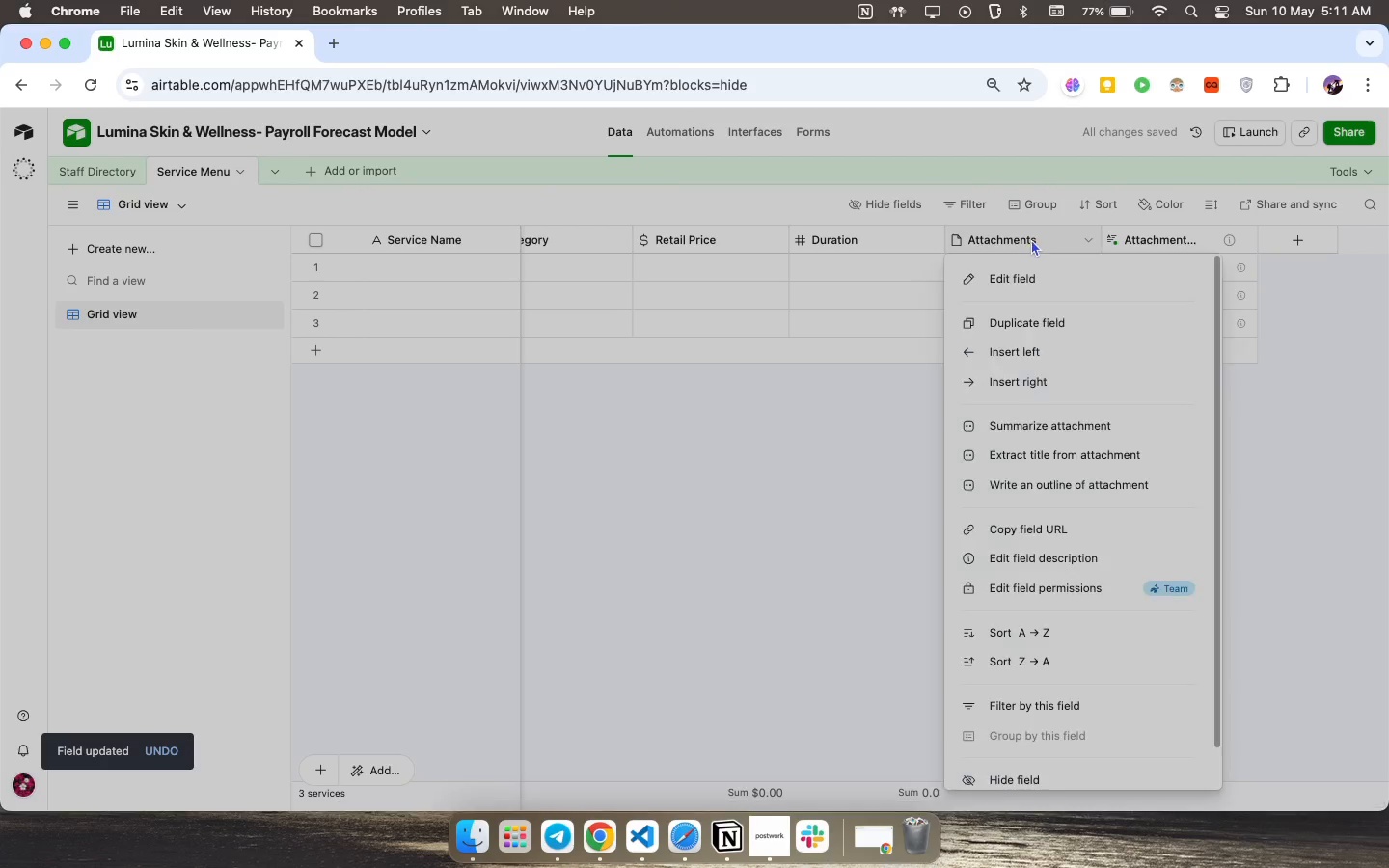 
right_click([1032, 239])
 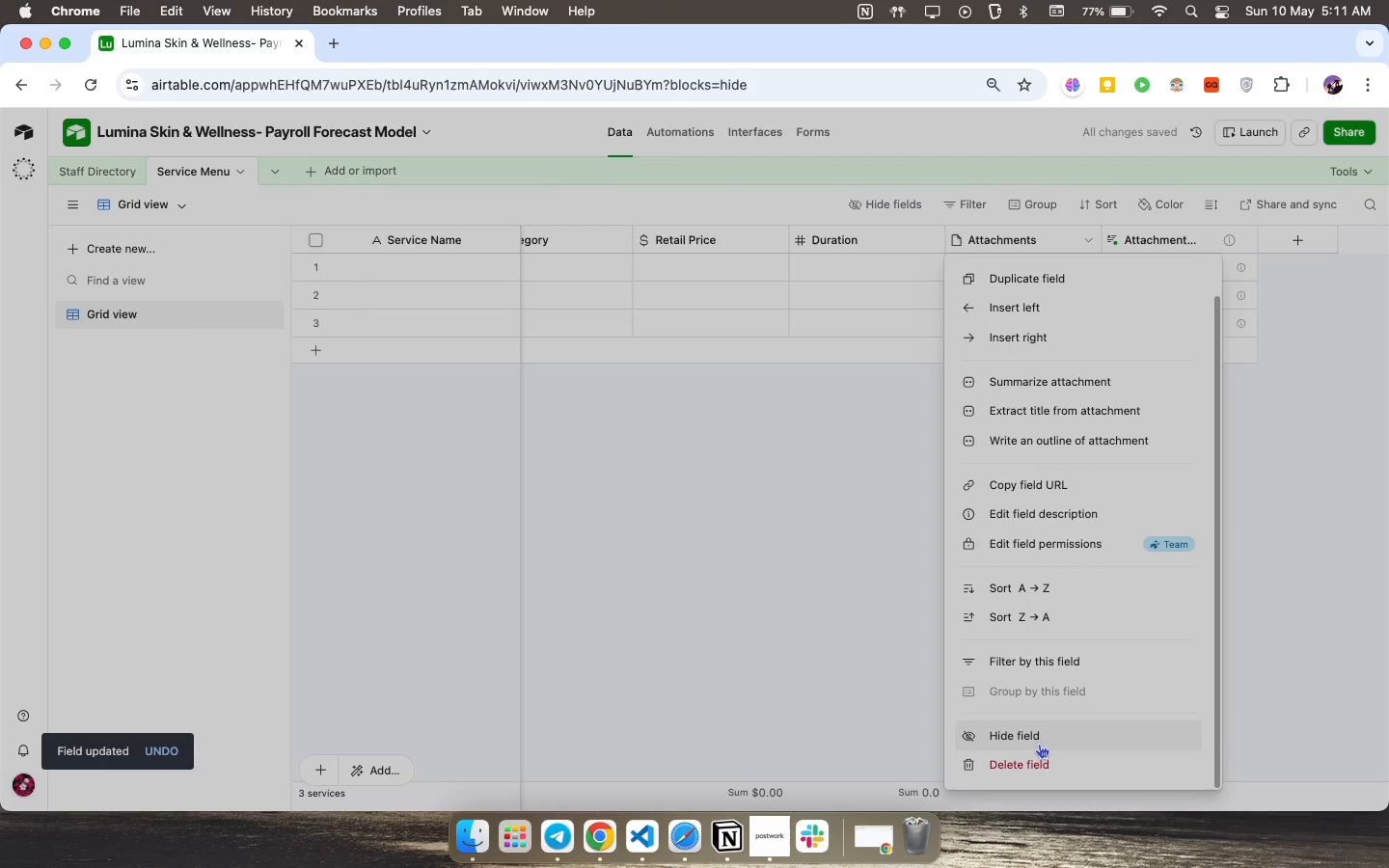 
scroll: coordinate [1104, 646], scroll_direction: down, amount: 31.0
 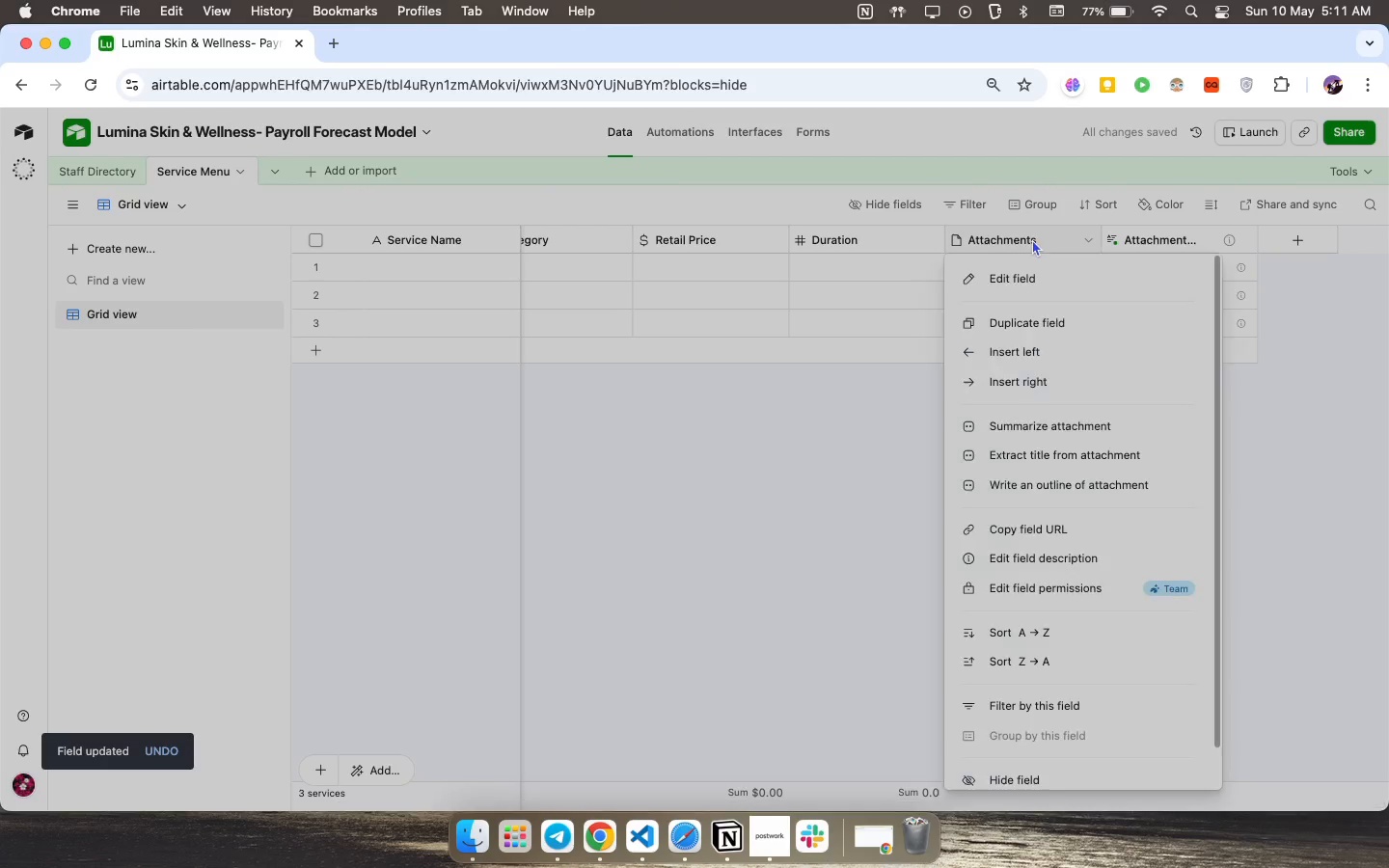 
left_click([1044, 757])
 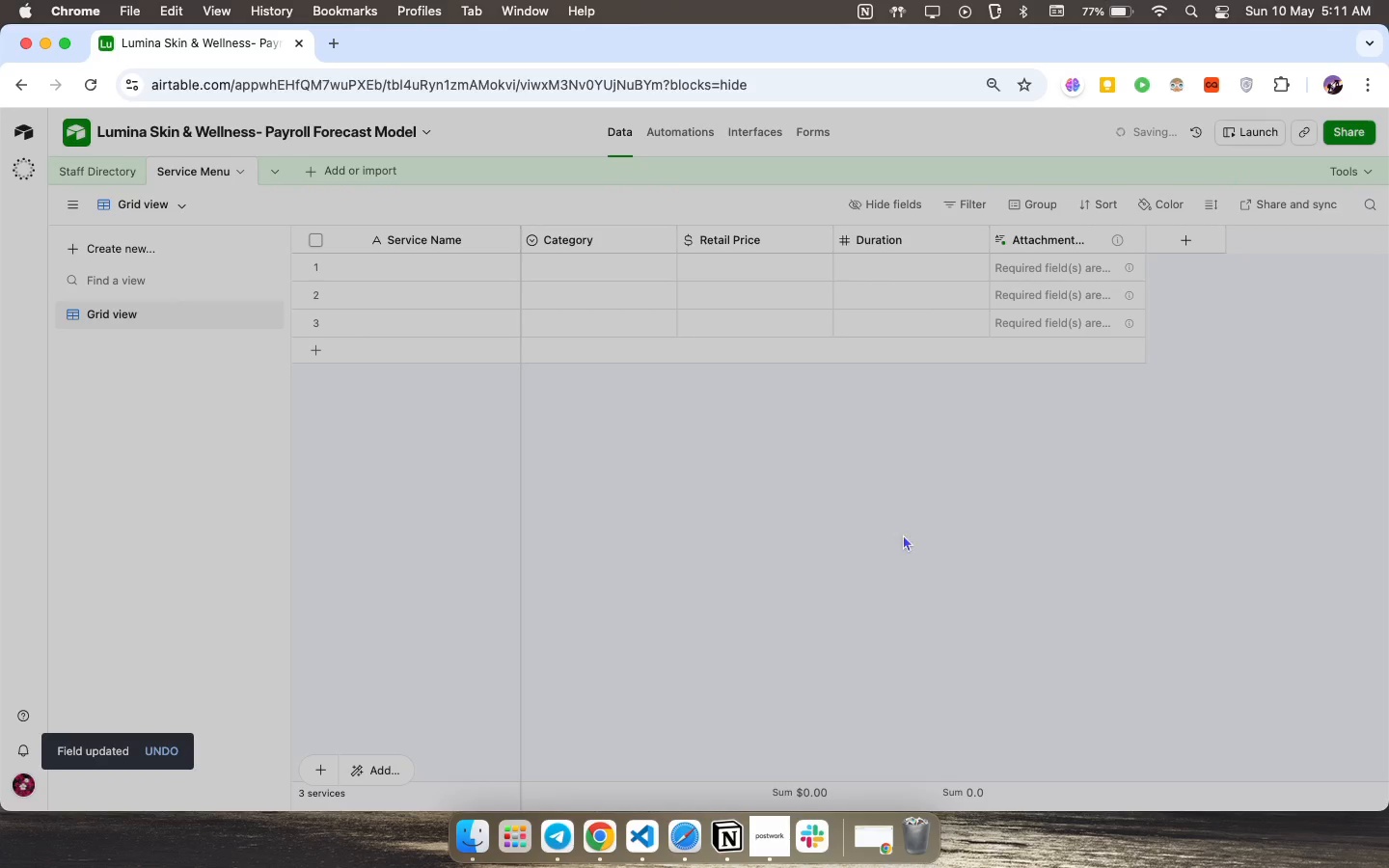 
right_click([1058, 233])
 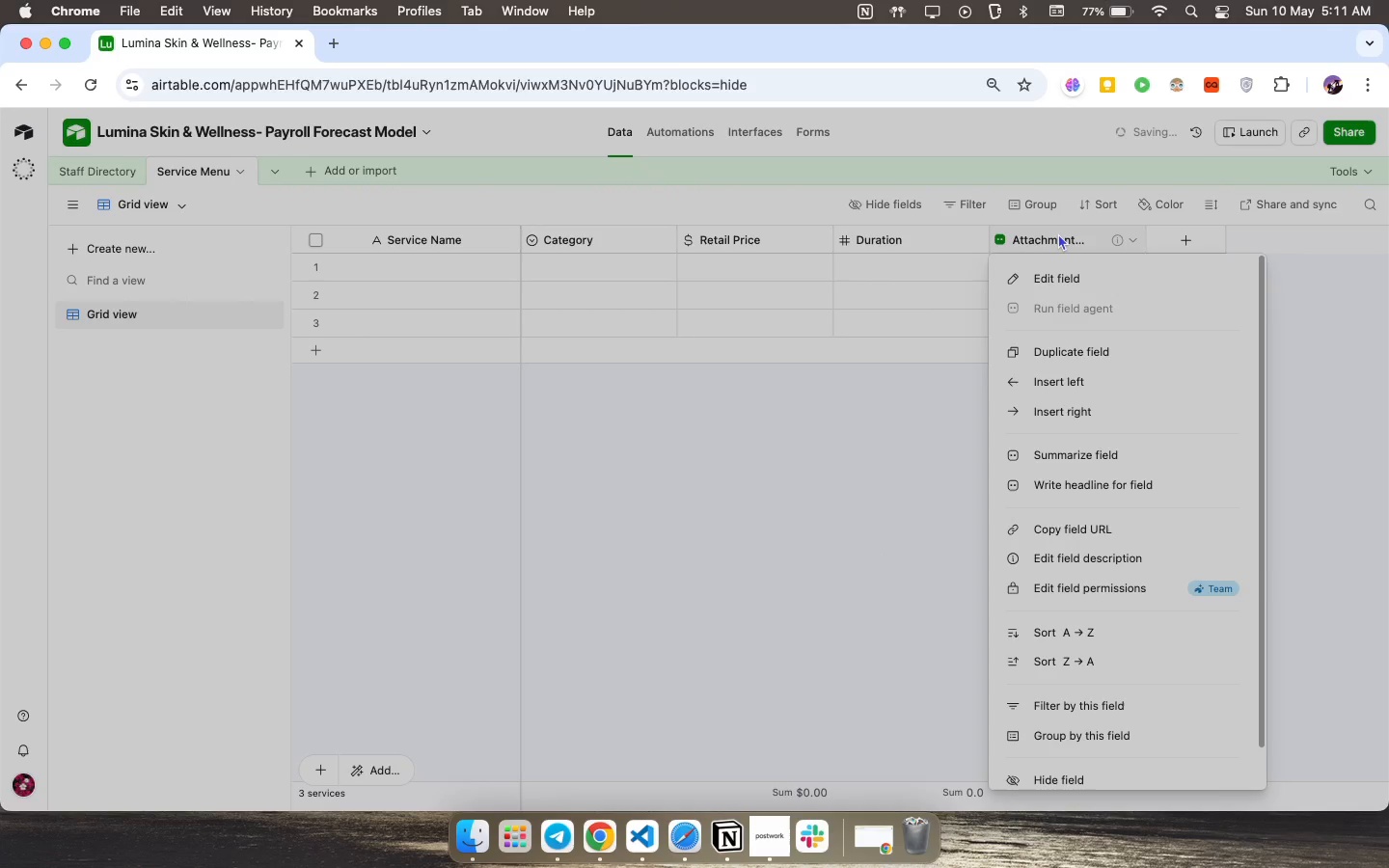 
scroll: coordinate [1101, 671], scroll_direction: down, amount: 17.0
 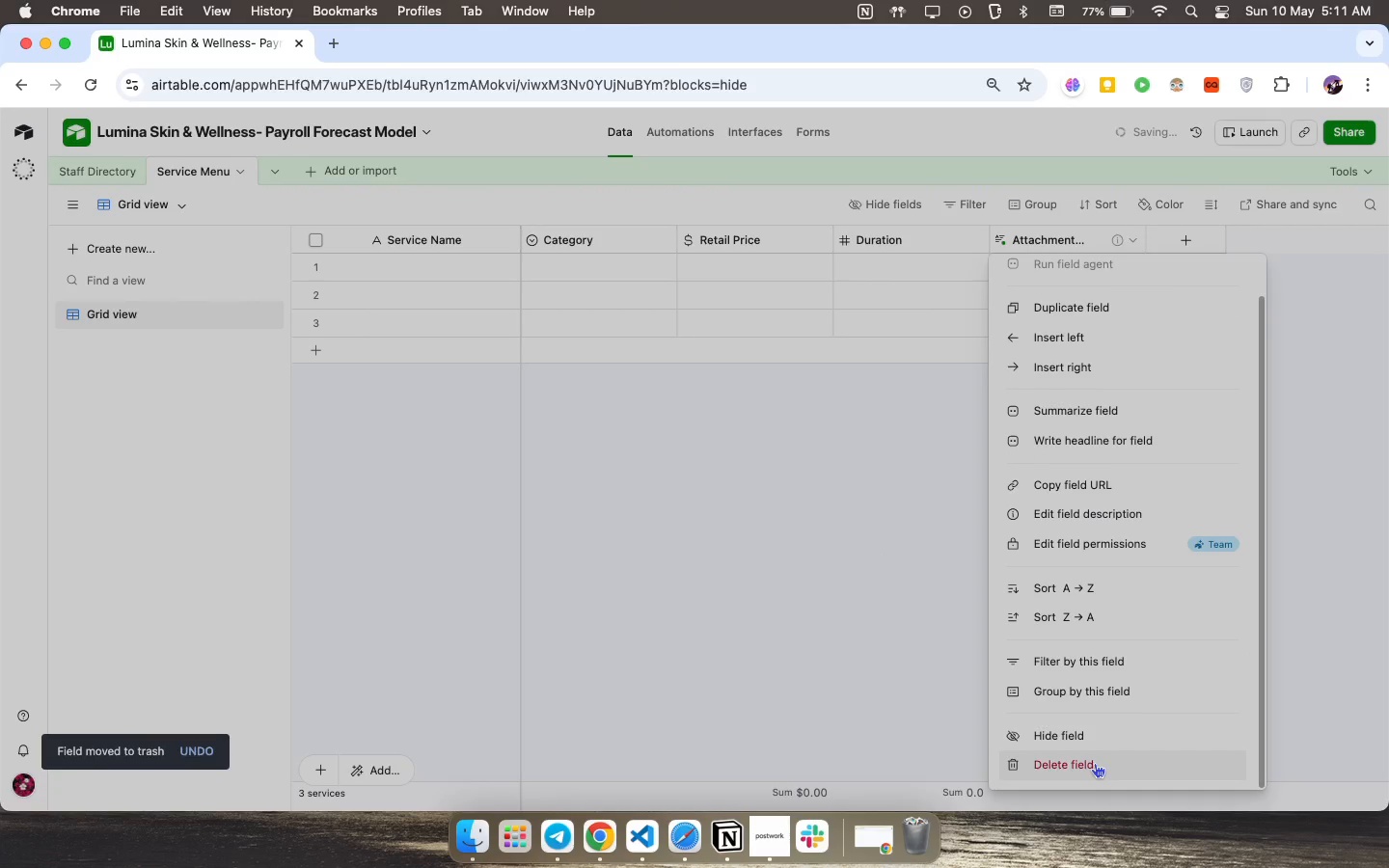 
left_click([1097, 762])
 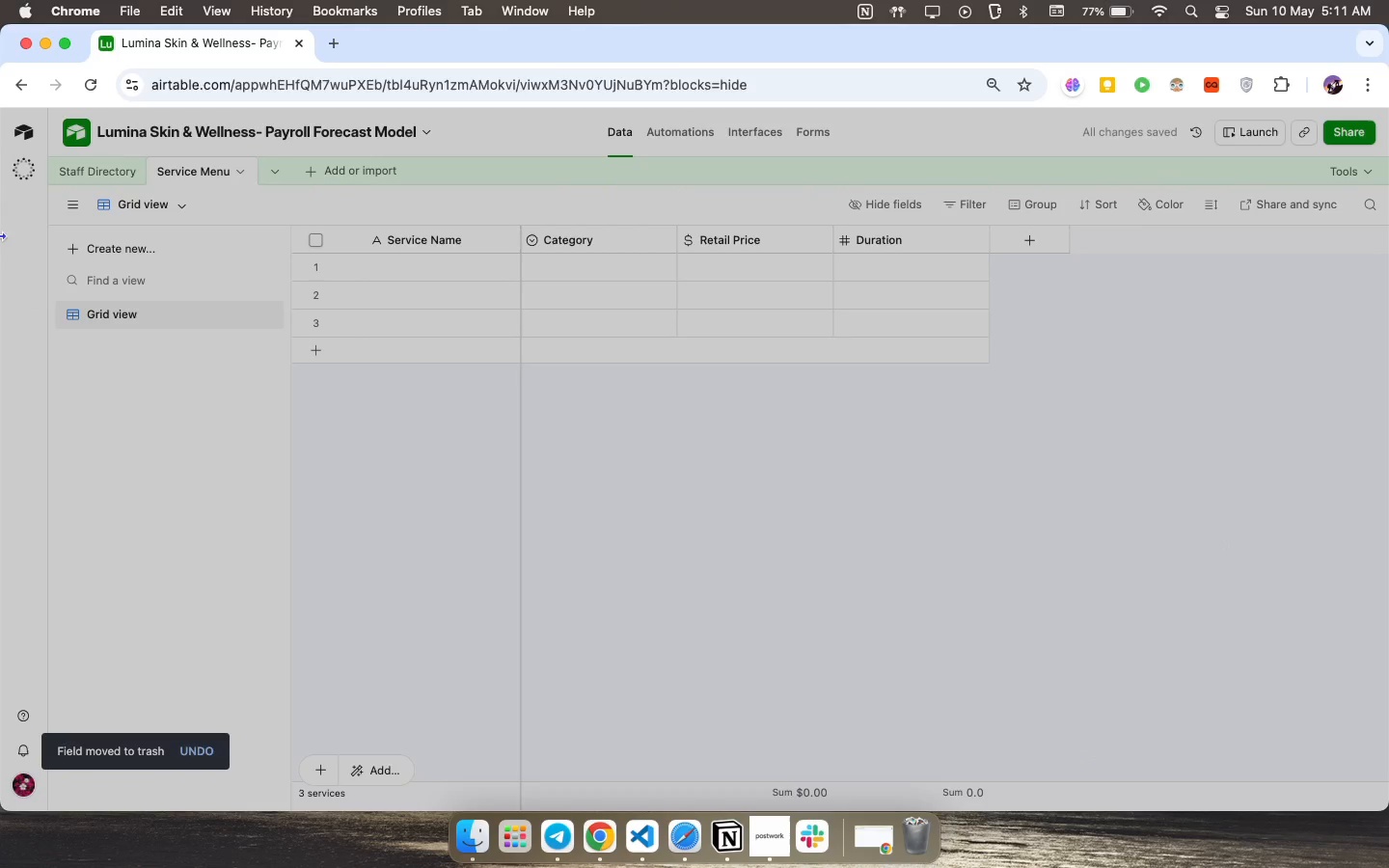 
wait(6.91)
 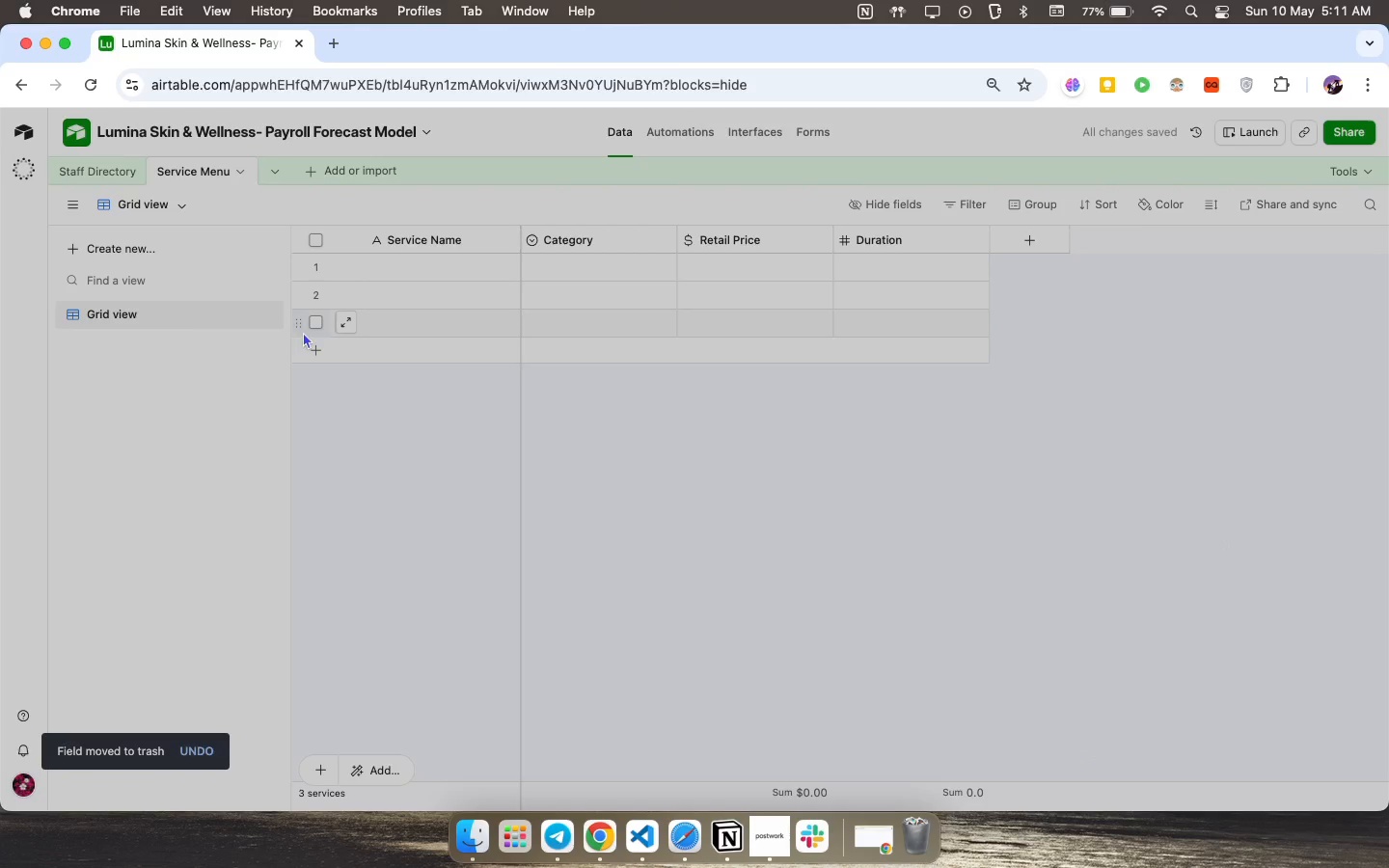 
left_click([302, 168])
 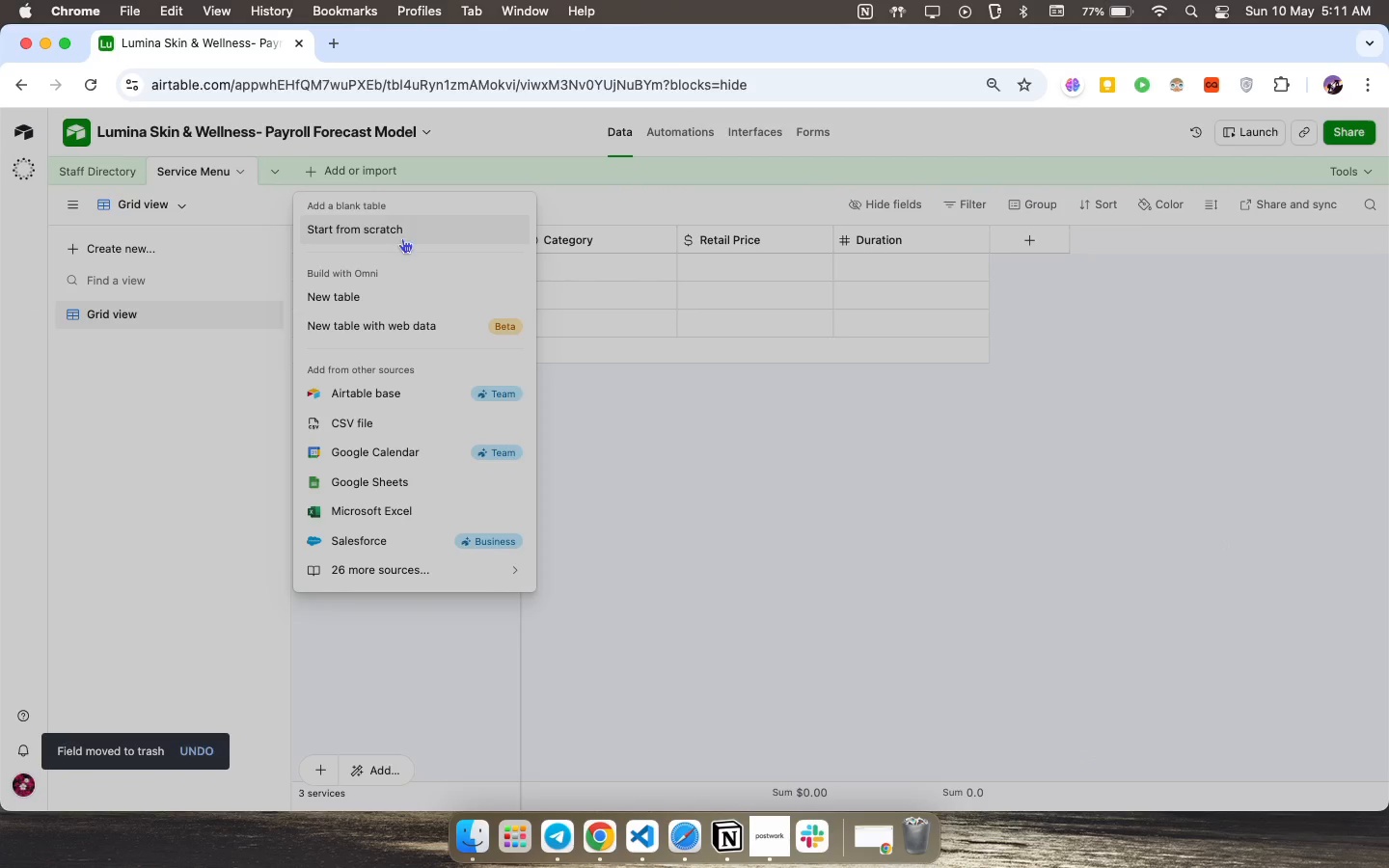 
left_click([407, 231])
 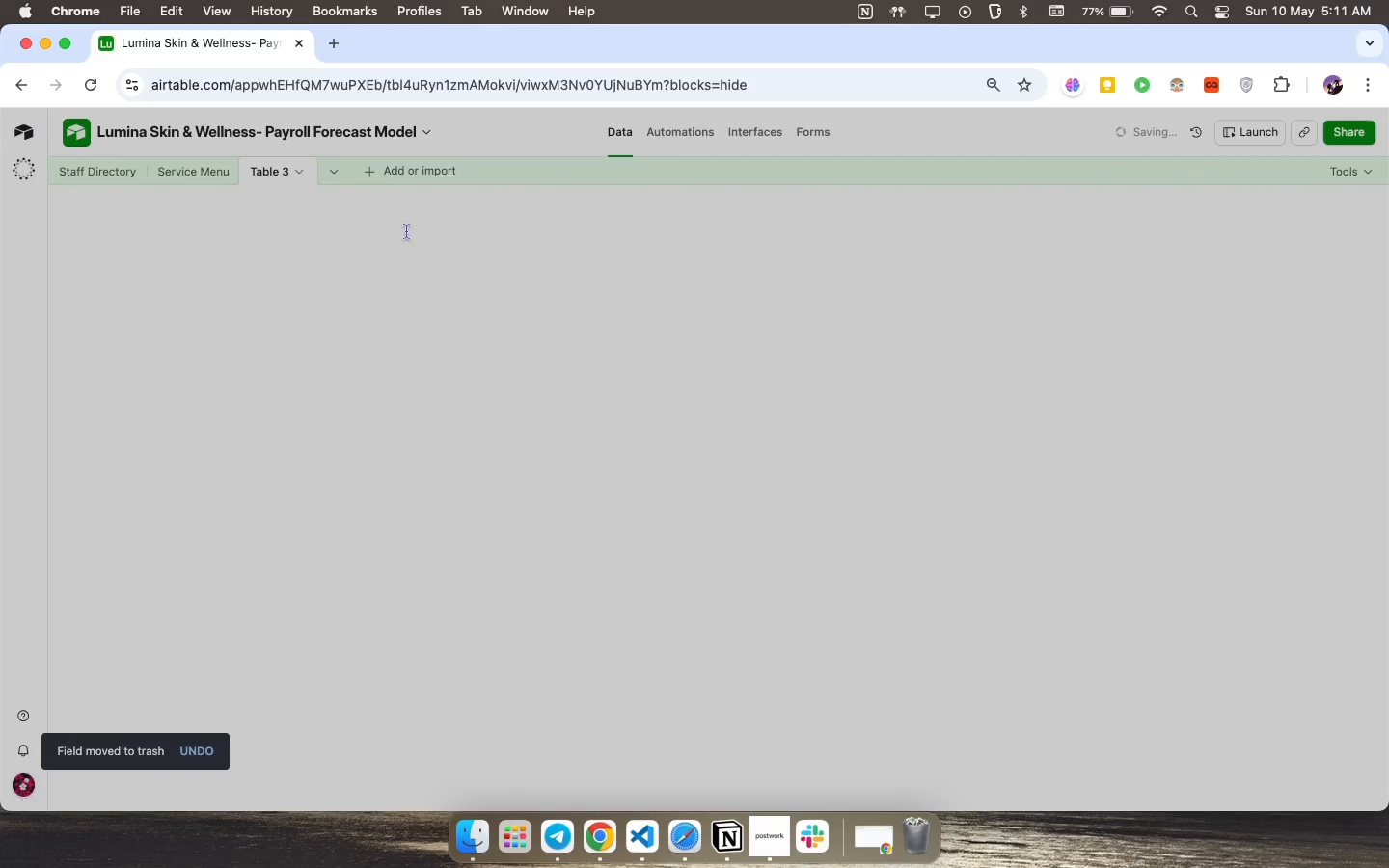 
type(Forecasted Appointments)
 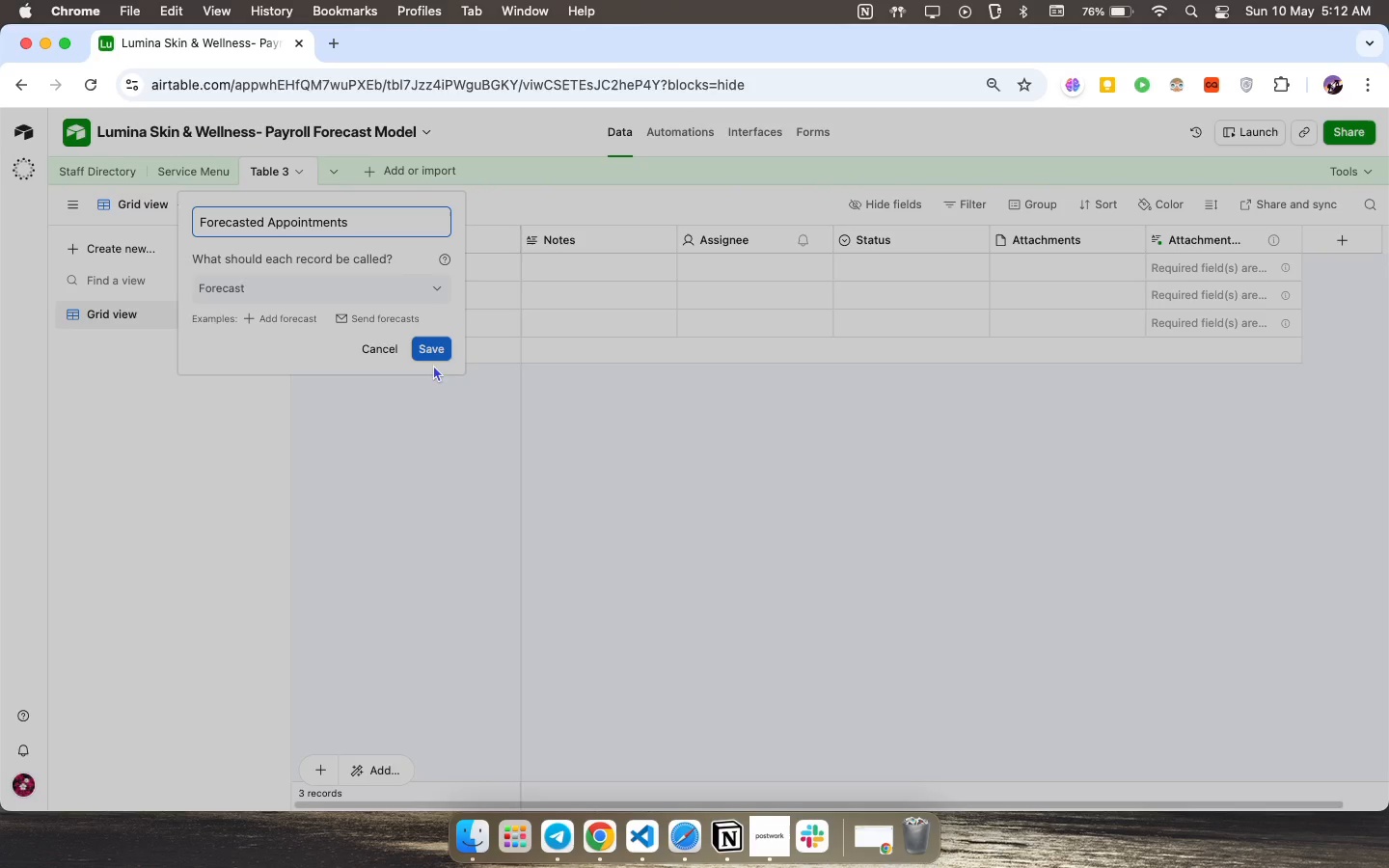 
wait(14.44)
 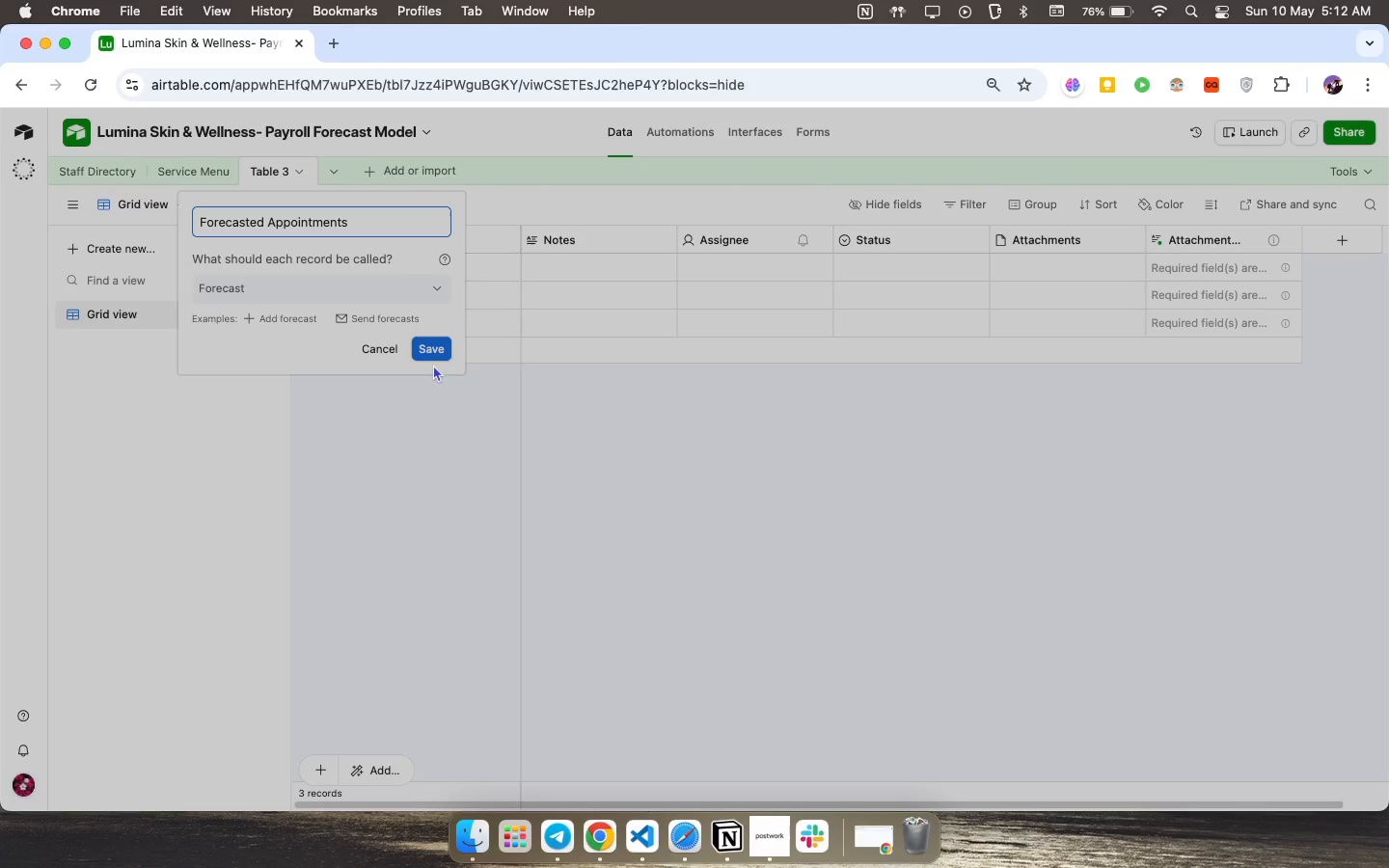 
left_click([440, 348])
 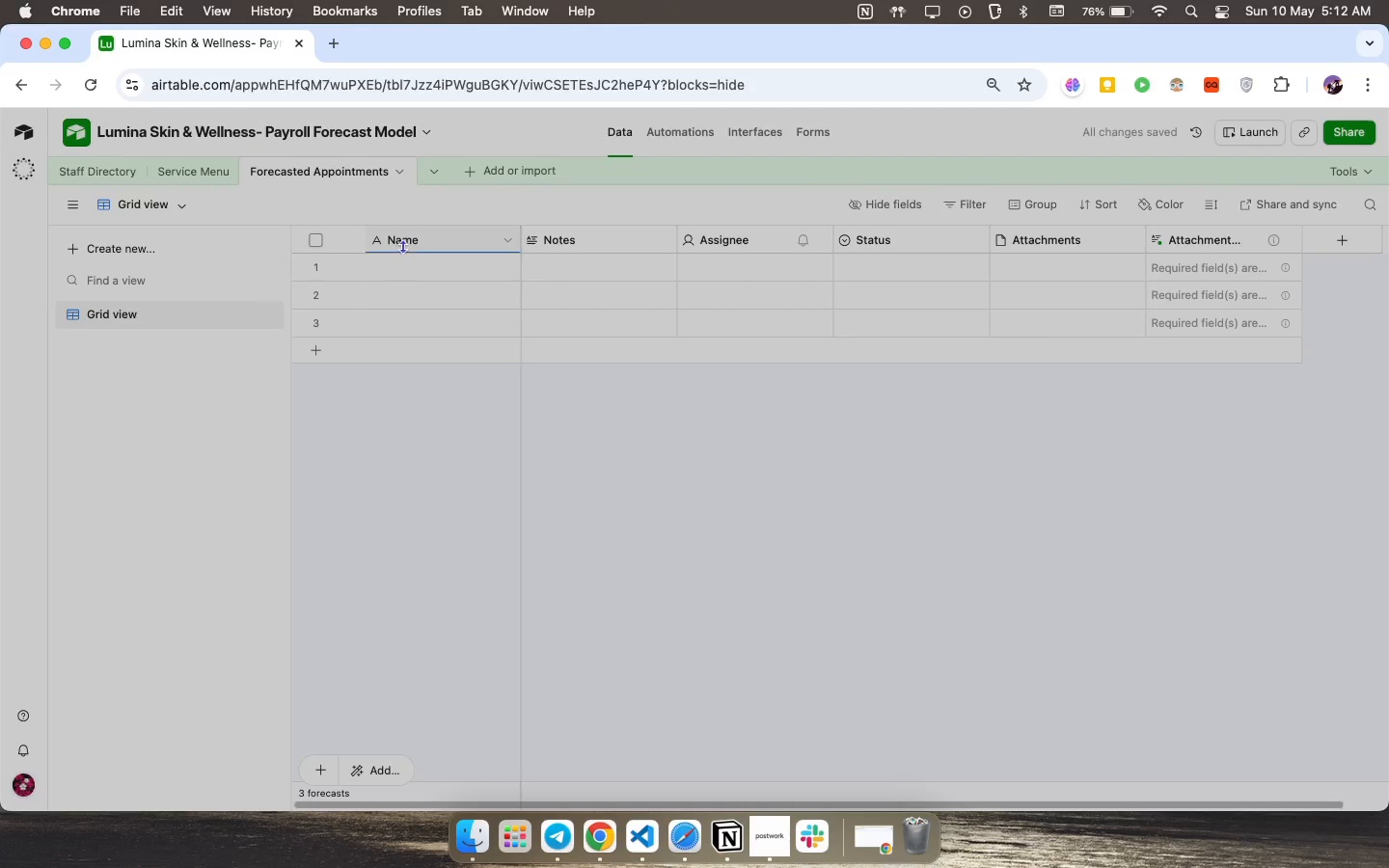 
double_click([406, 238])
 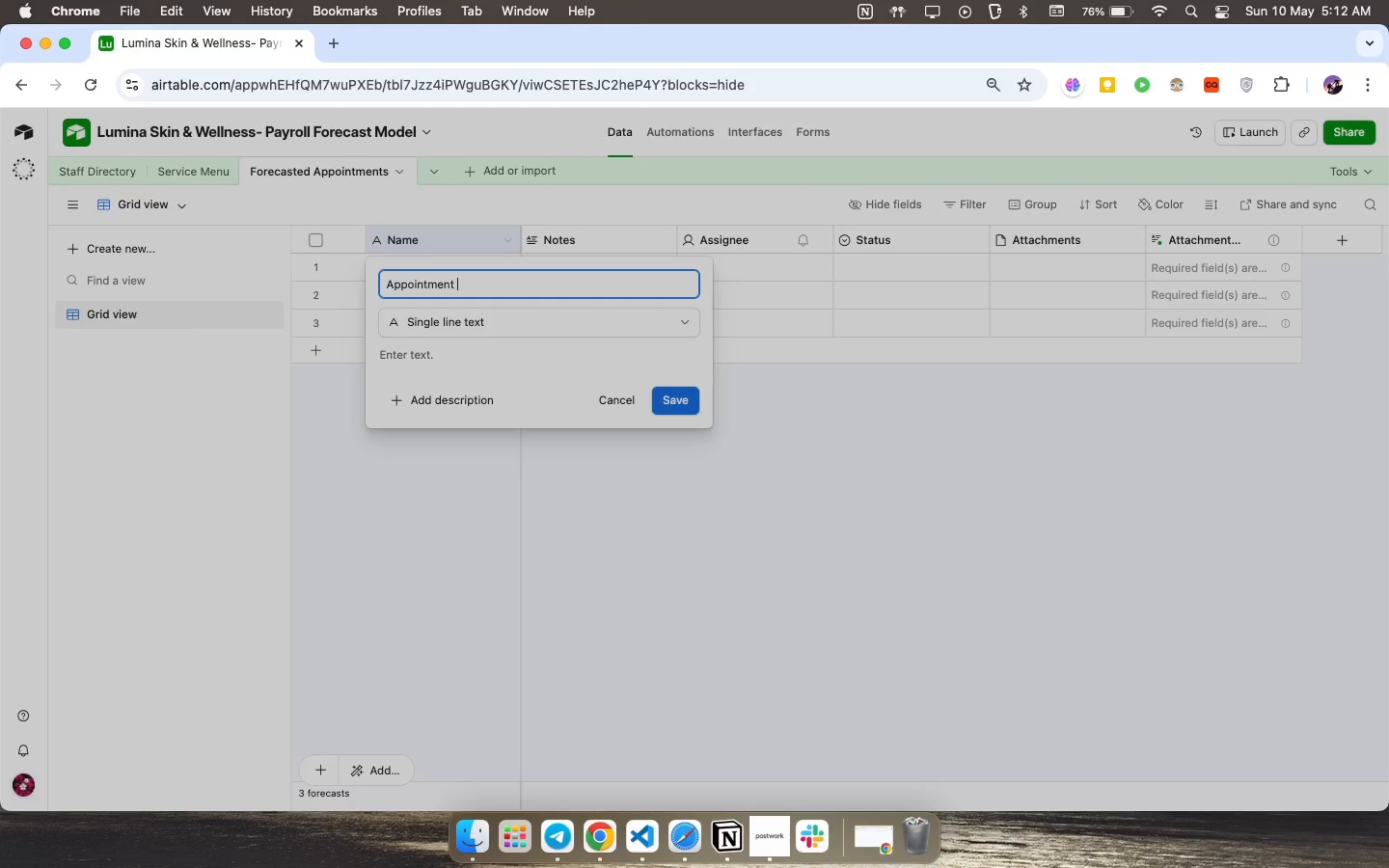 
type(Appo)
key(Backspace)
type(ointment DATE)
key(Backspace)
key(Backspace)
key(Backspace)
type(ate)
 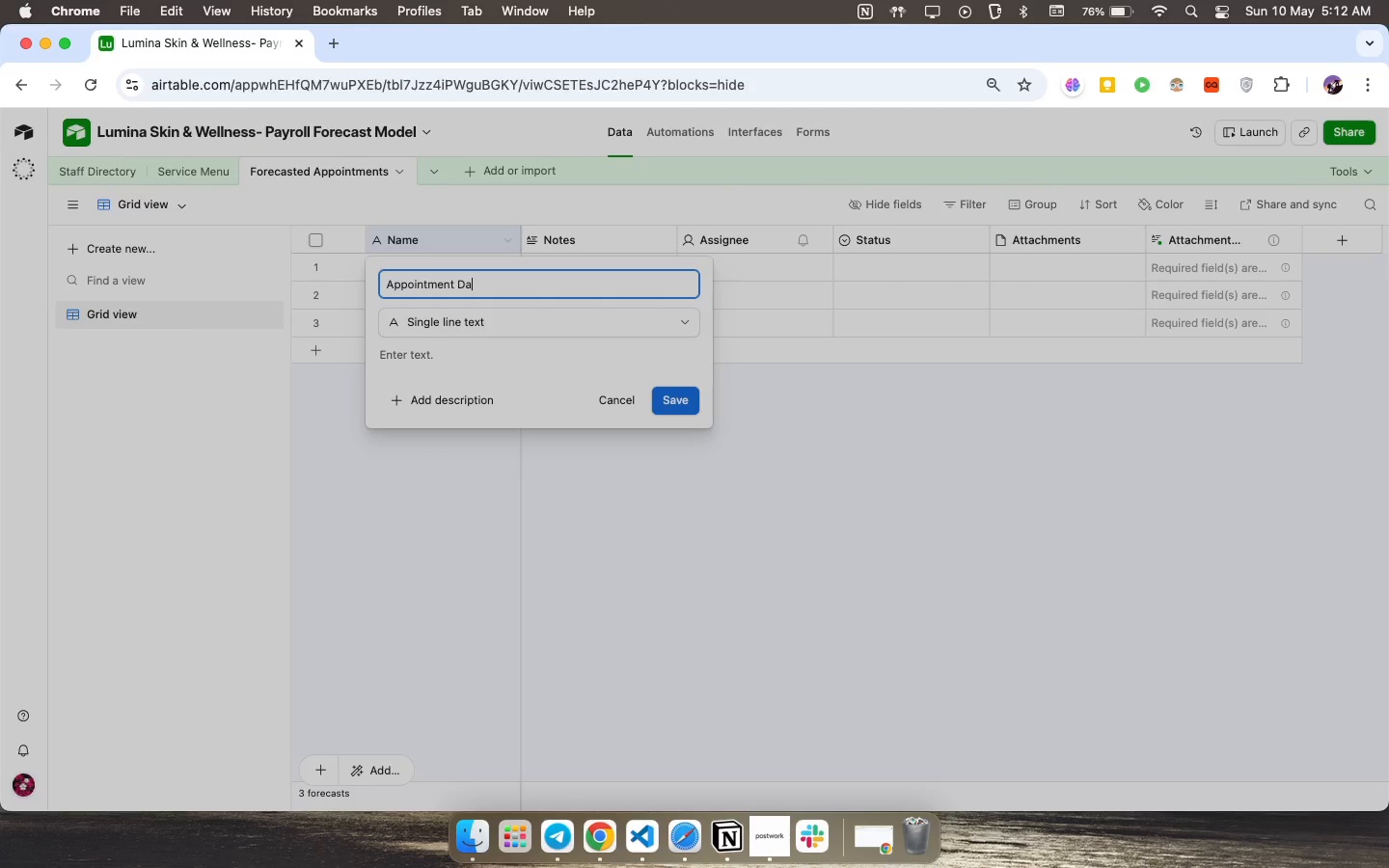 
type(daat)
 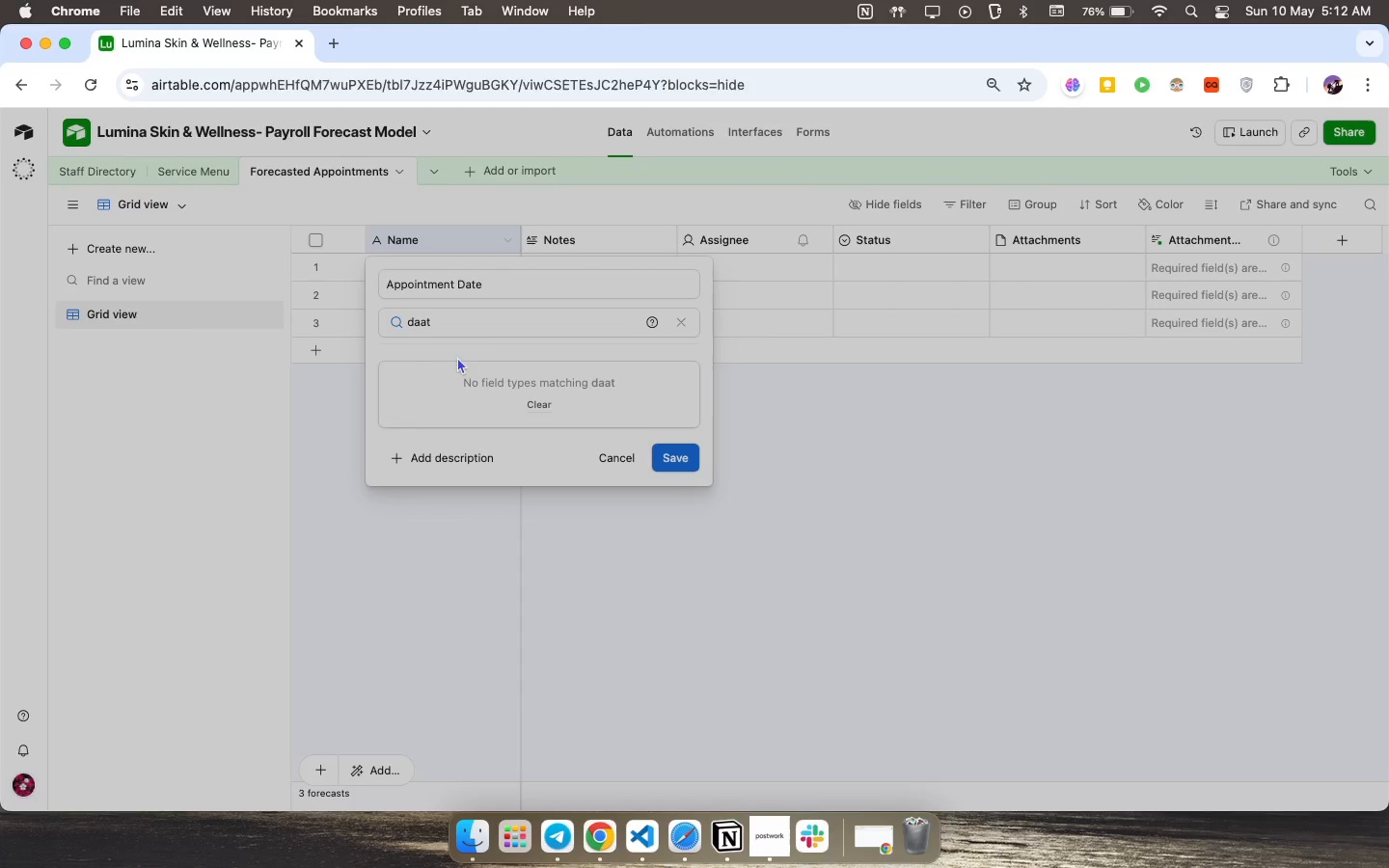 
key(Backspace)
 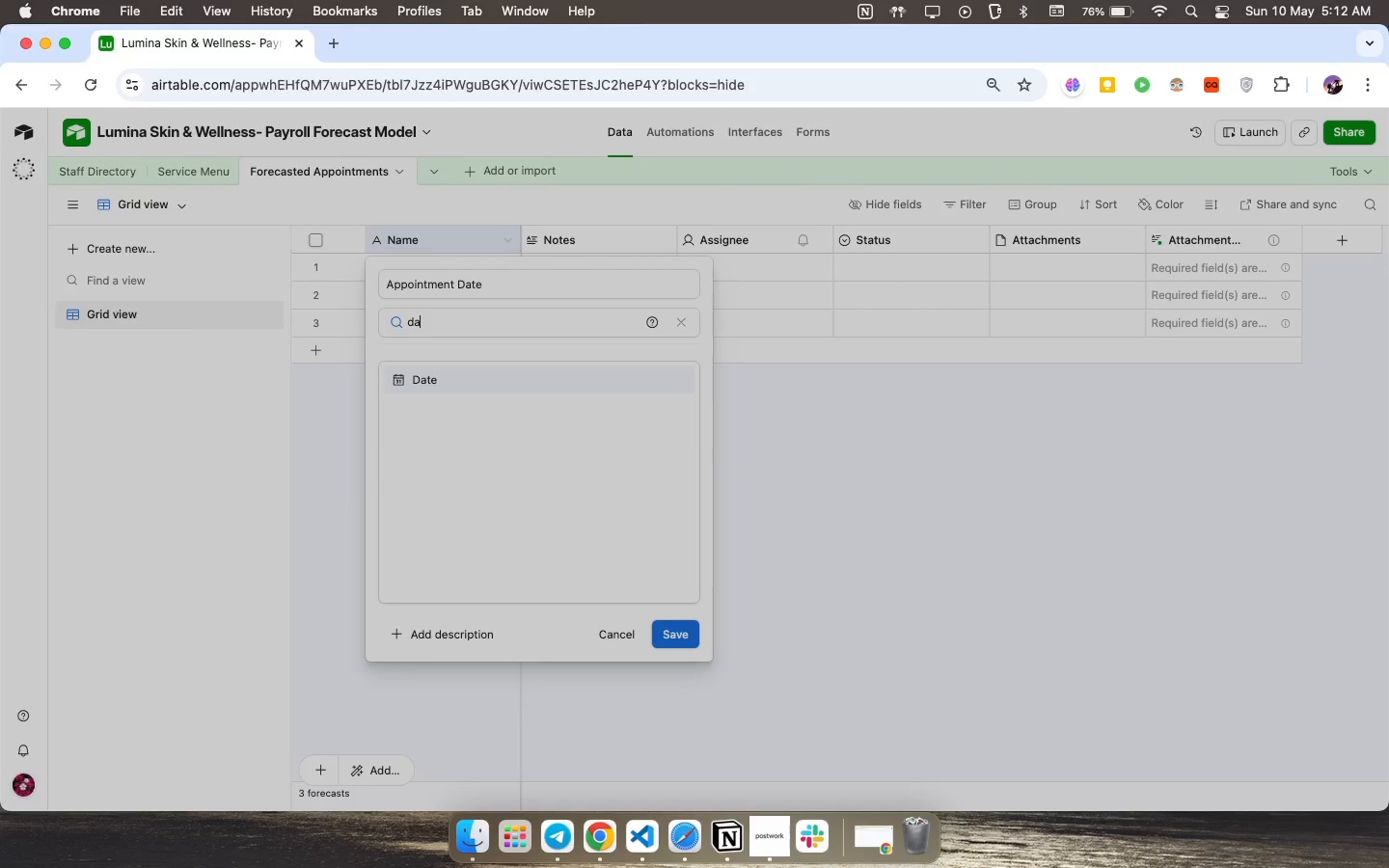 
key(Backspace)
 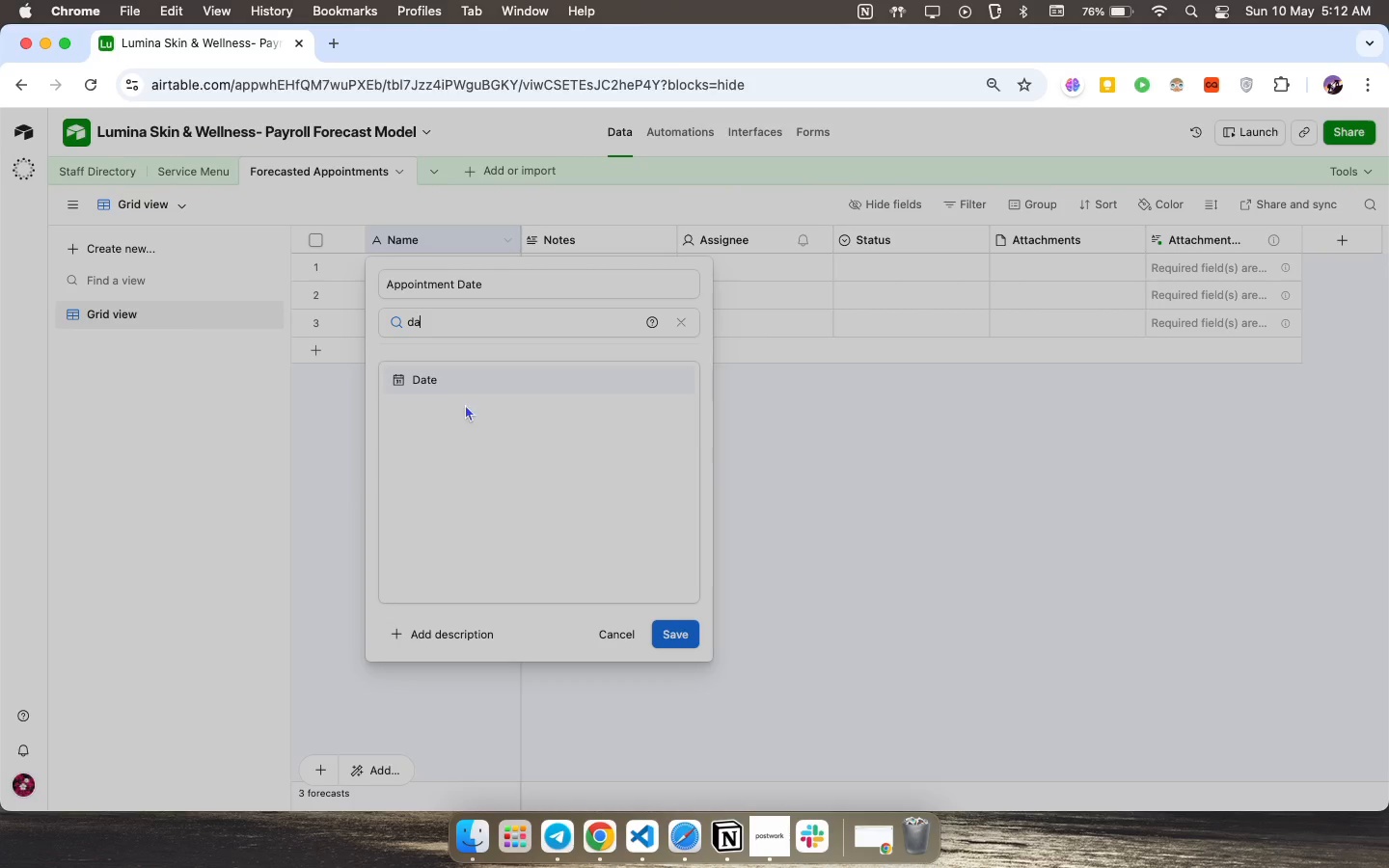 
left_click([470, 388])
 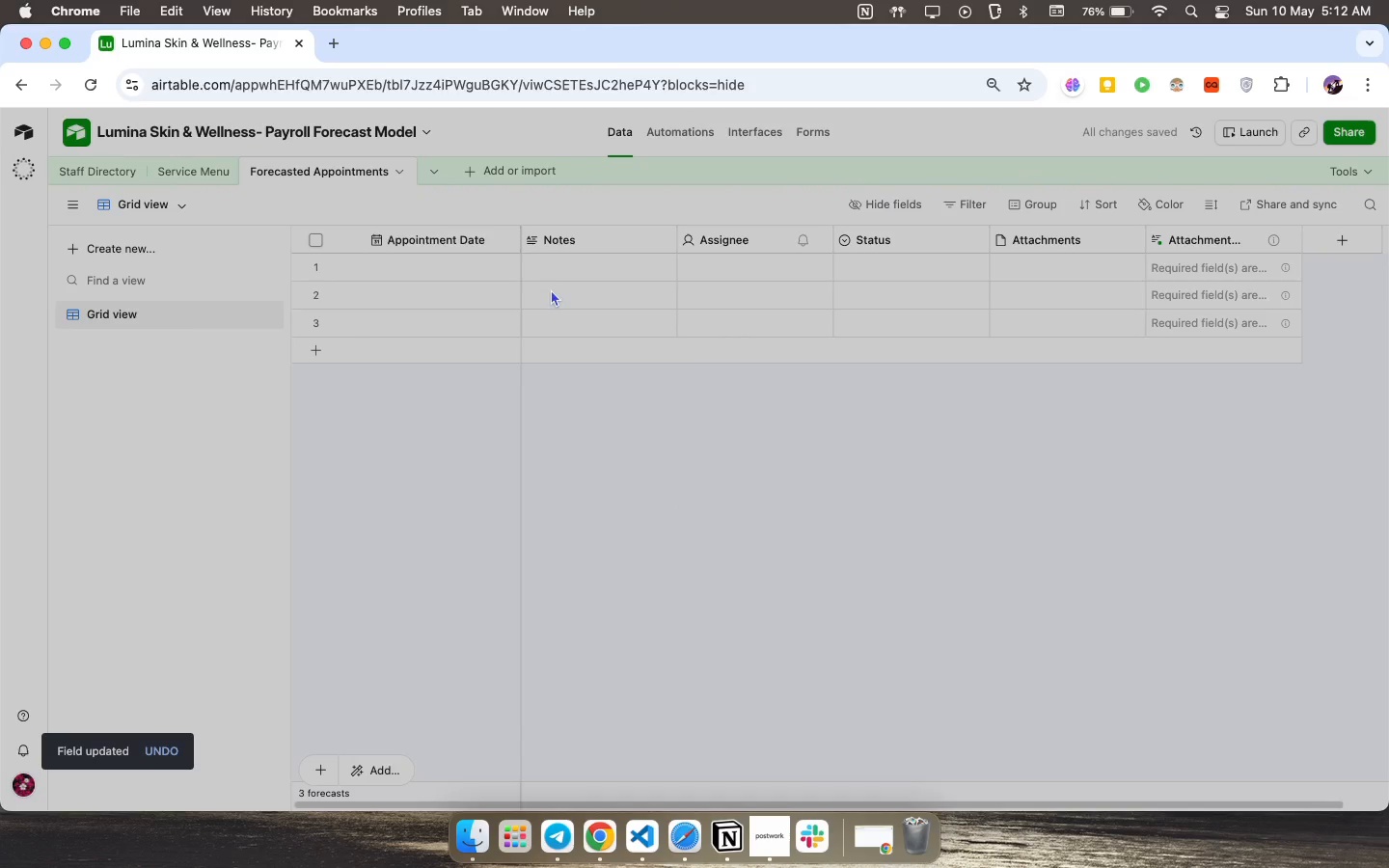 
wait(6.32)
 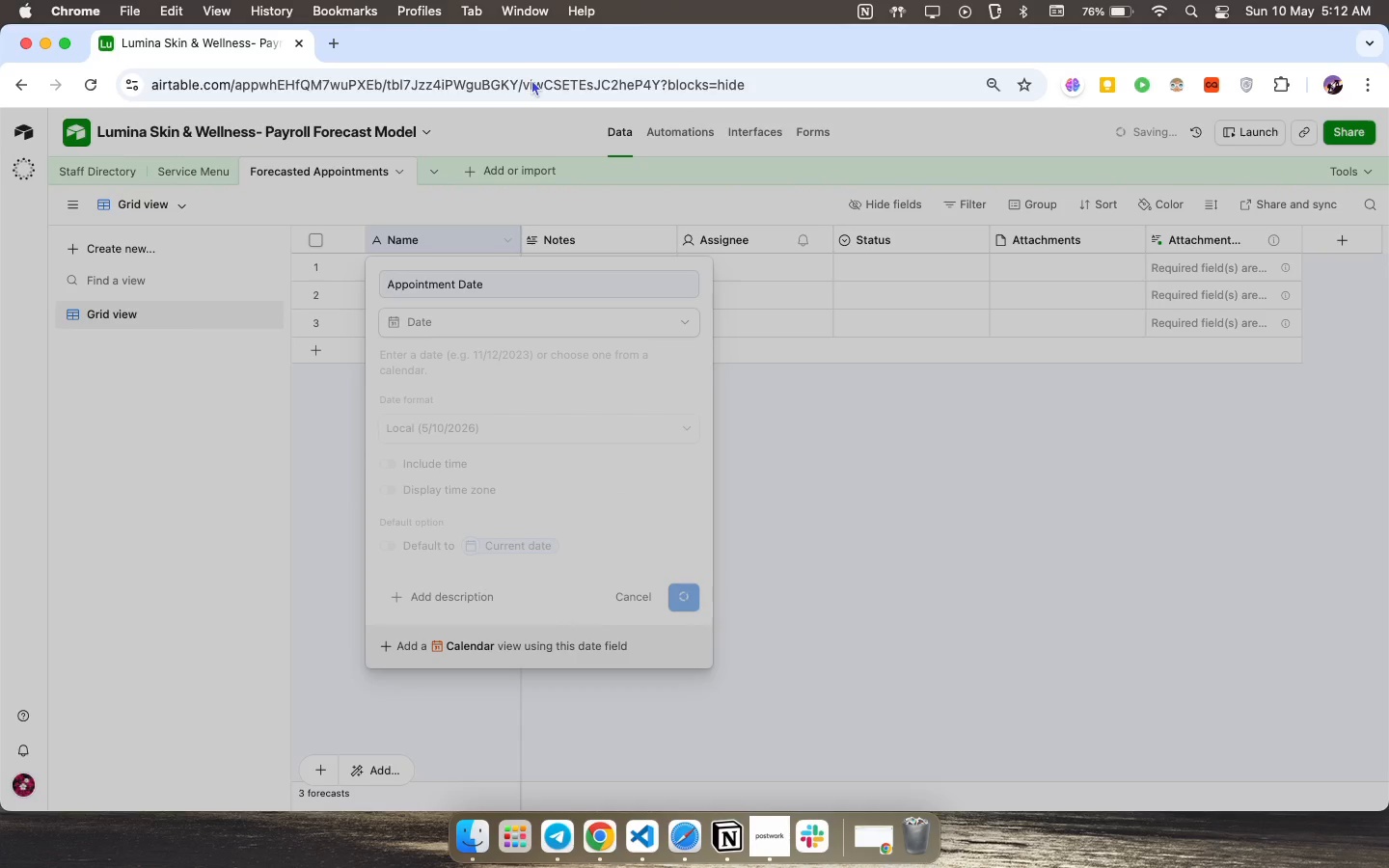 
double_click([561, 231])
 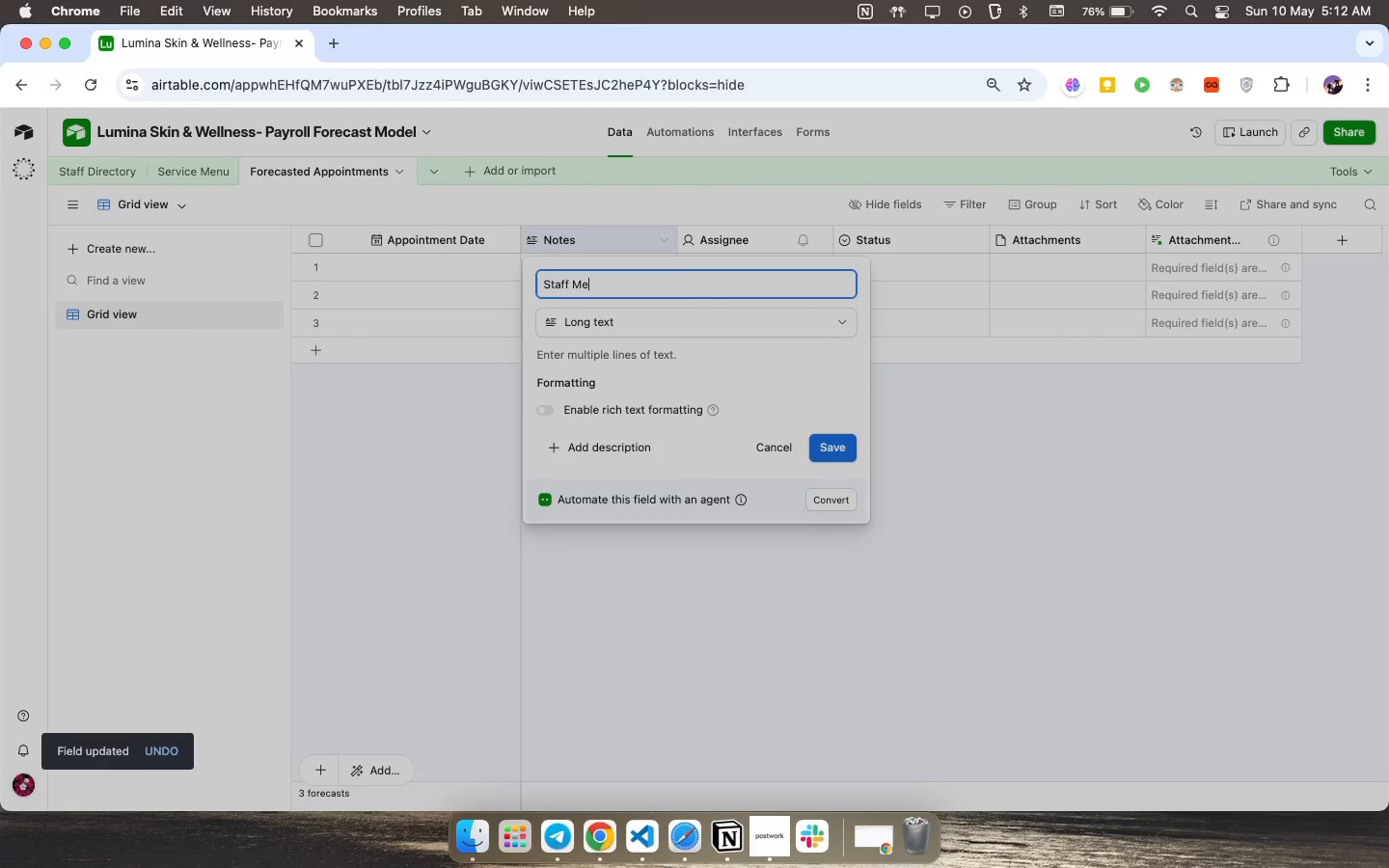 
type(Staff Member)
 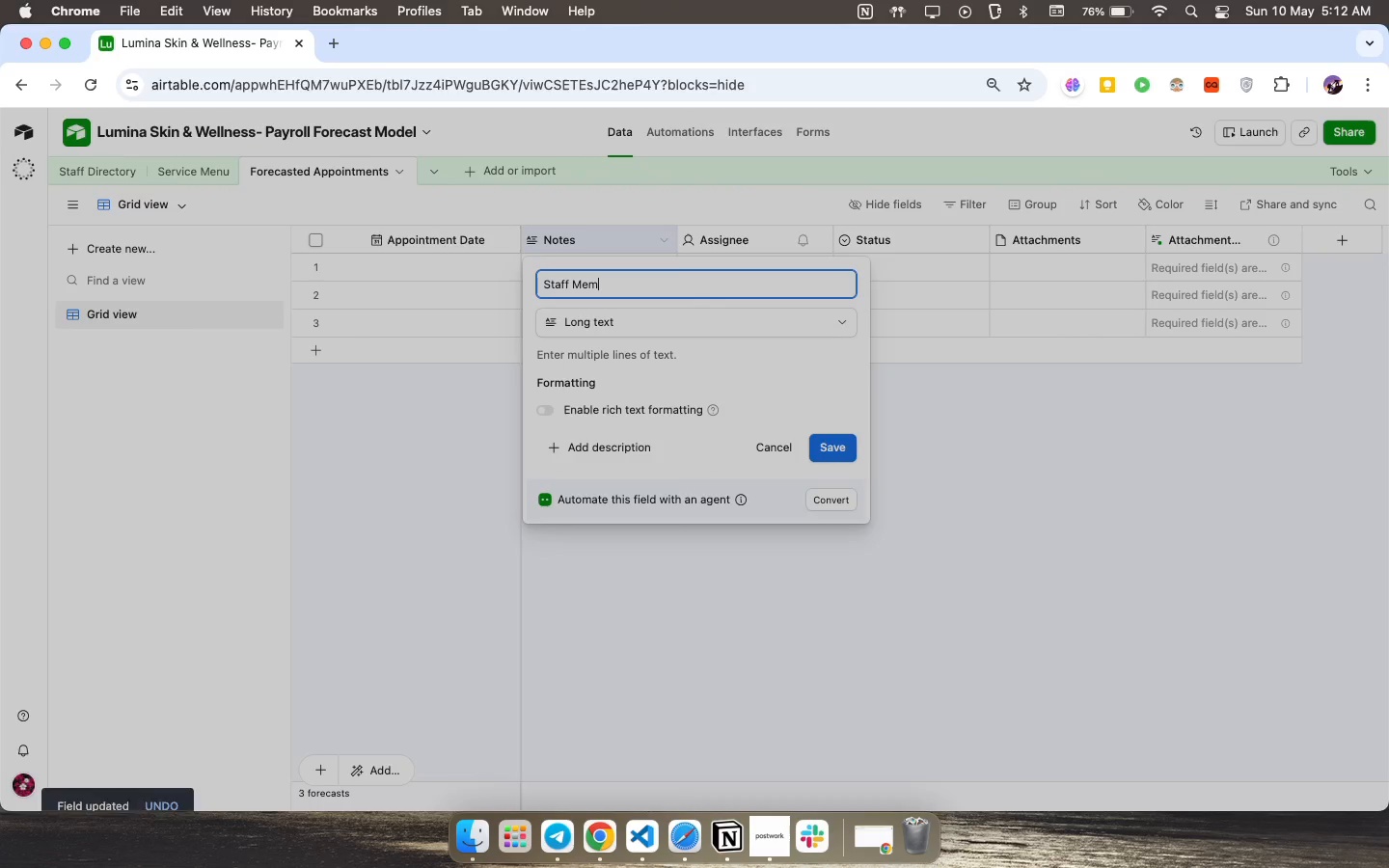 
left_click([588, 328])
 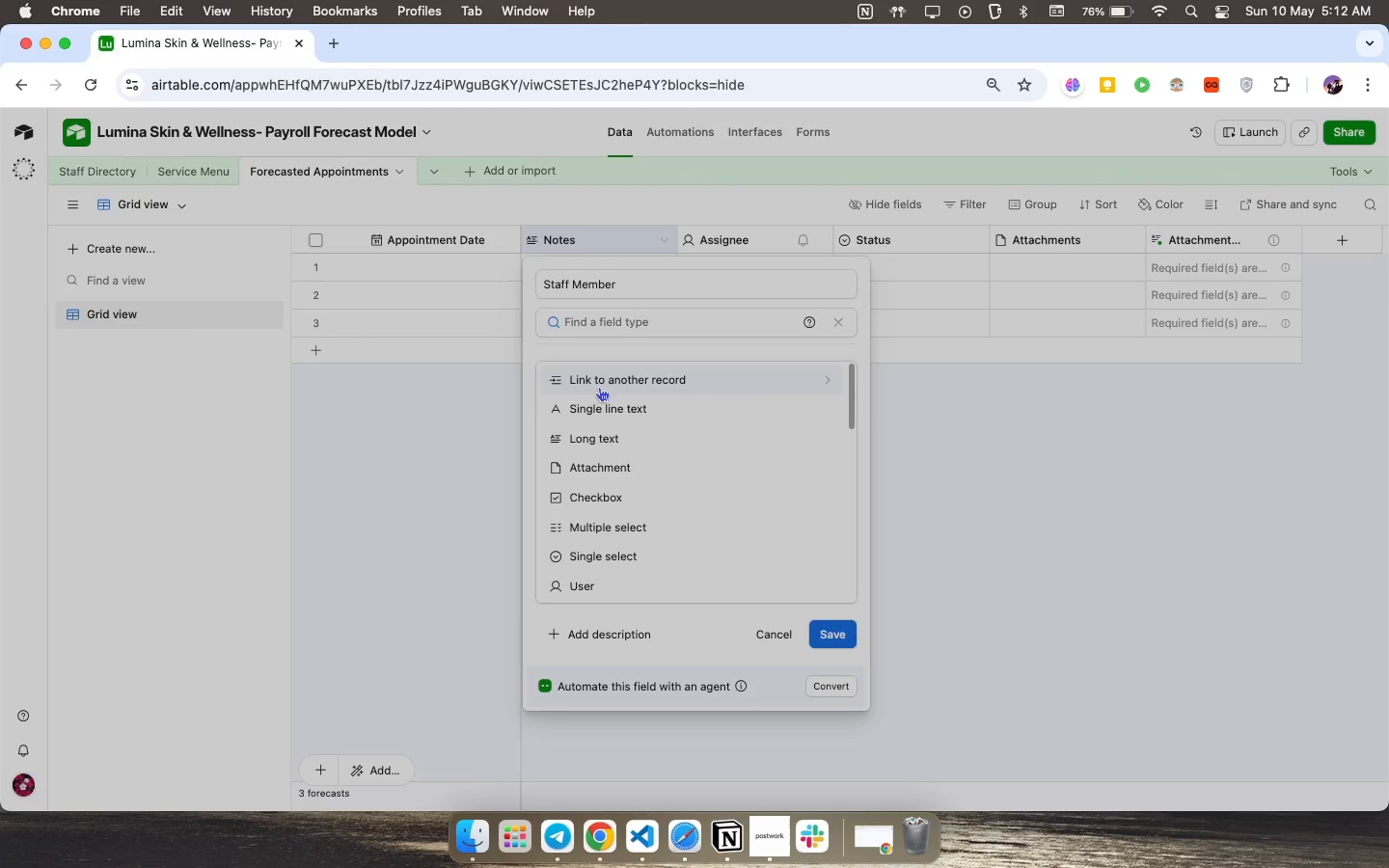 
left_click([599, 387])
 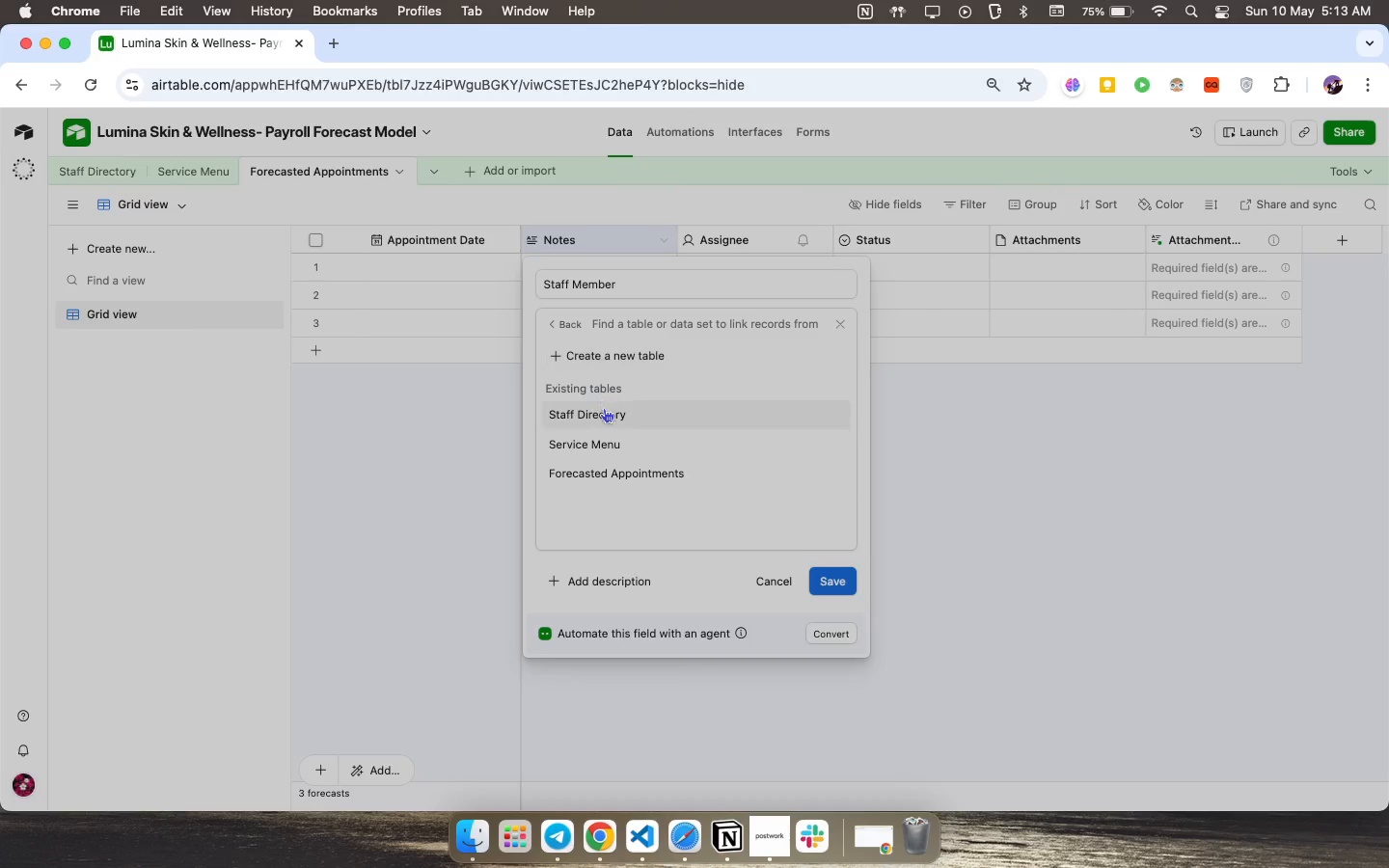 
left_click([604, 411])
 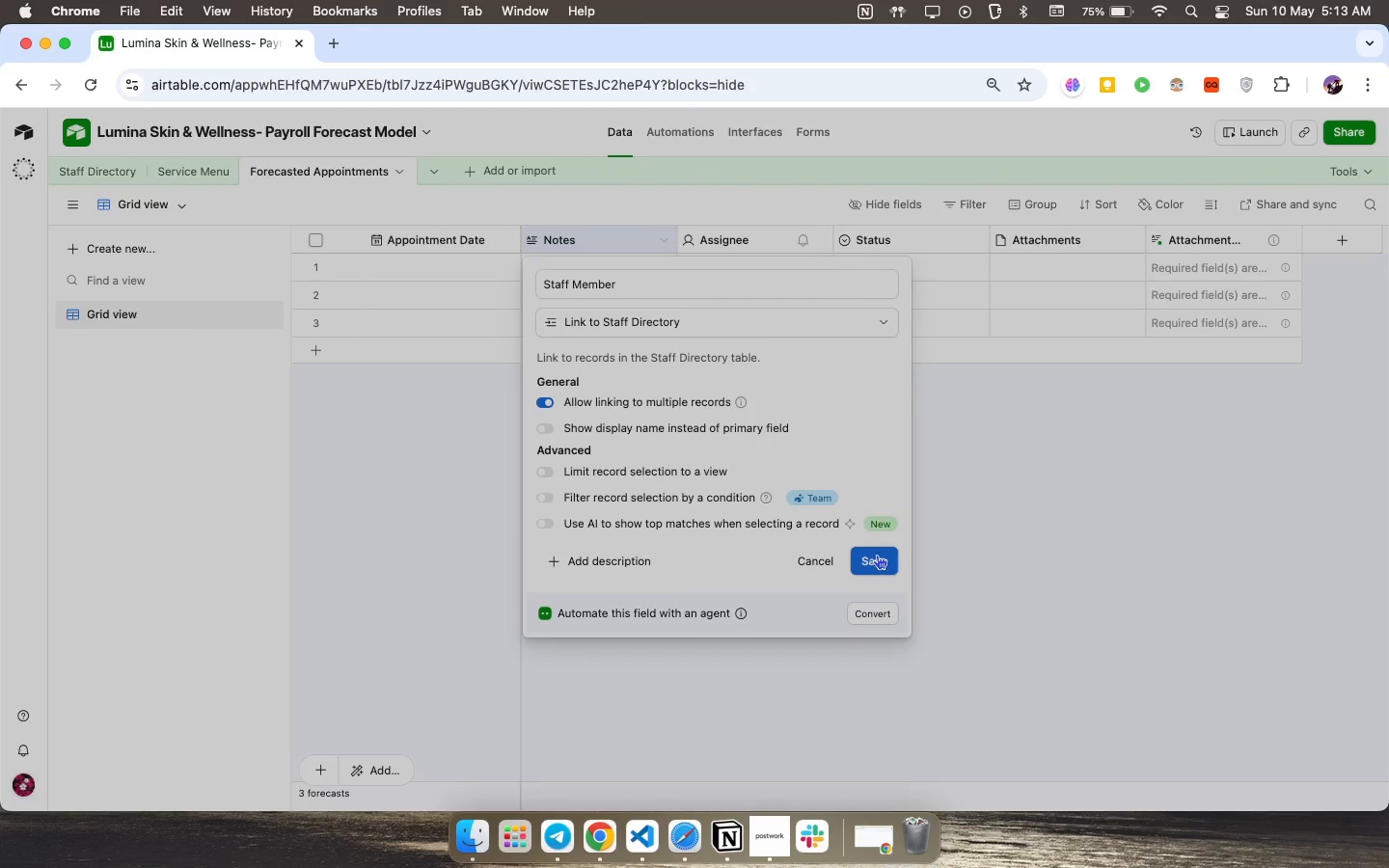 
left_click([877, 555])
 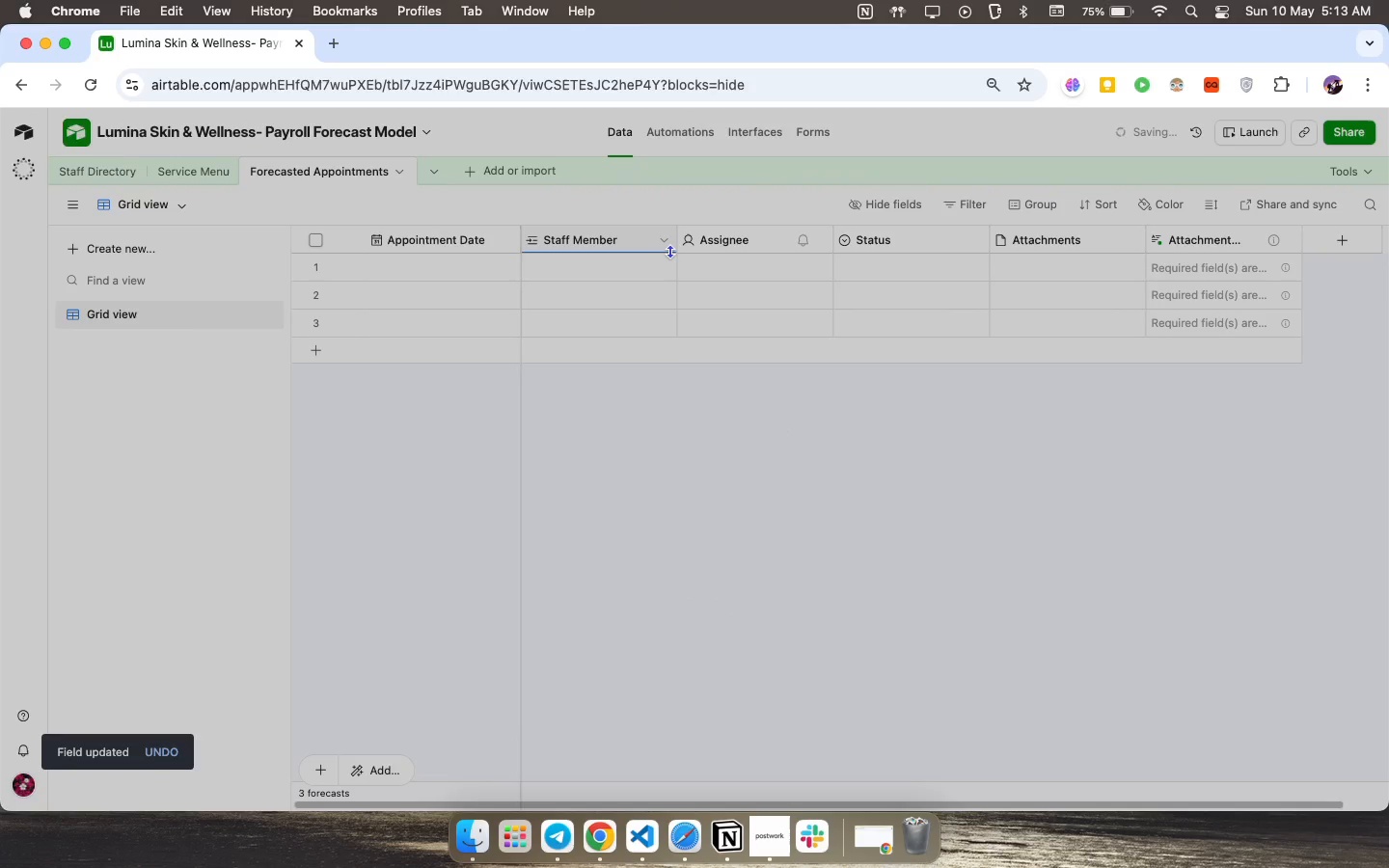 
wait(6.86)
 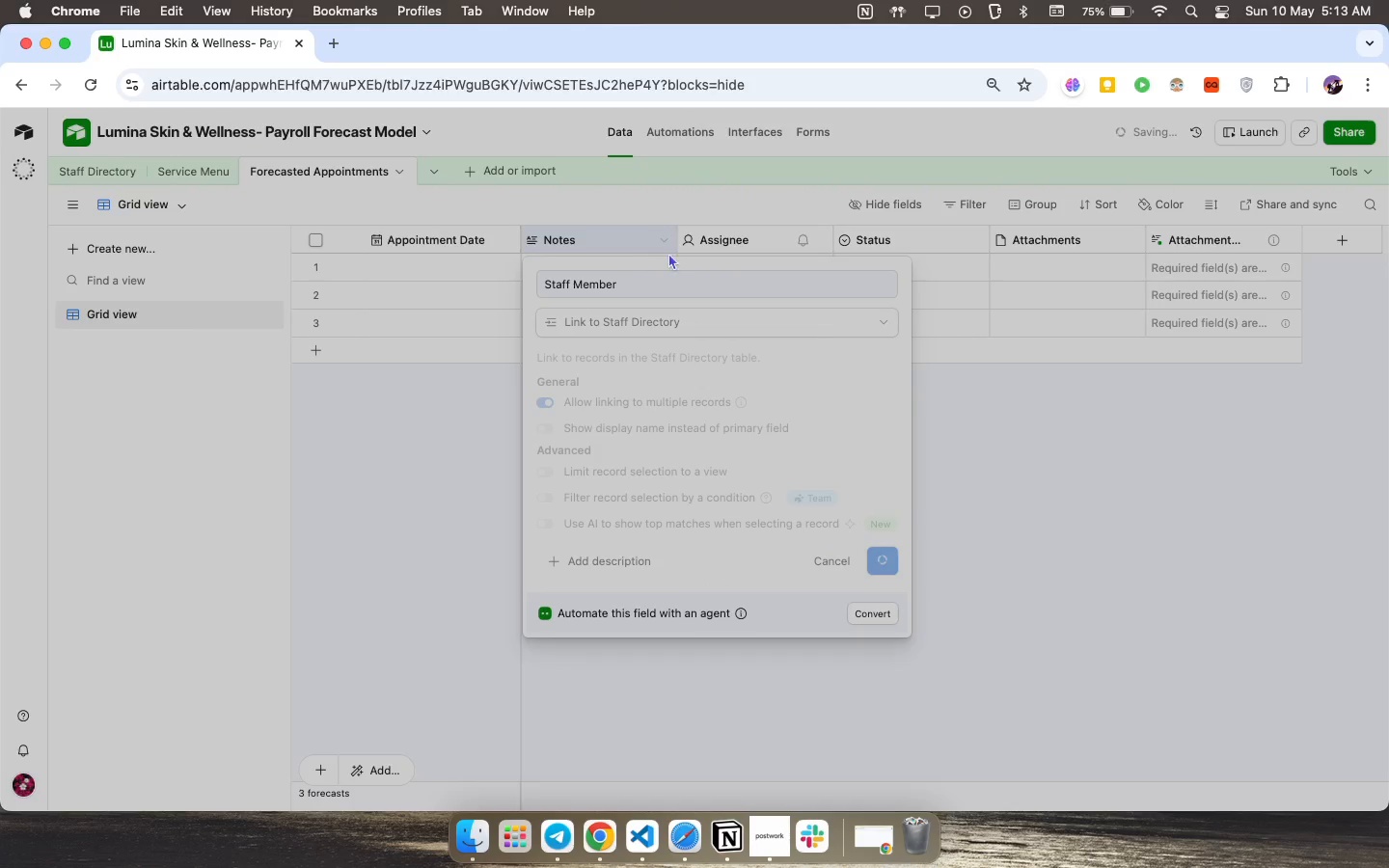 
double_click([722, 242])
 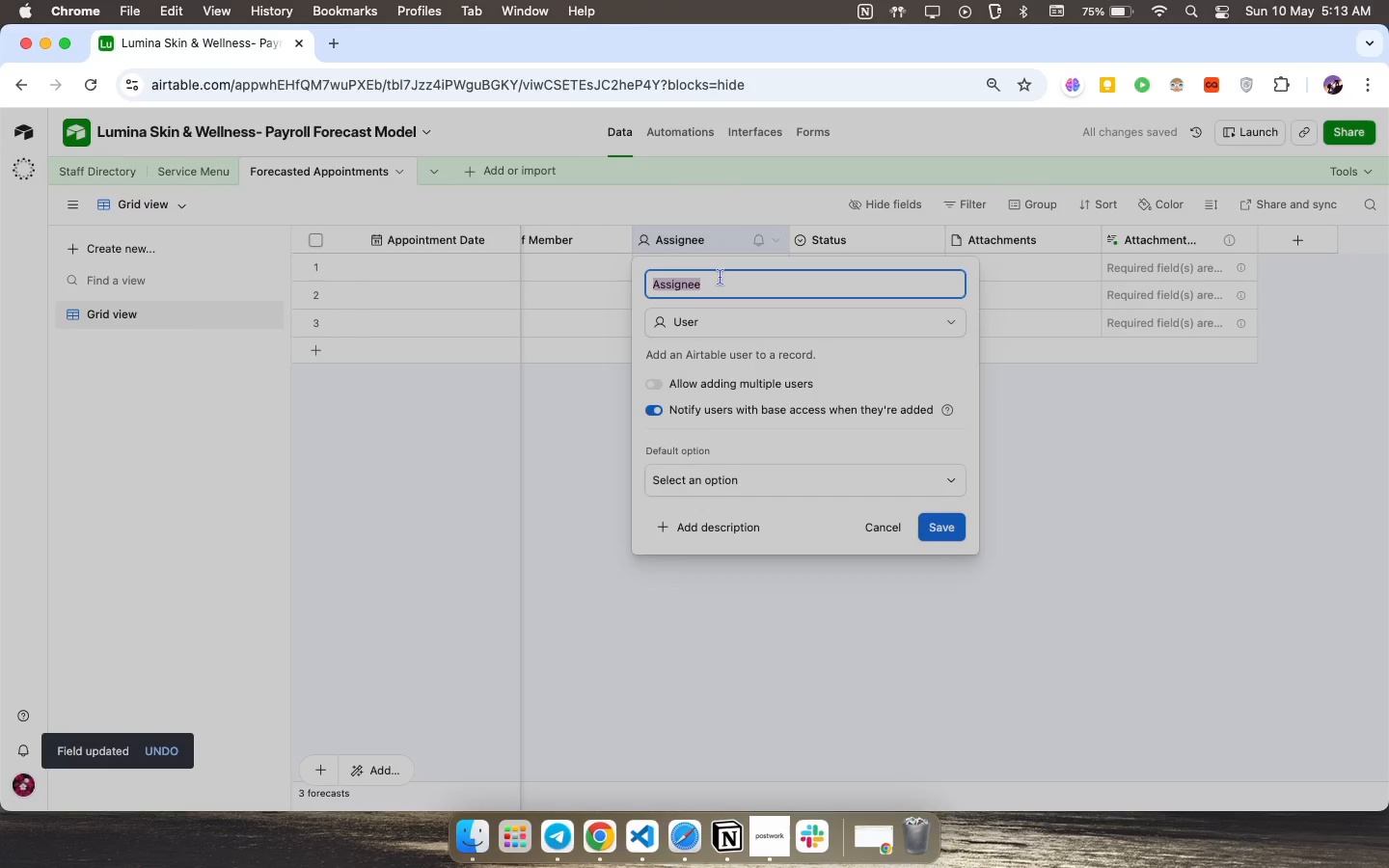 
type(Servie)
key(Backspace)
type(ce)
 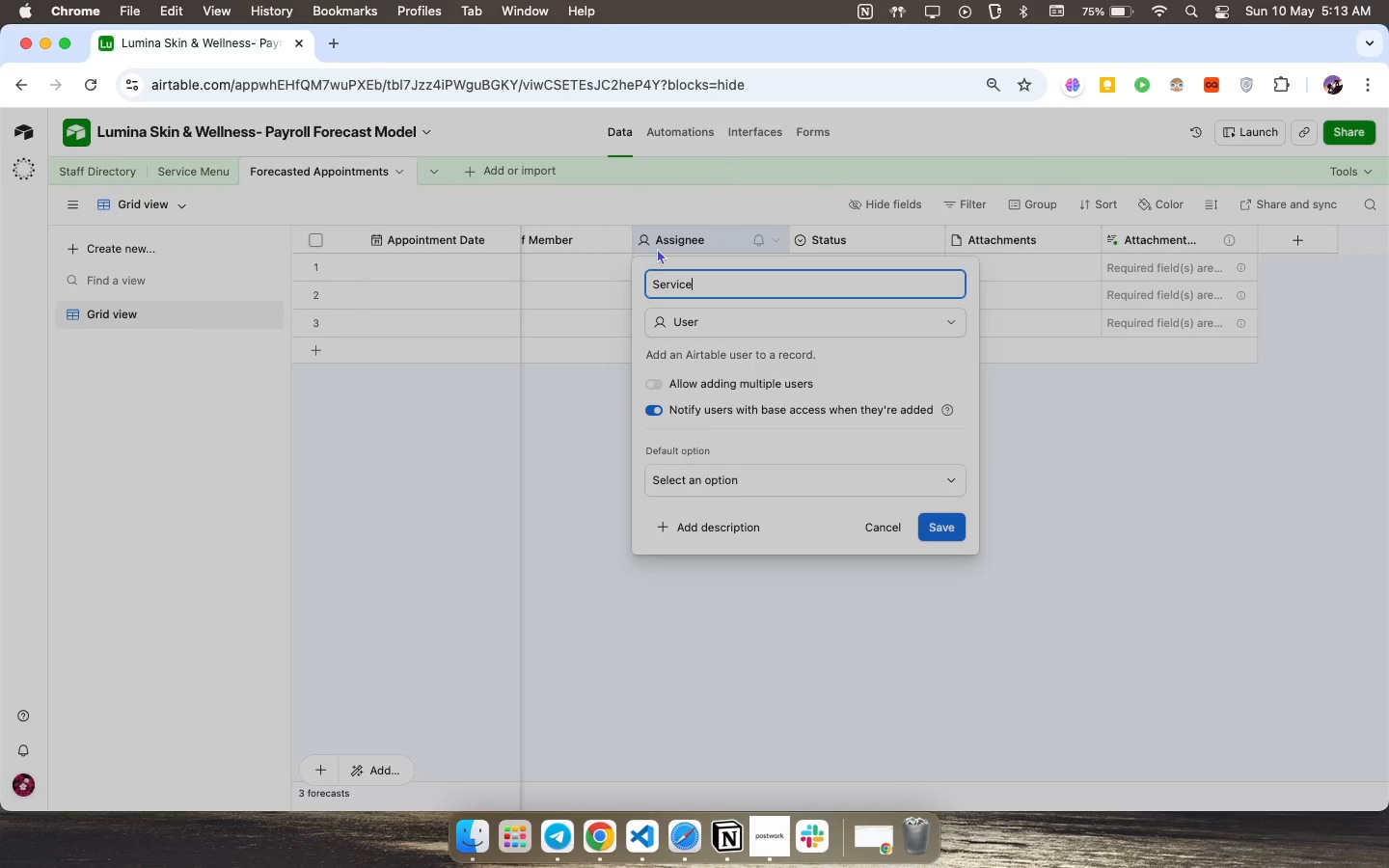 
left_click([733, 333])
 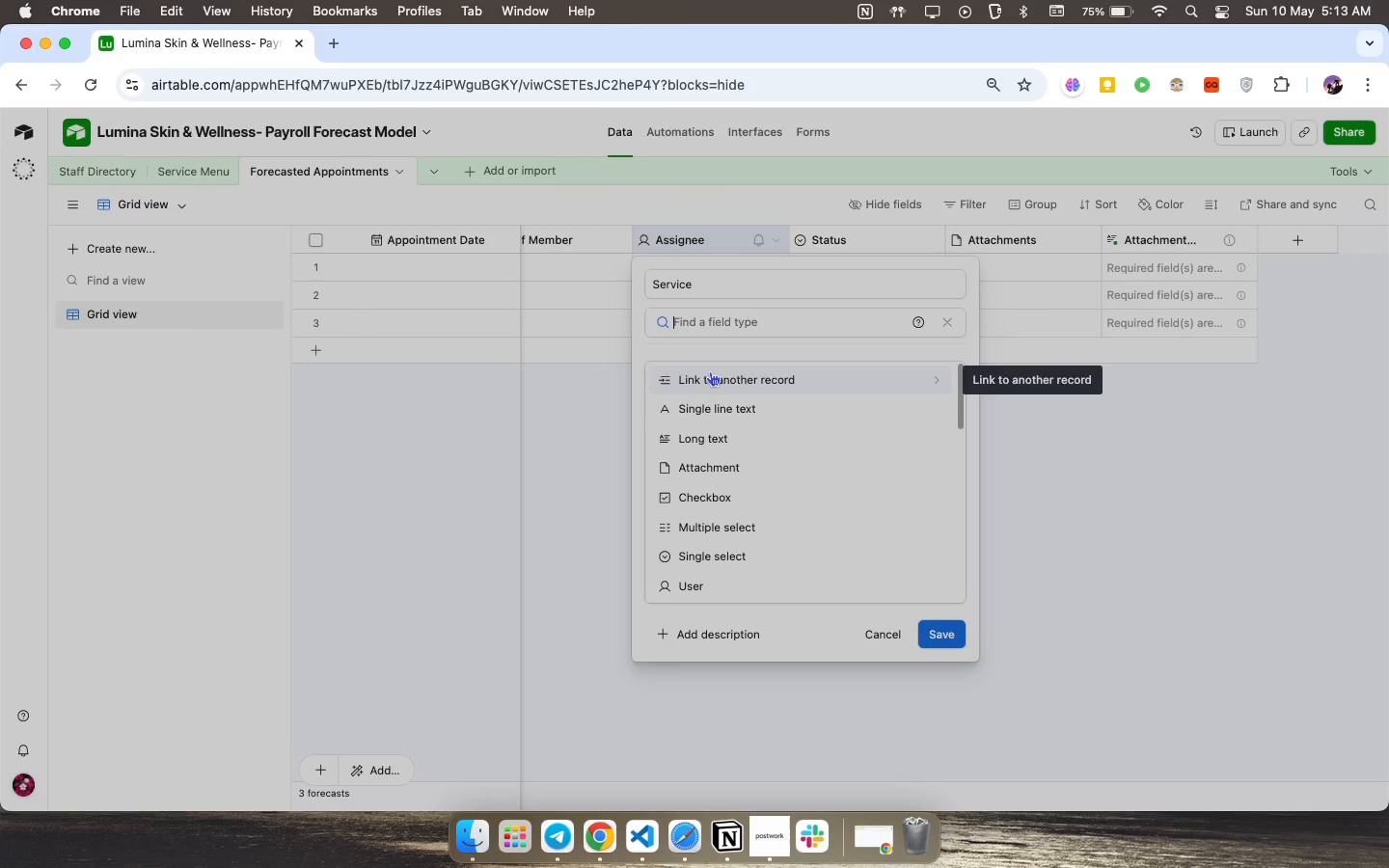 
left_click([710, 371])
 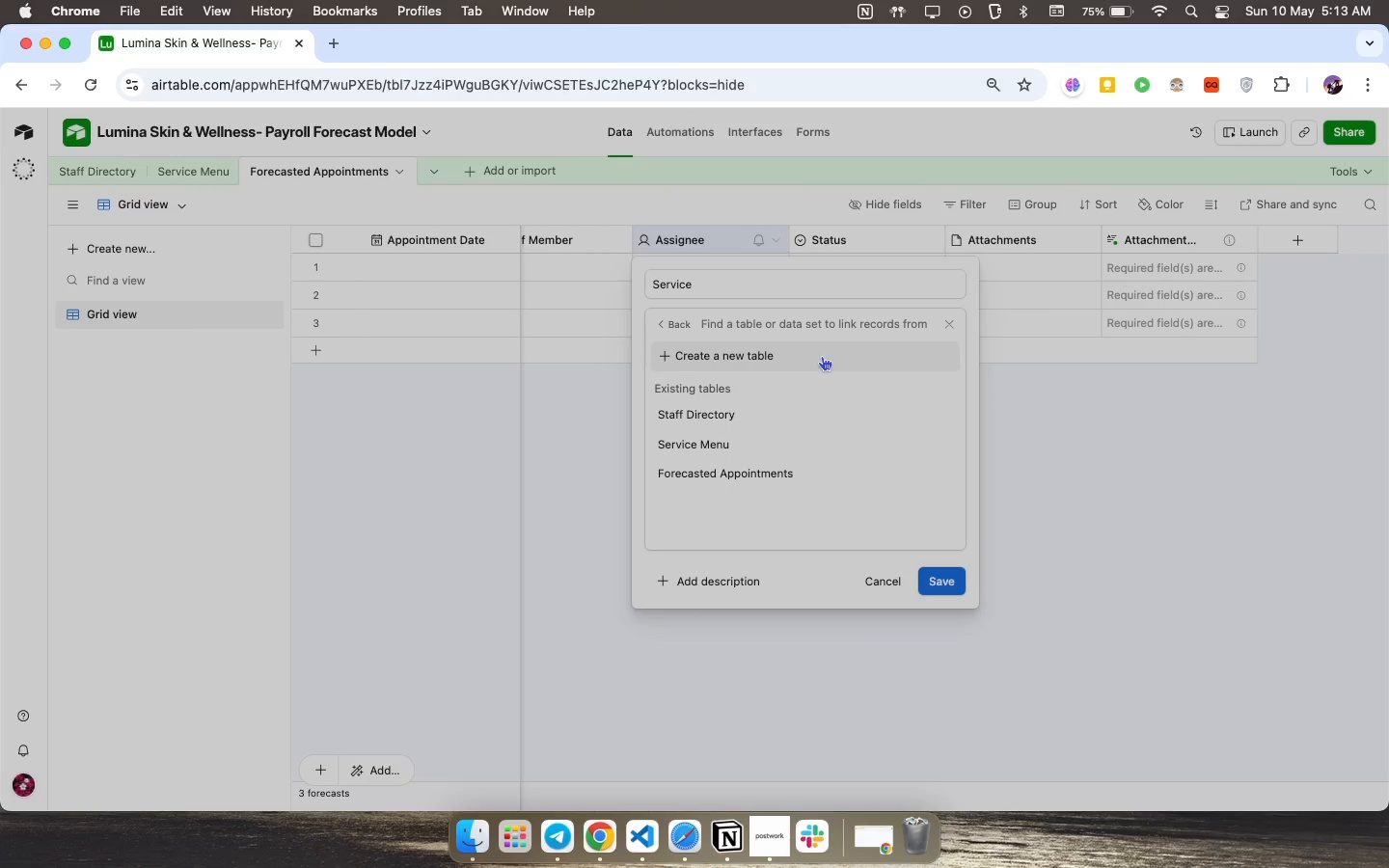 
left_click([724, 440])
 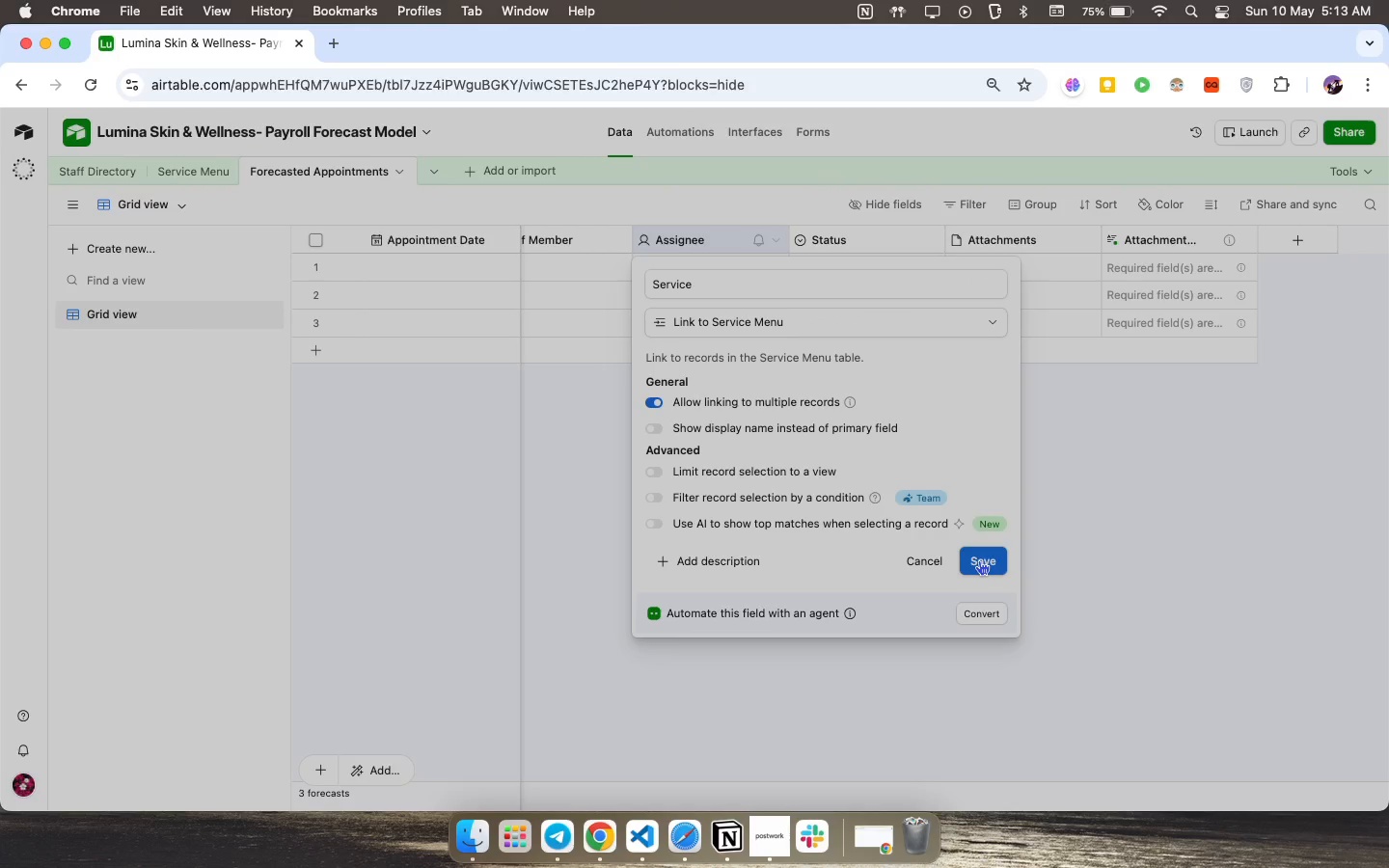 
left_click([979, 560])
 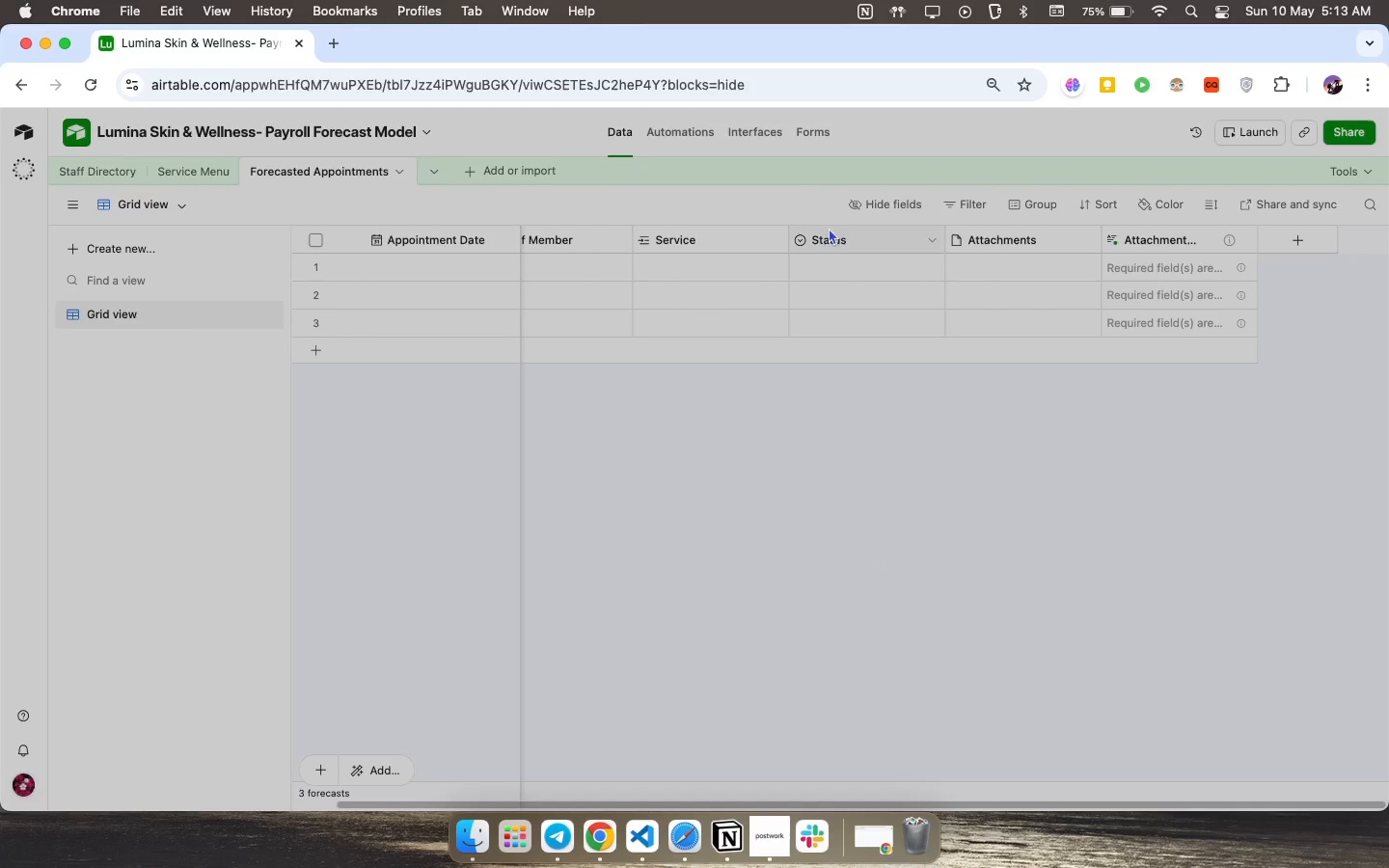 
wait(16.13)
 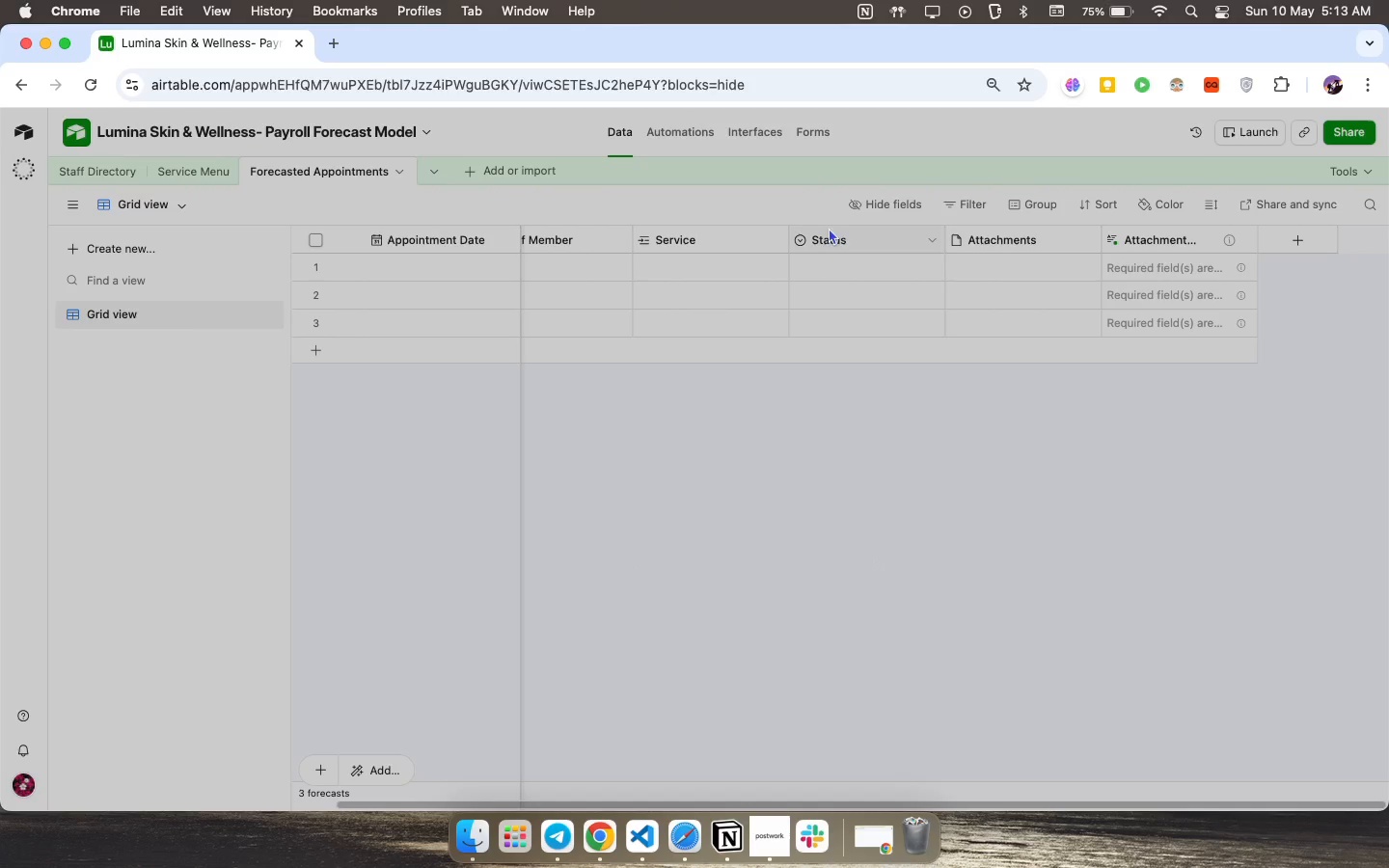 
double_click([835, 234])
 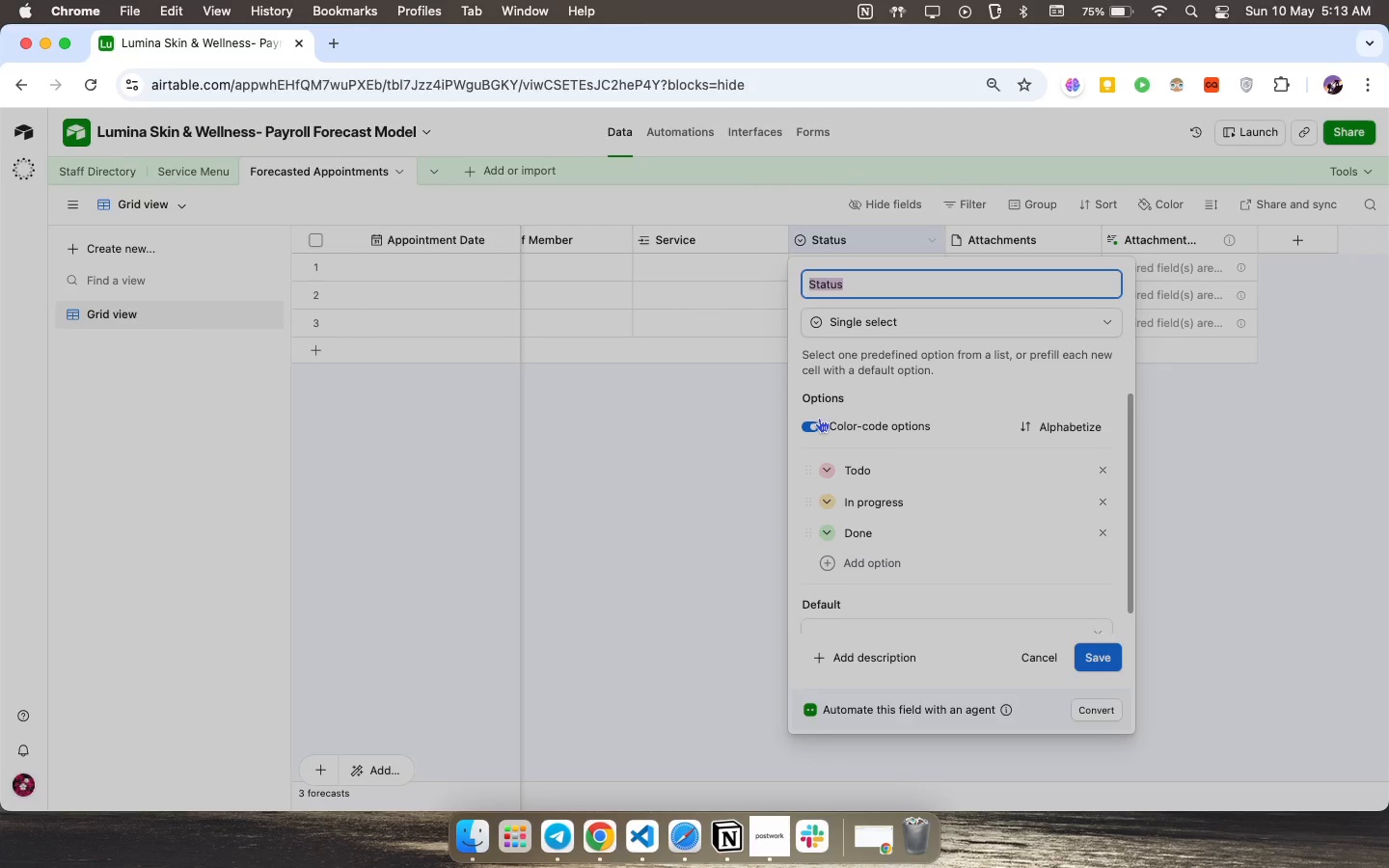 
type(Base Hourly Rate)
 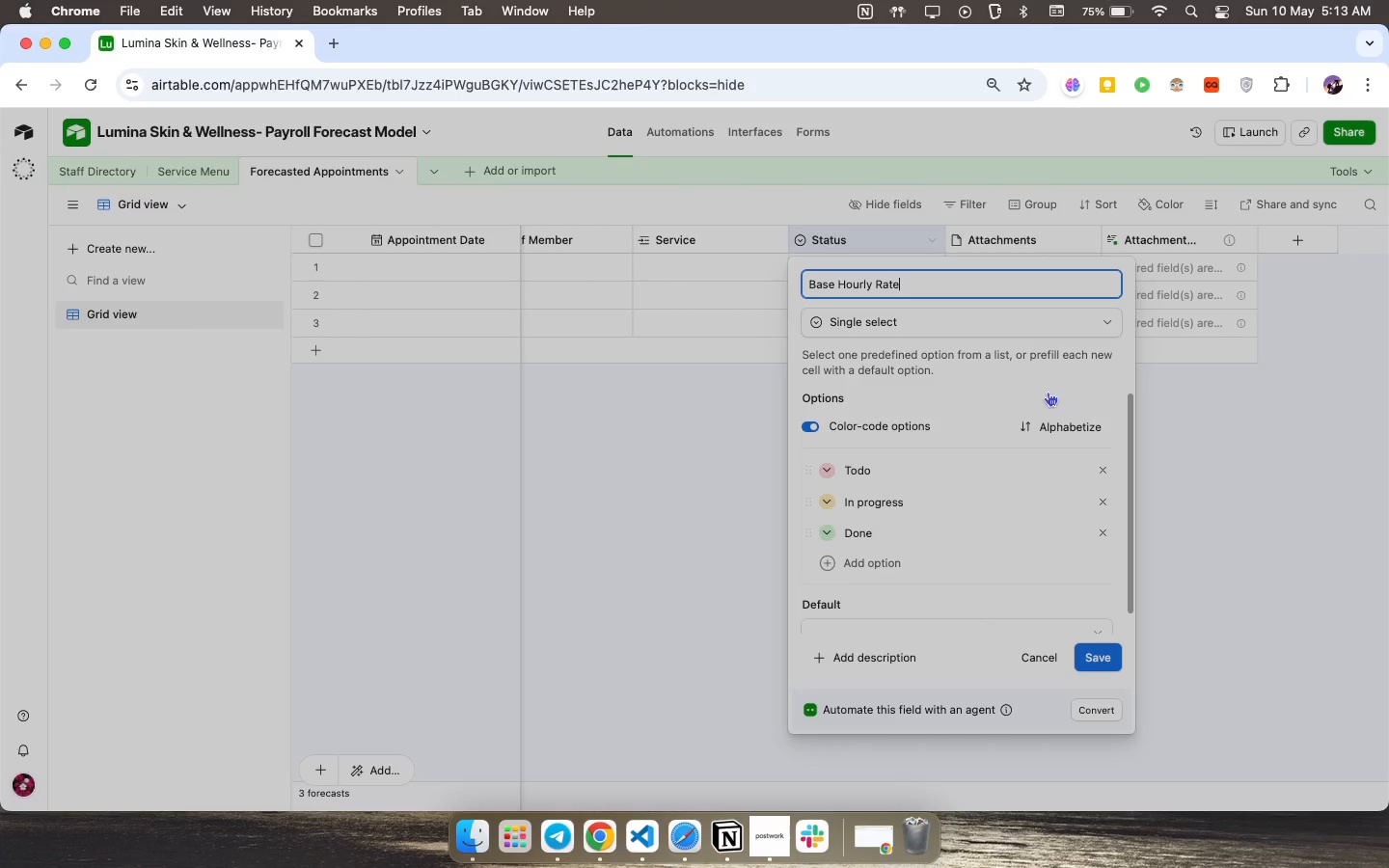 
left_click([1044, 328])
 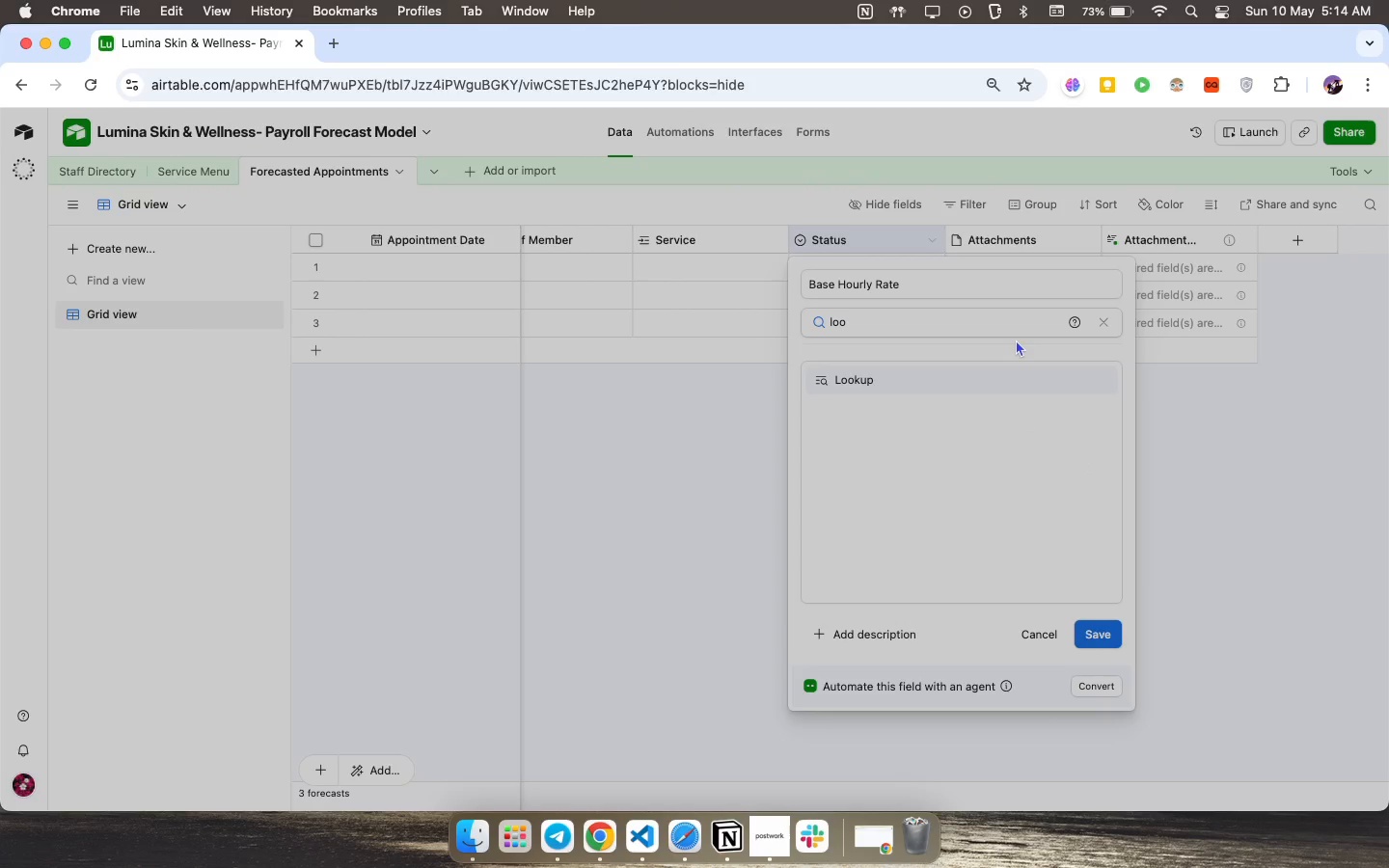 
type(loo)
 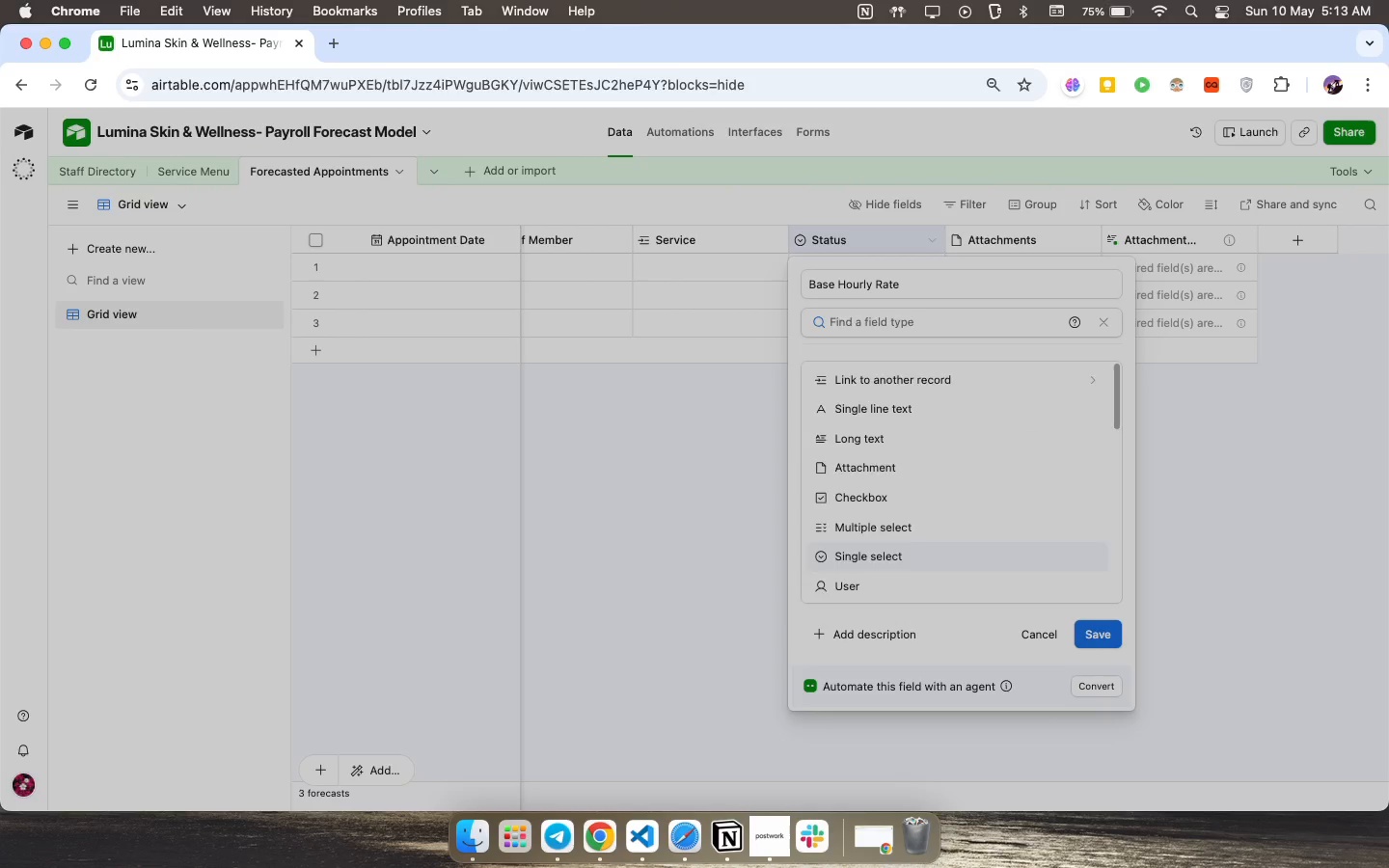 
left_click([974, 374])
 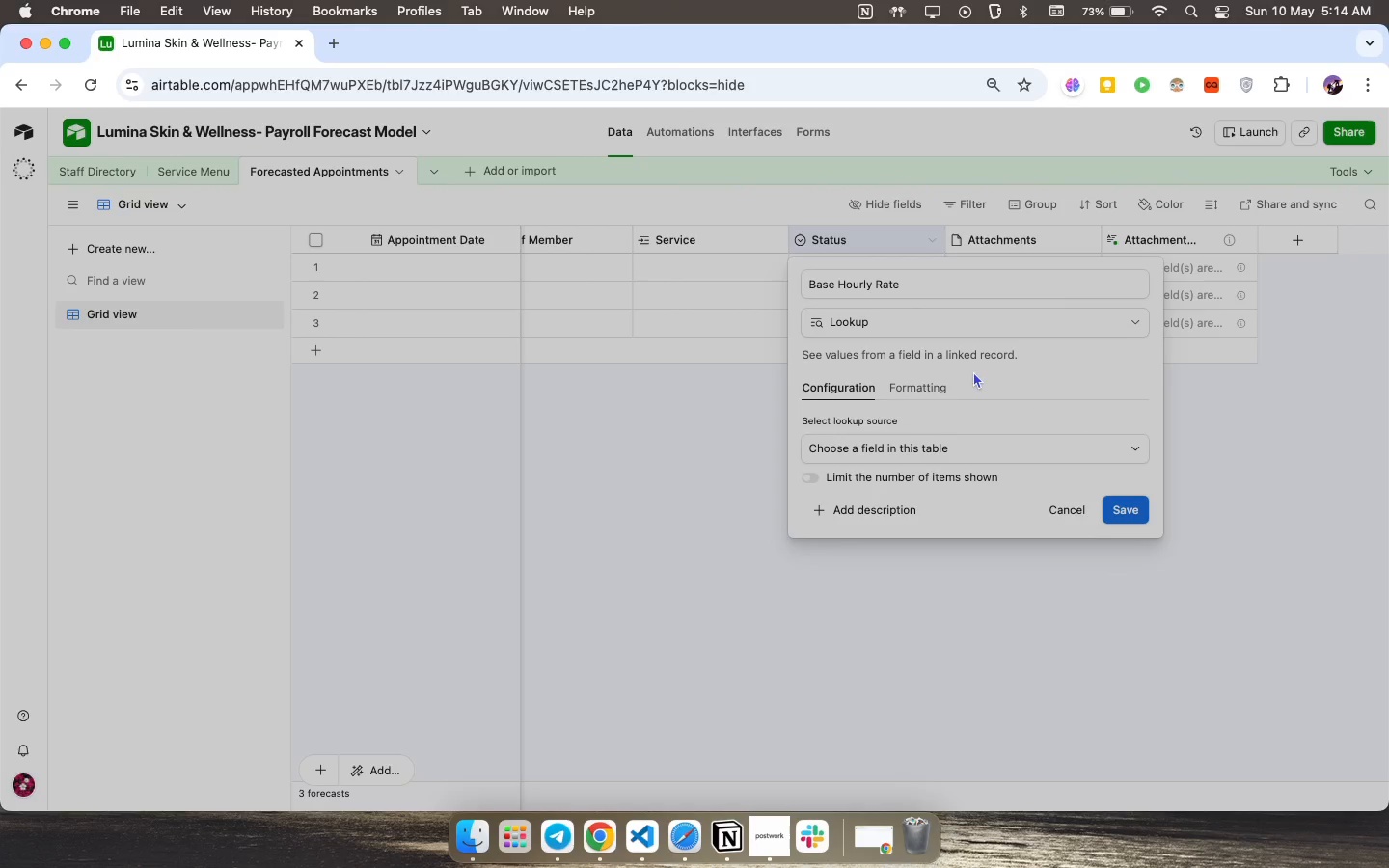 
left_click([956, 447])
 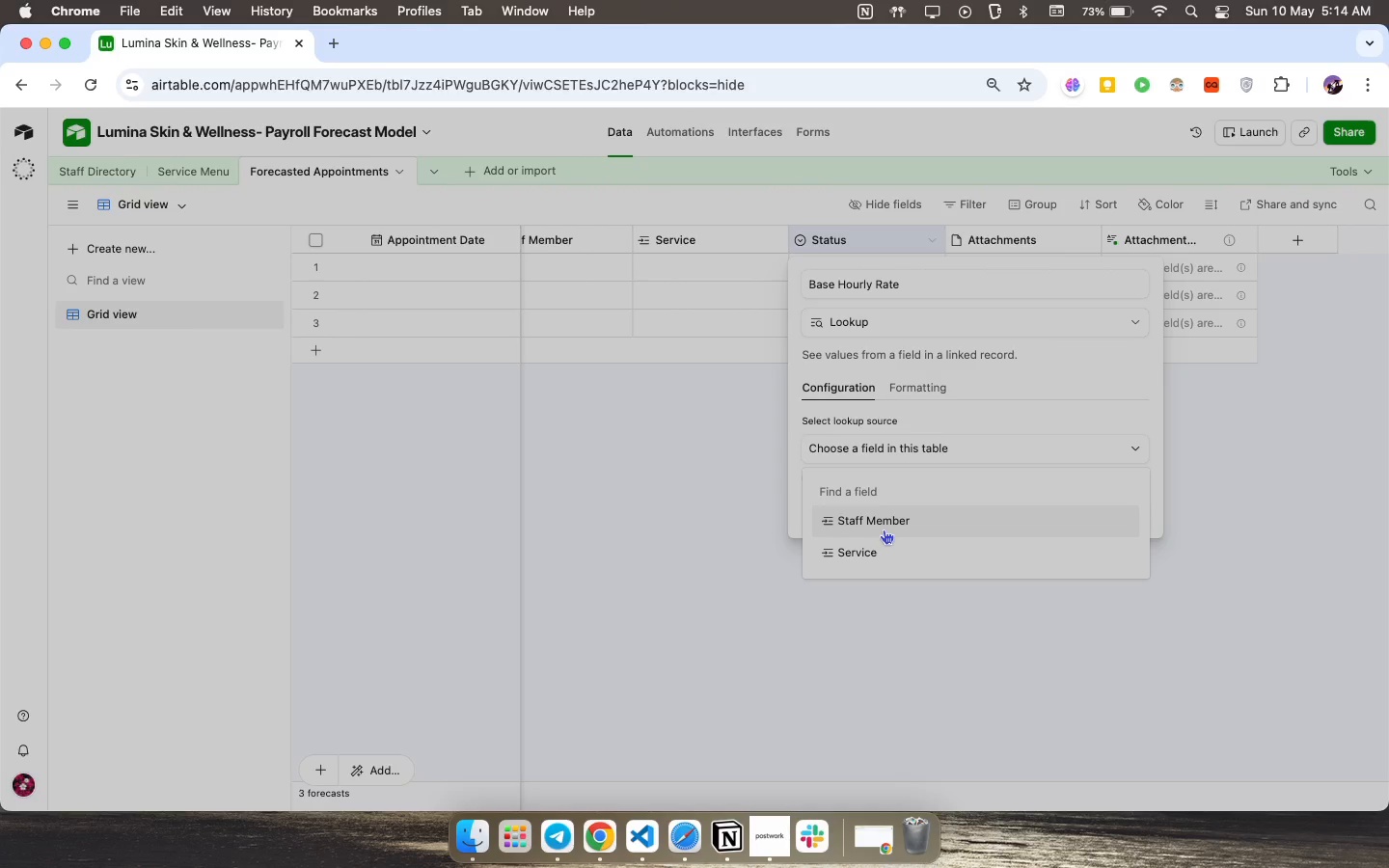 
scroll: coordinate [960, 427], scroll_direction: down, amount: 8.0
 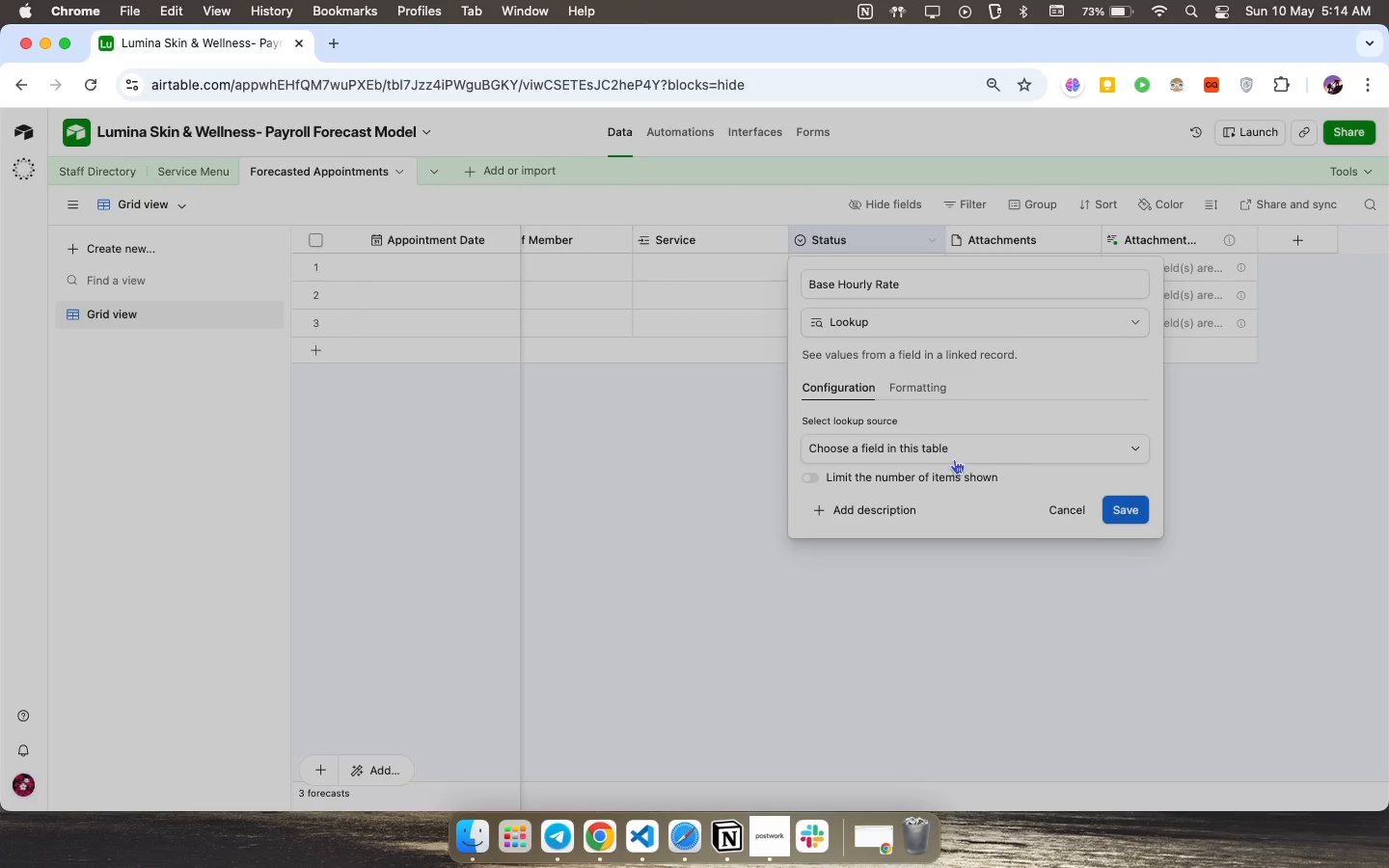 
left_click([884, 529])
 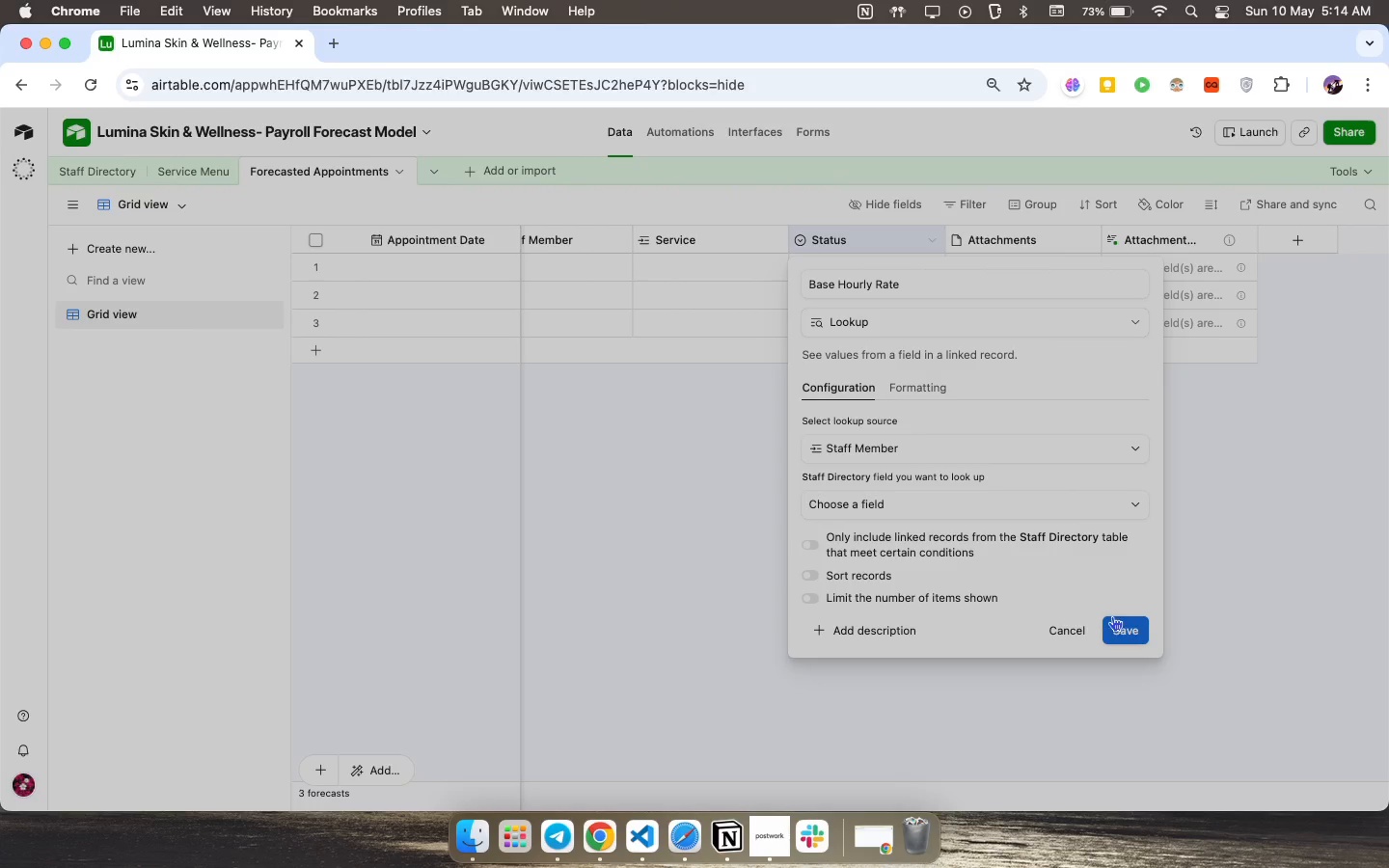 
left_click([1112, 616])
 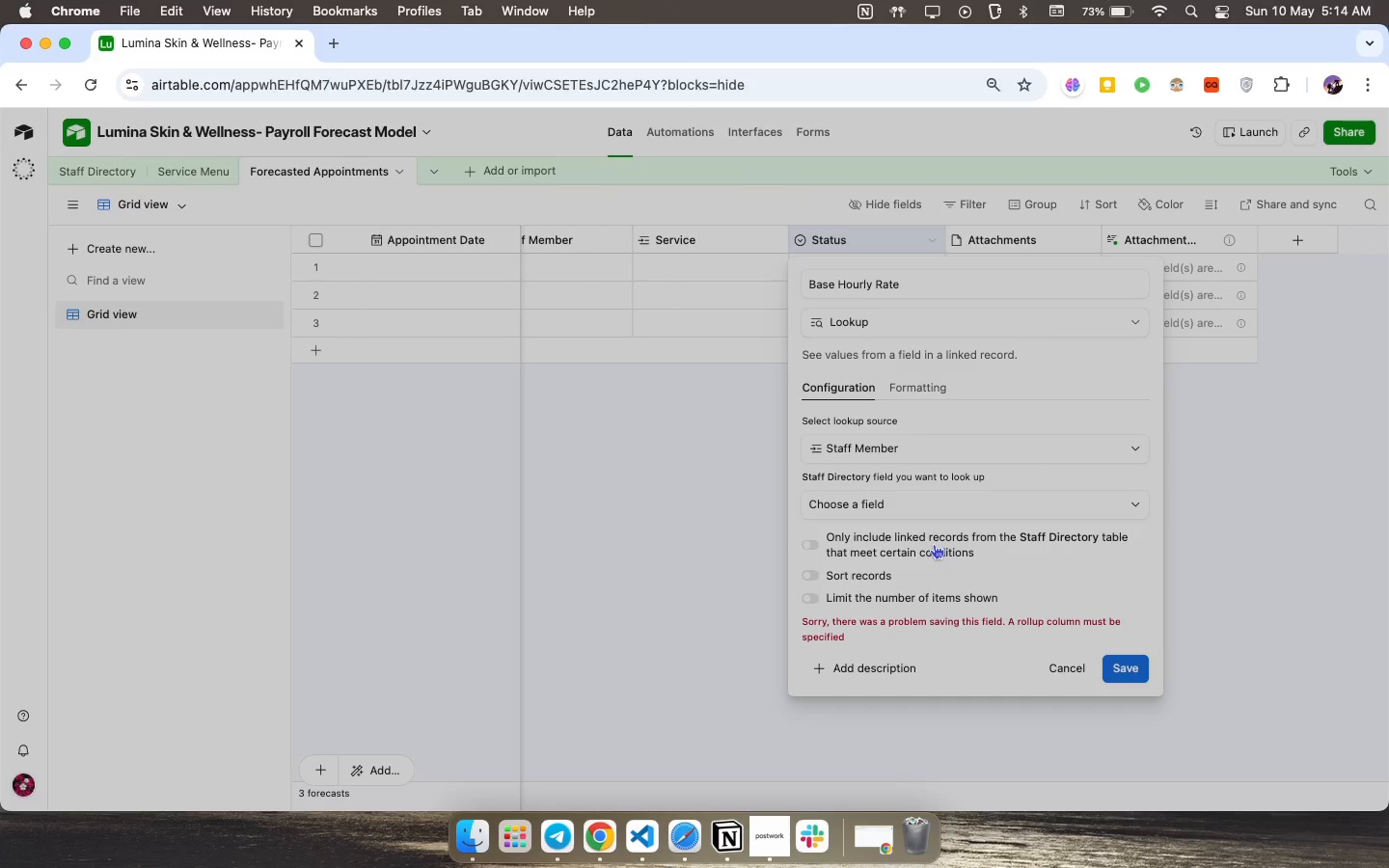 
wait(54.02)
 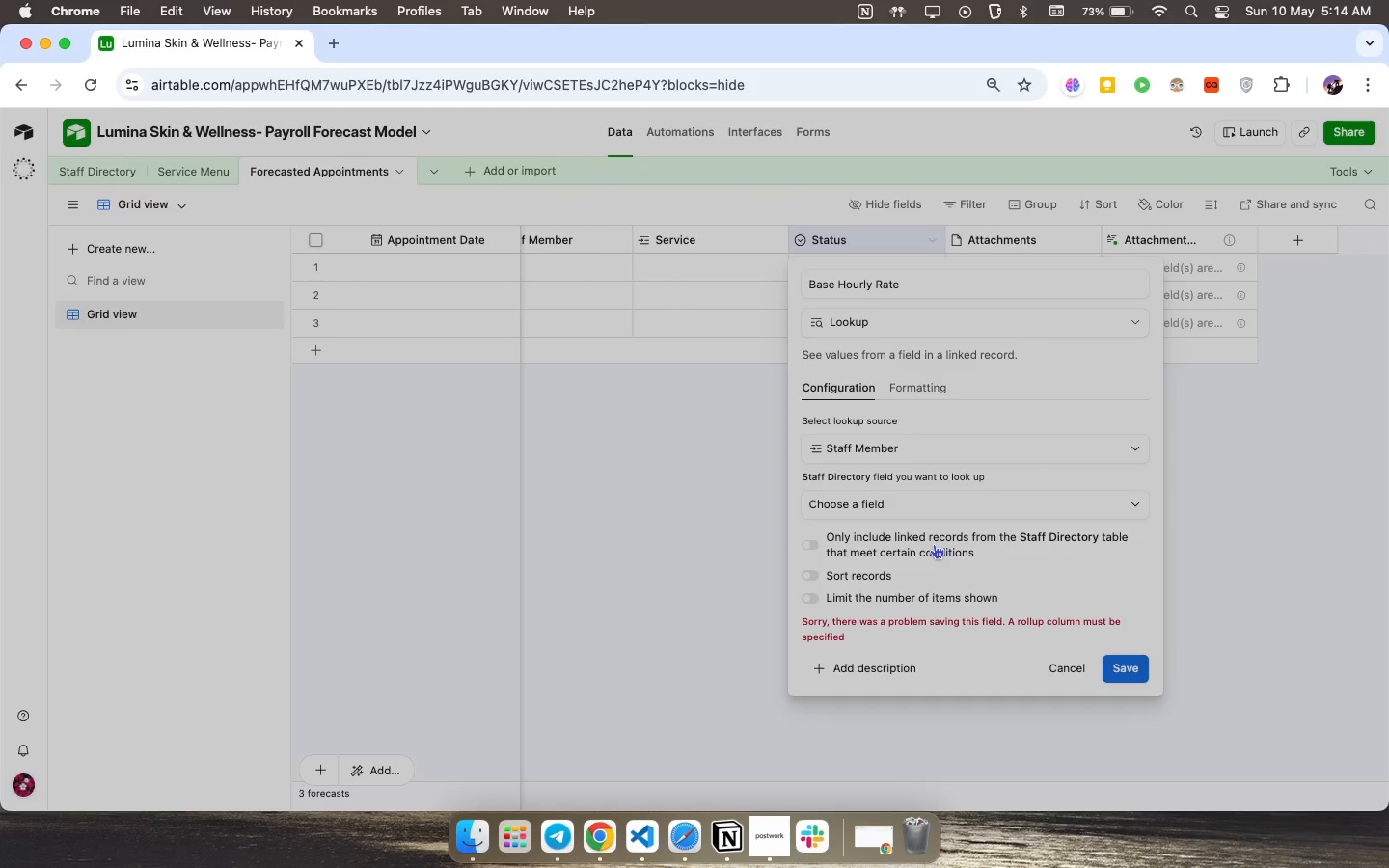 
left_click([955, 503])
 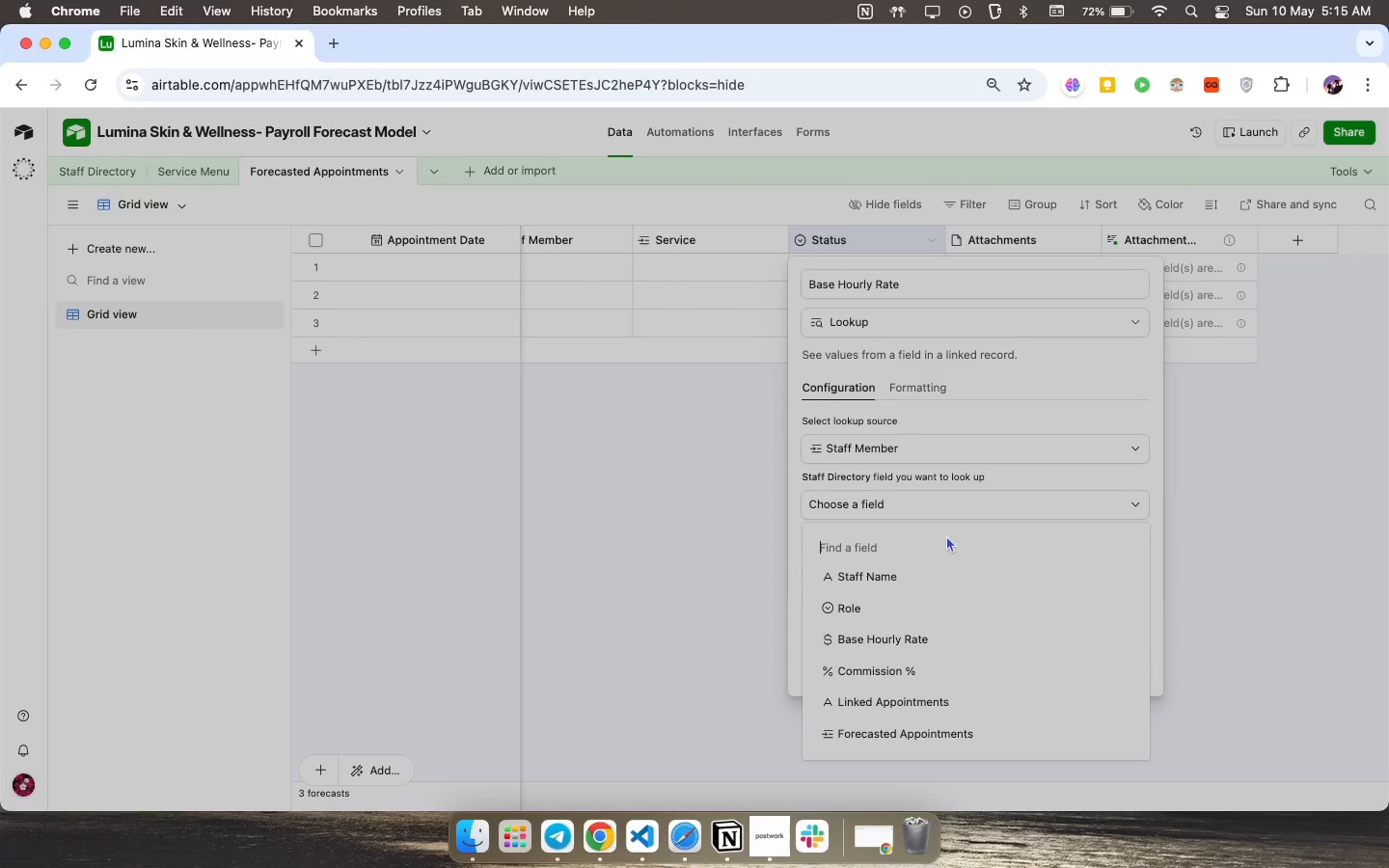 
scroll: coordinate [954, 728], scroll_direction: down, amount: 2.0
 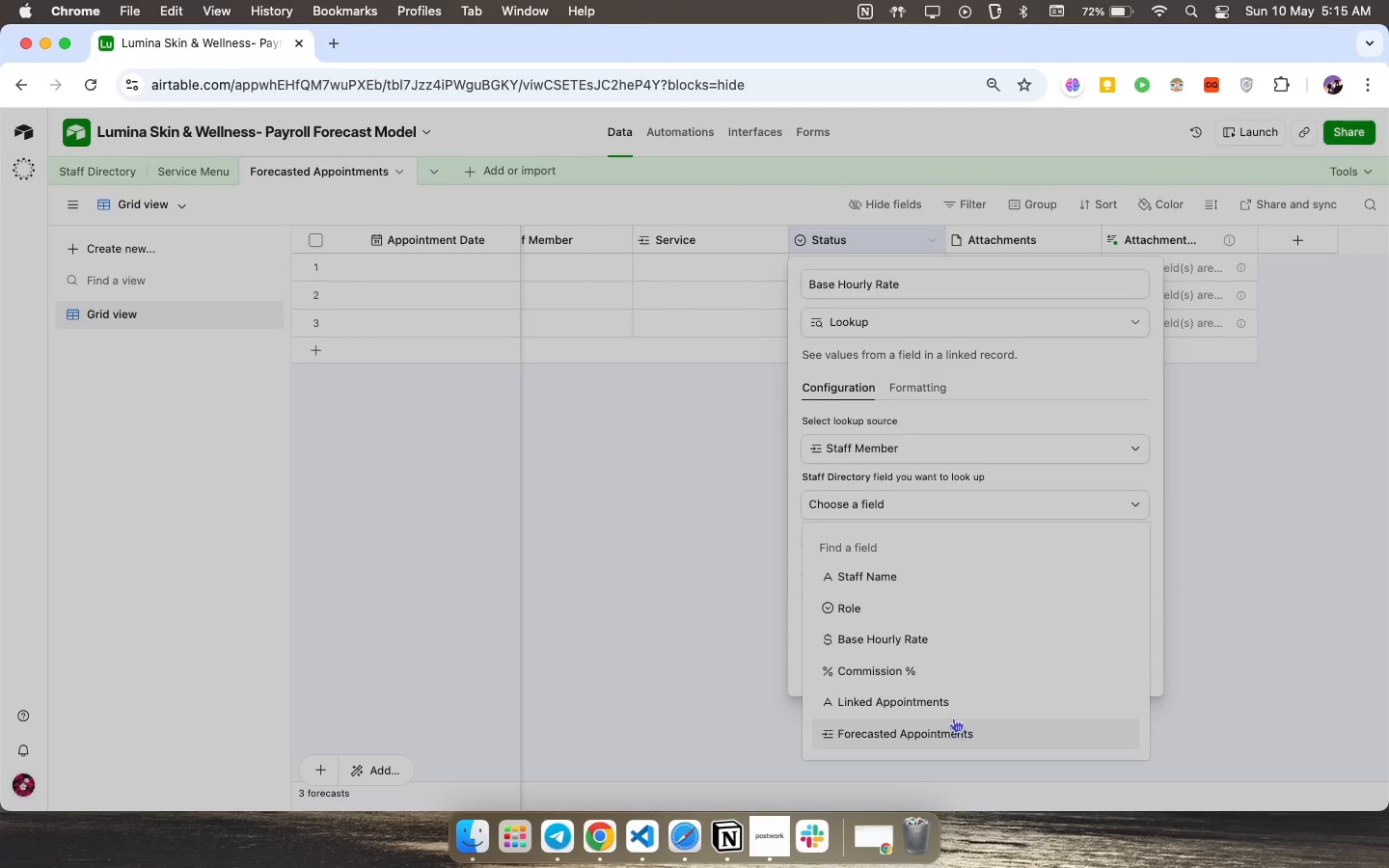 
mouse_move([932, 626])
 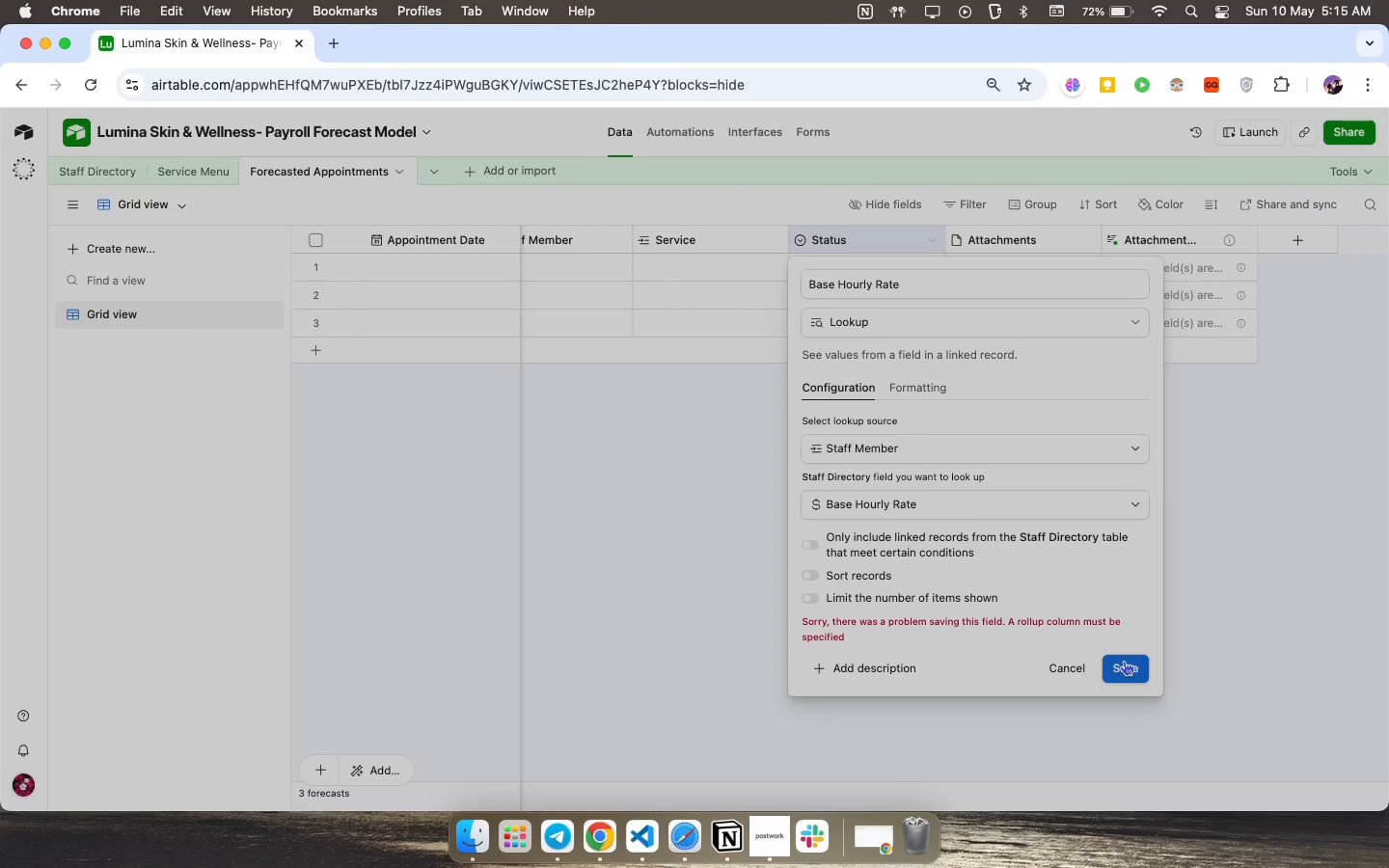 
double_click([1124, 661])
 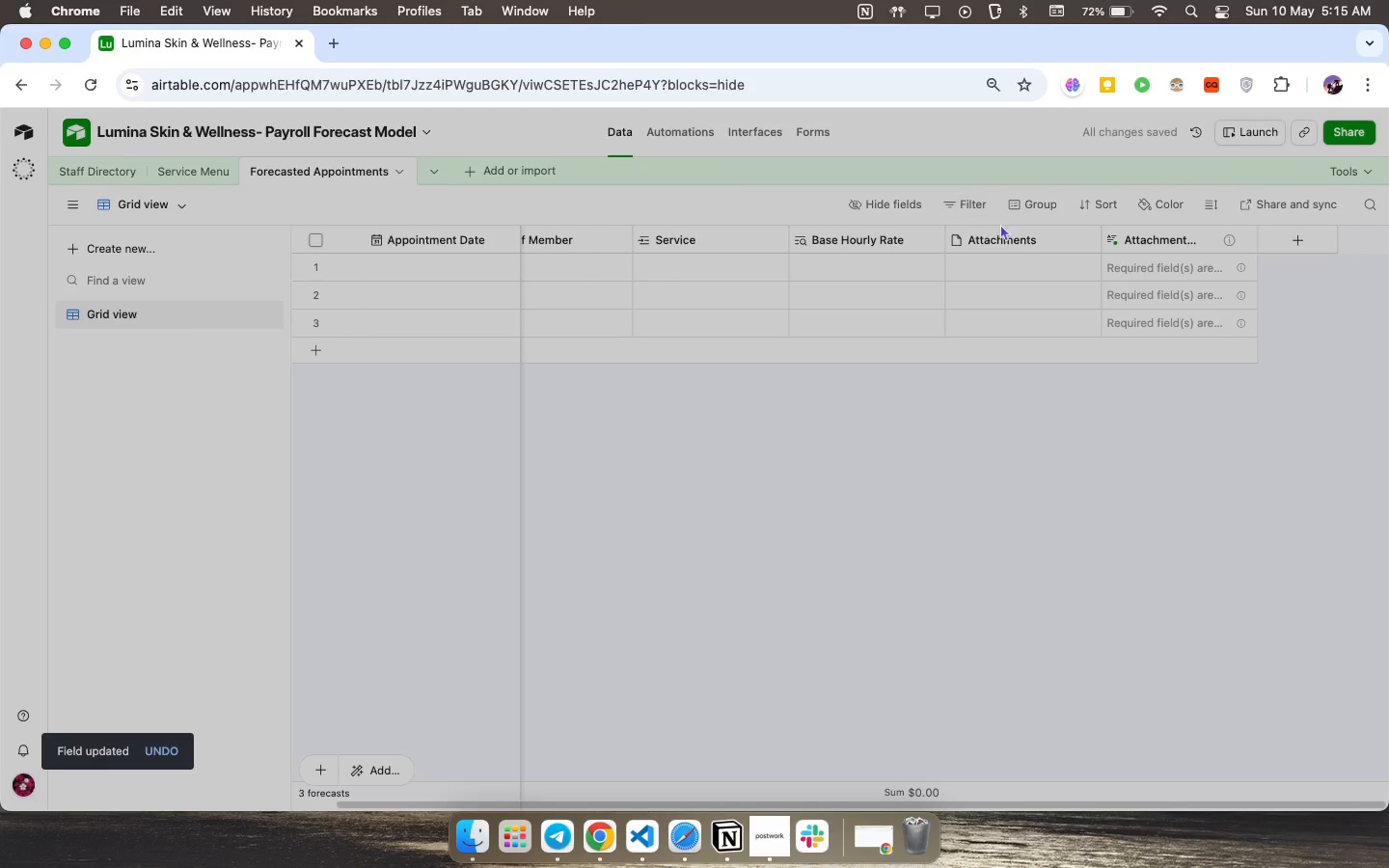 
double_click([1001, 233])
 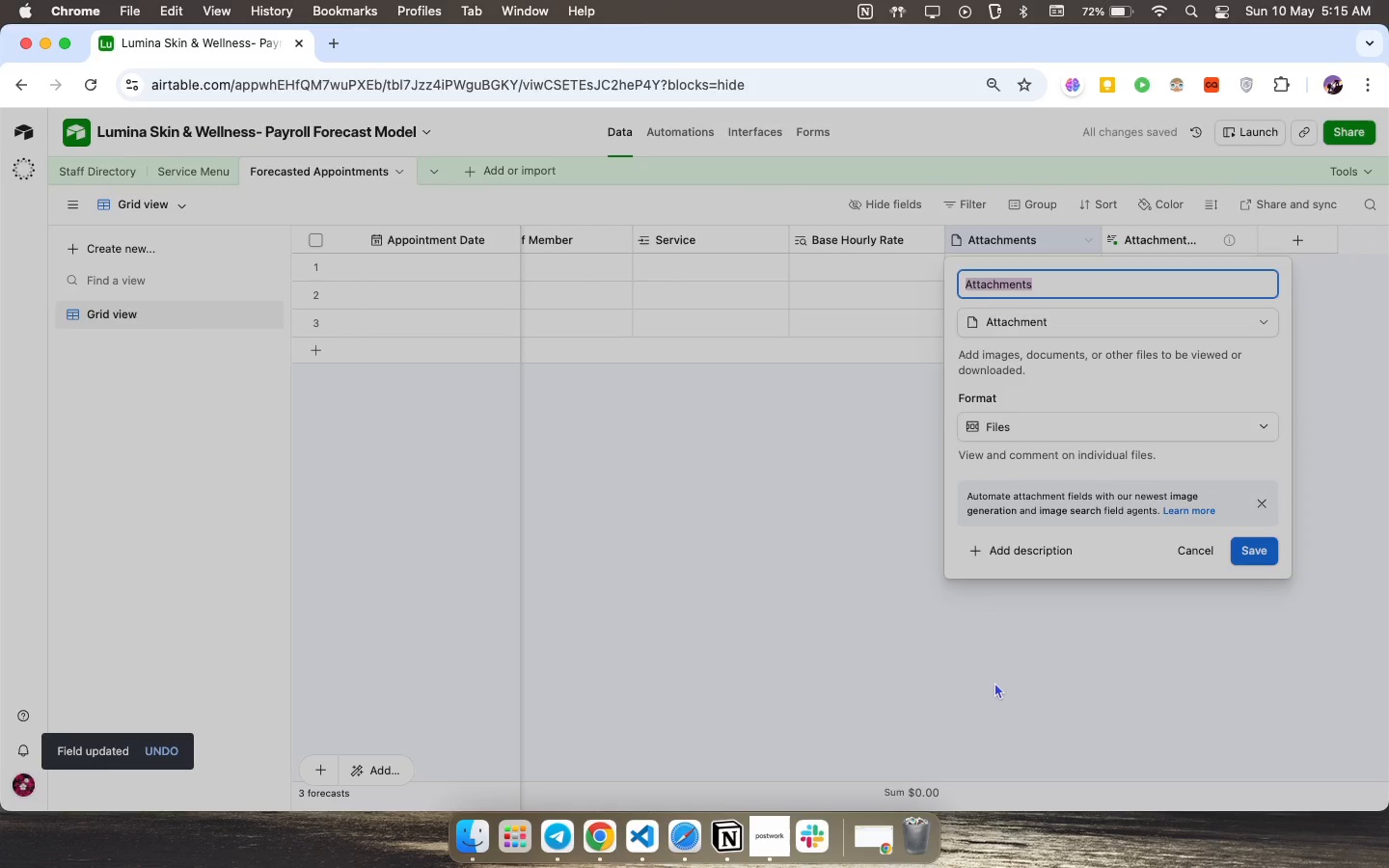 
type(Commission %)
 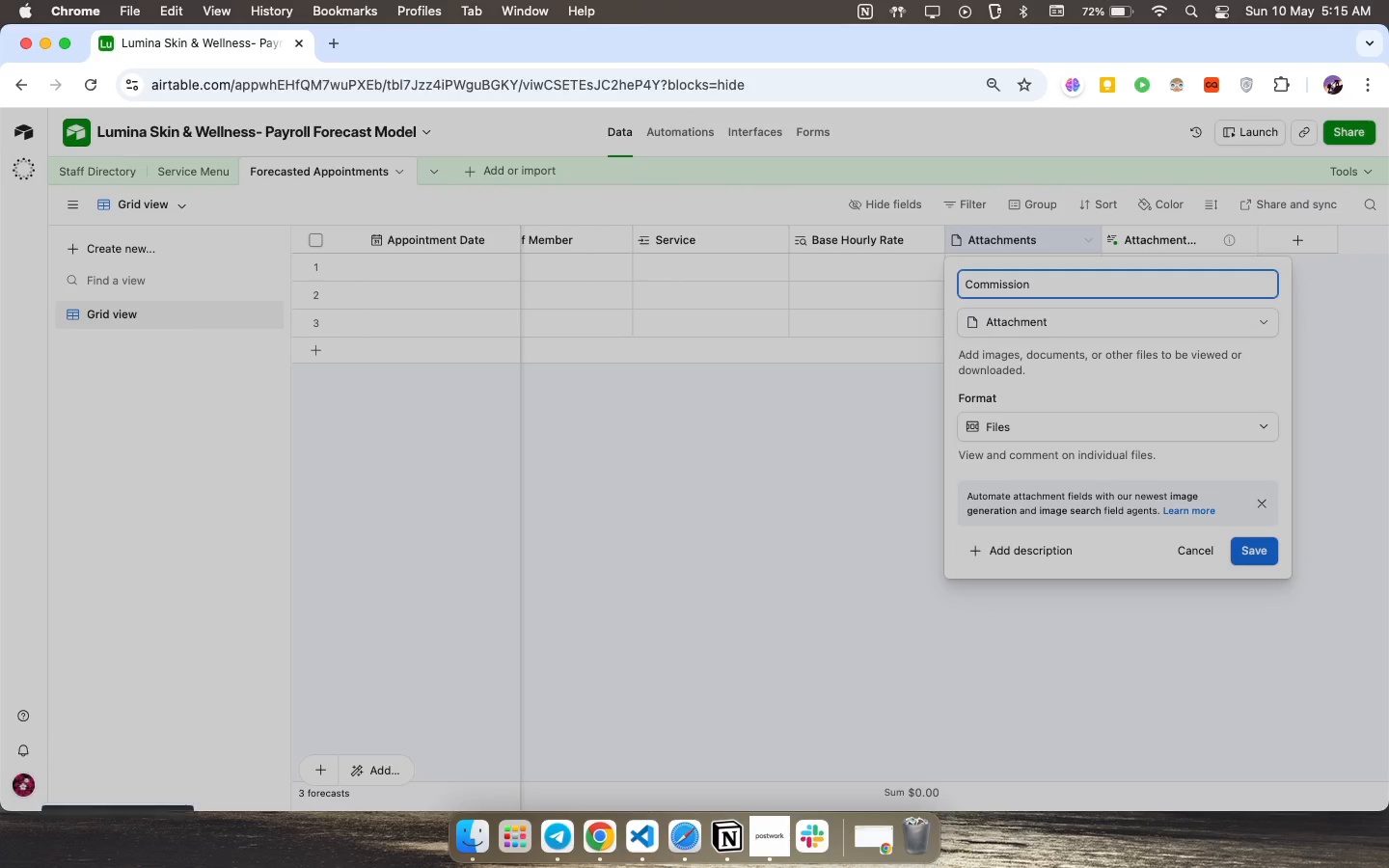 
left_click([1068, 316])
 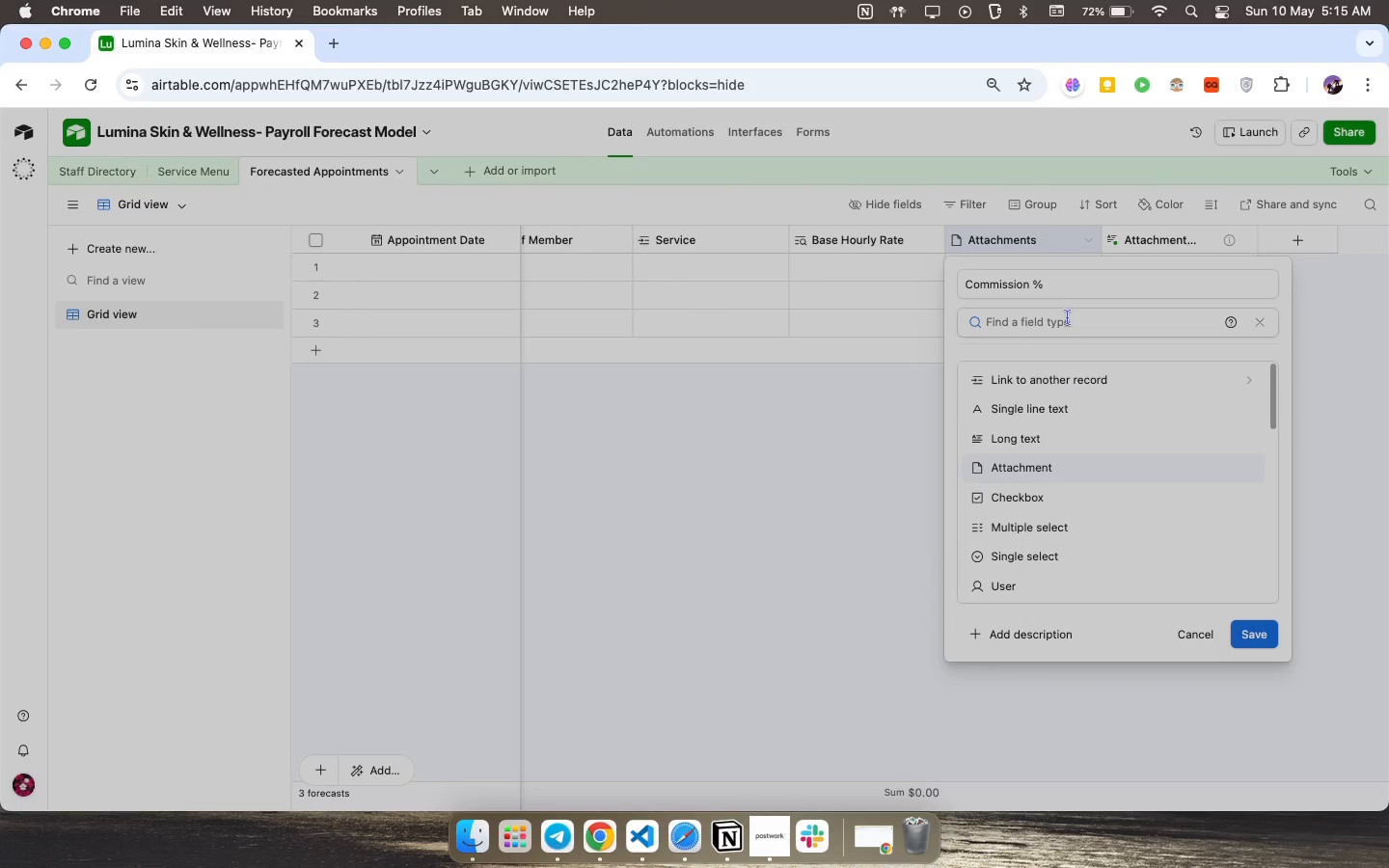 
type(loo)
 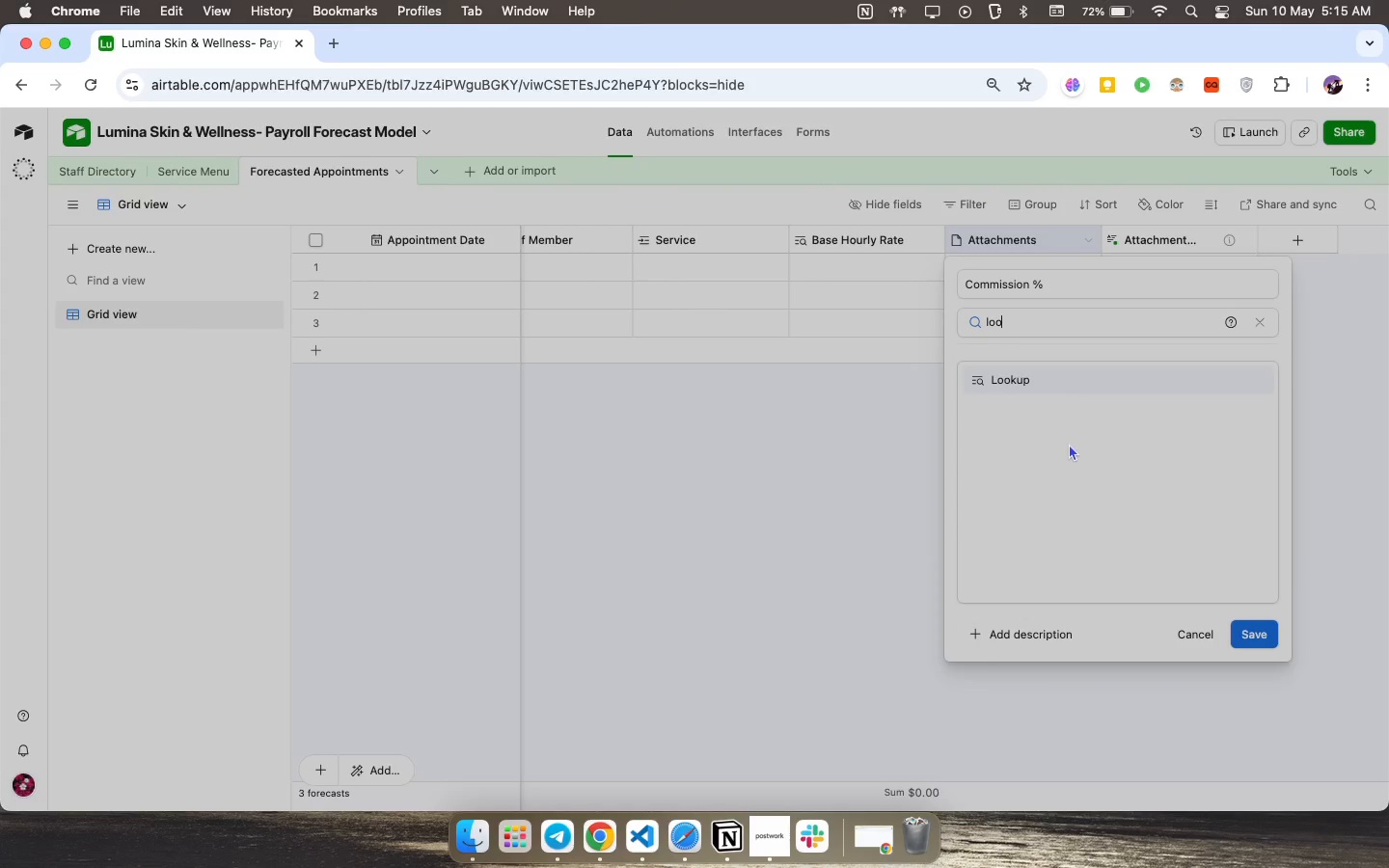 
left_click([1012, 376])
 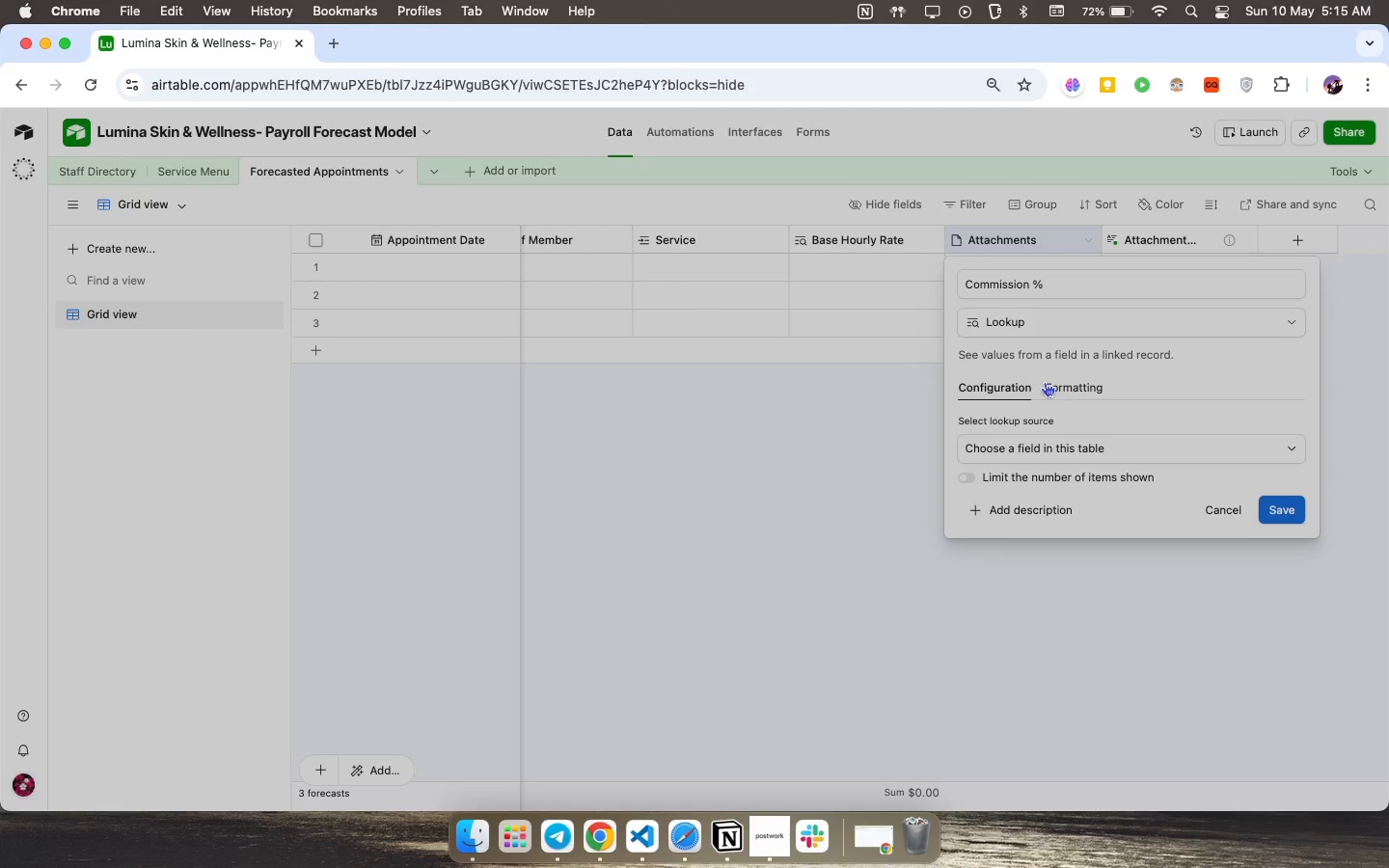 
wait(11.0)
 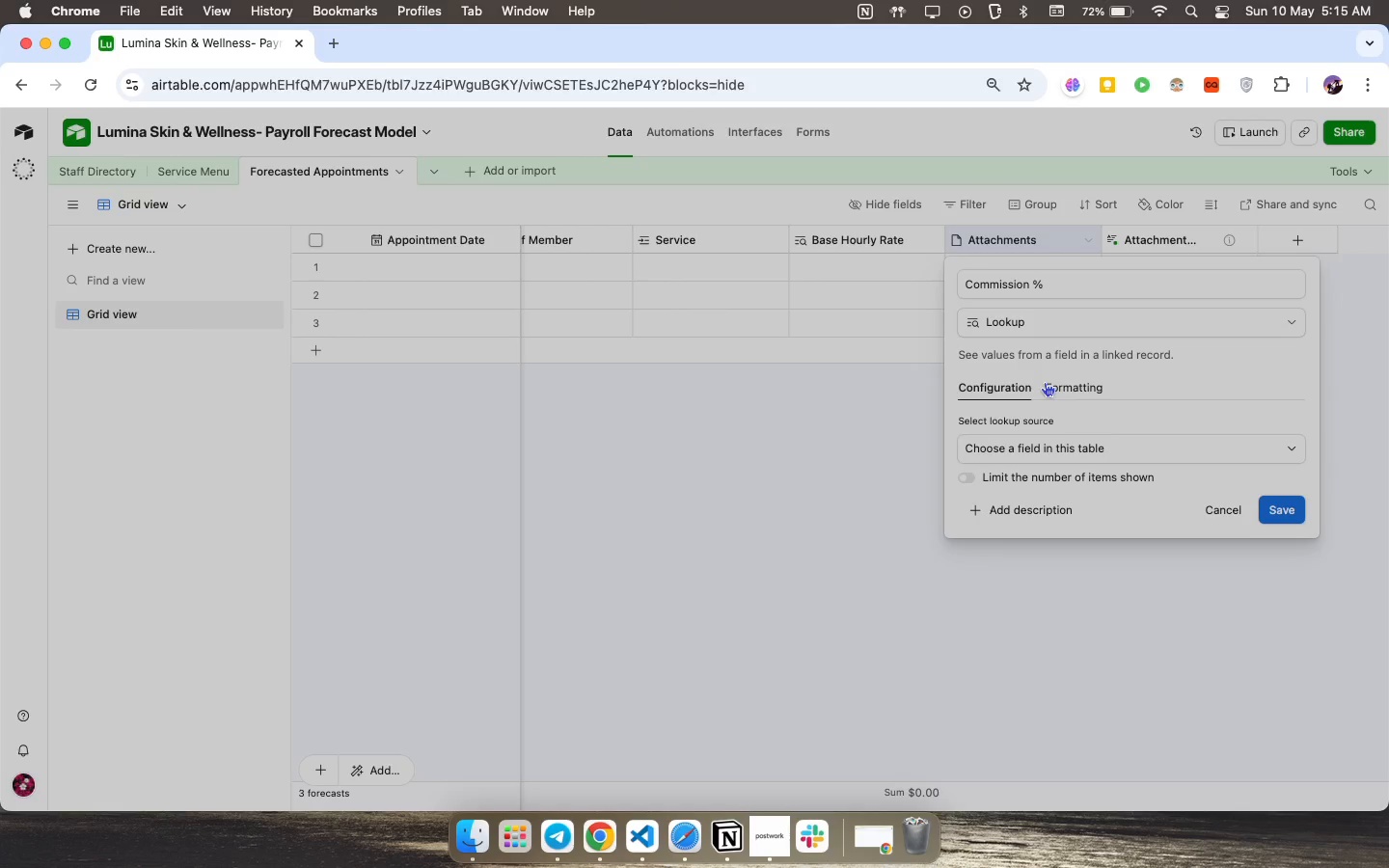 
left_click([1272, 450])
 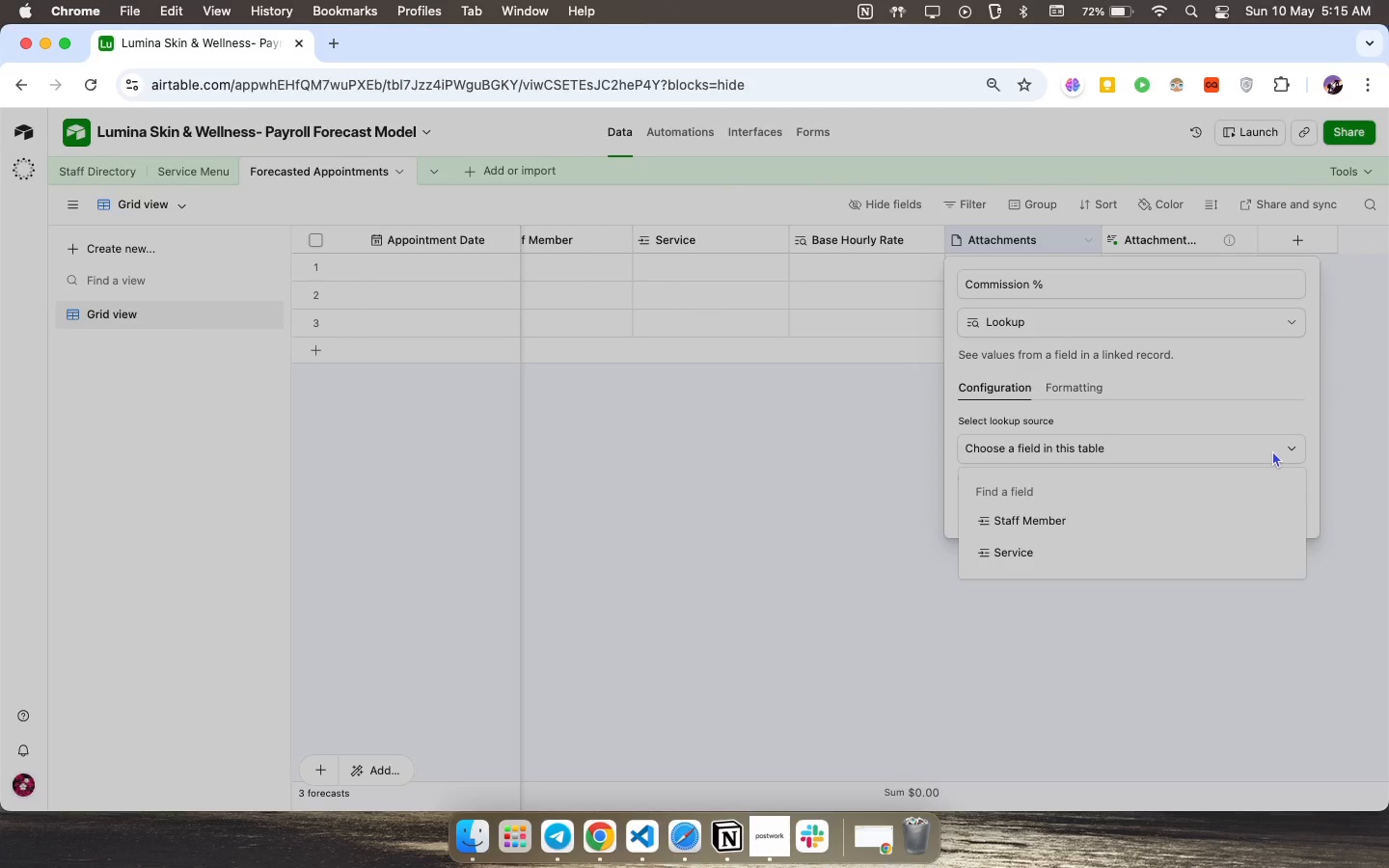 
scroll: coordinate [1164, 544], scroll_direction: down, amount: 16.0
 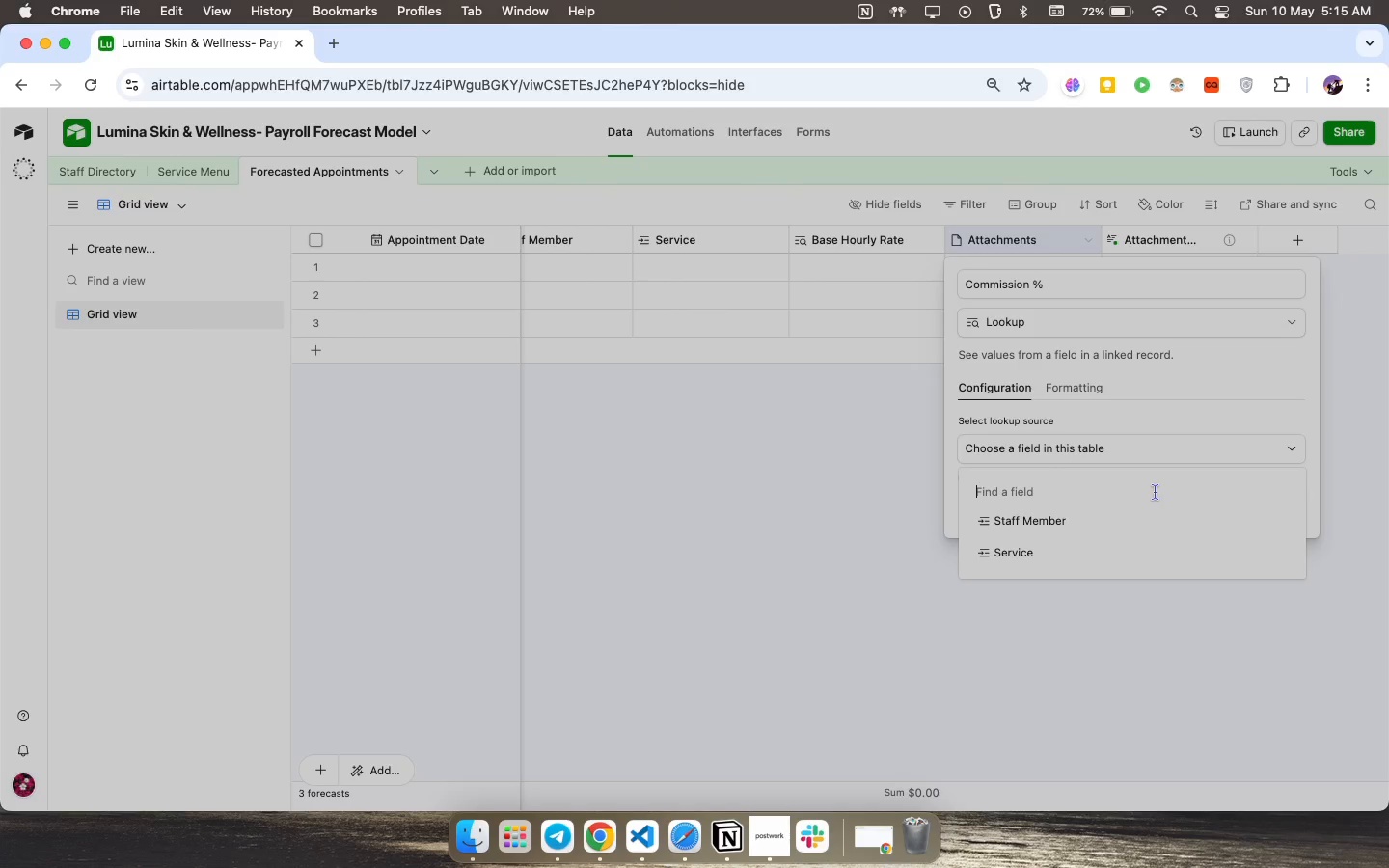 
mouse_move([1135, 527])
 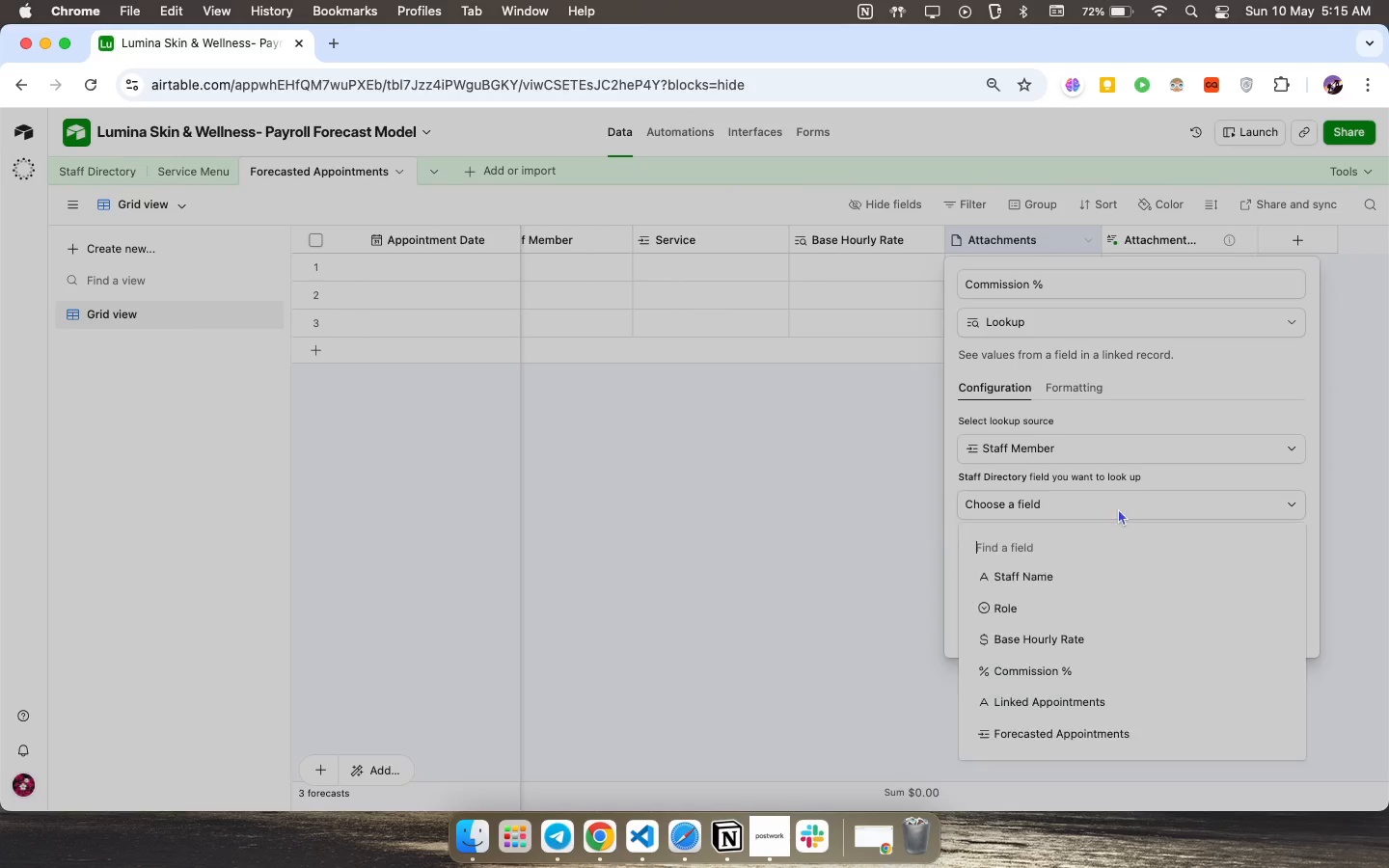 
left_click([1118, 508])
 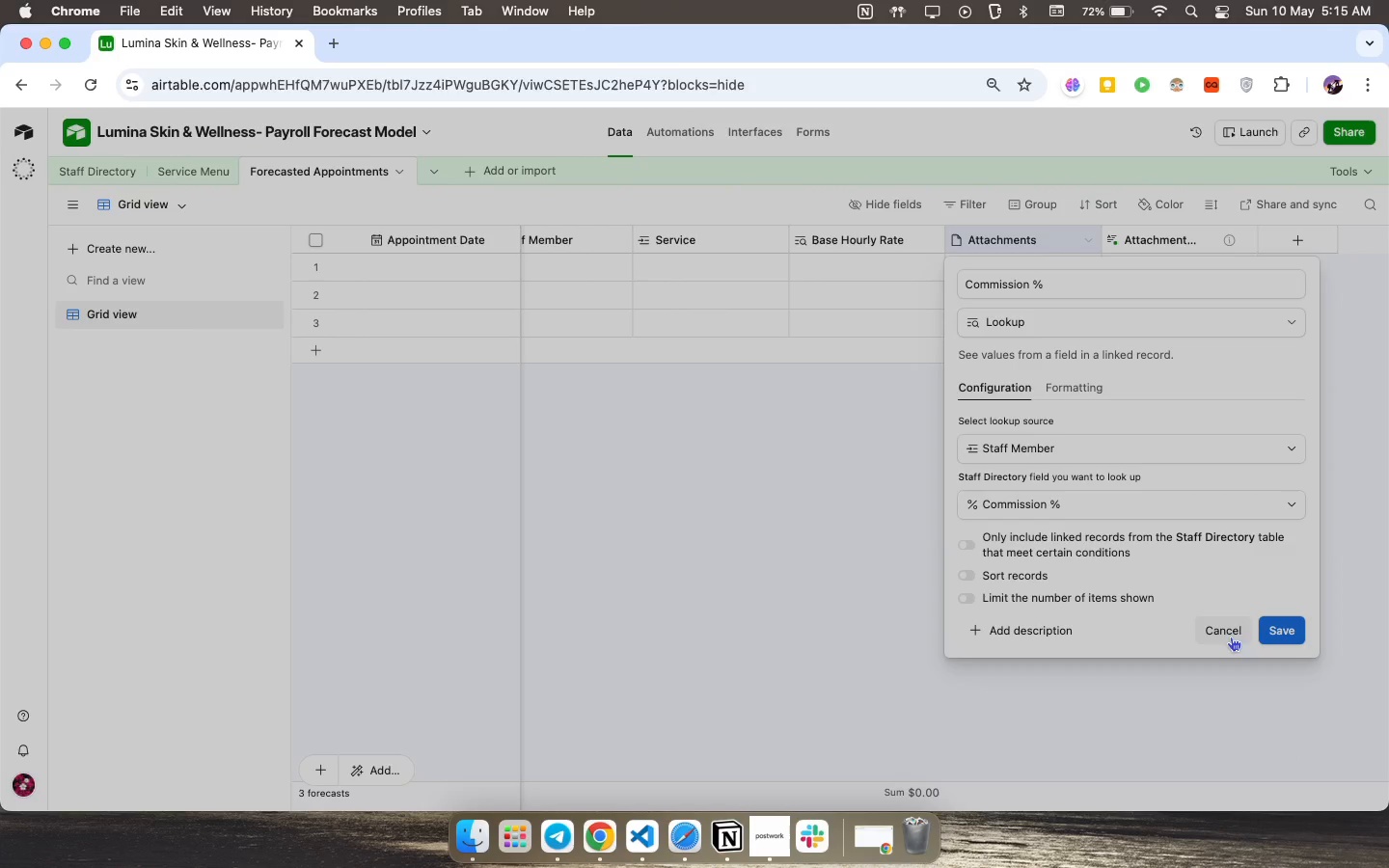 
left_click([1269, 628])
 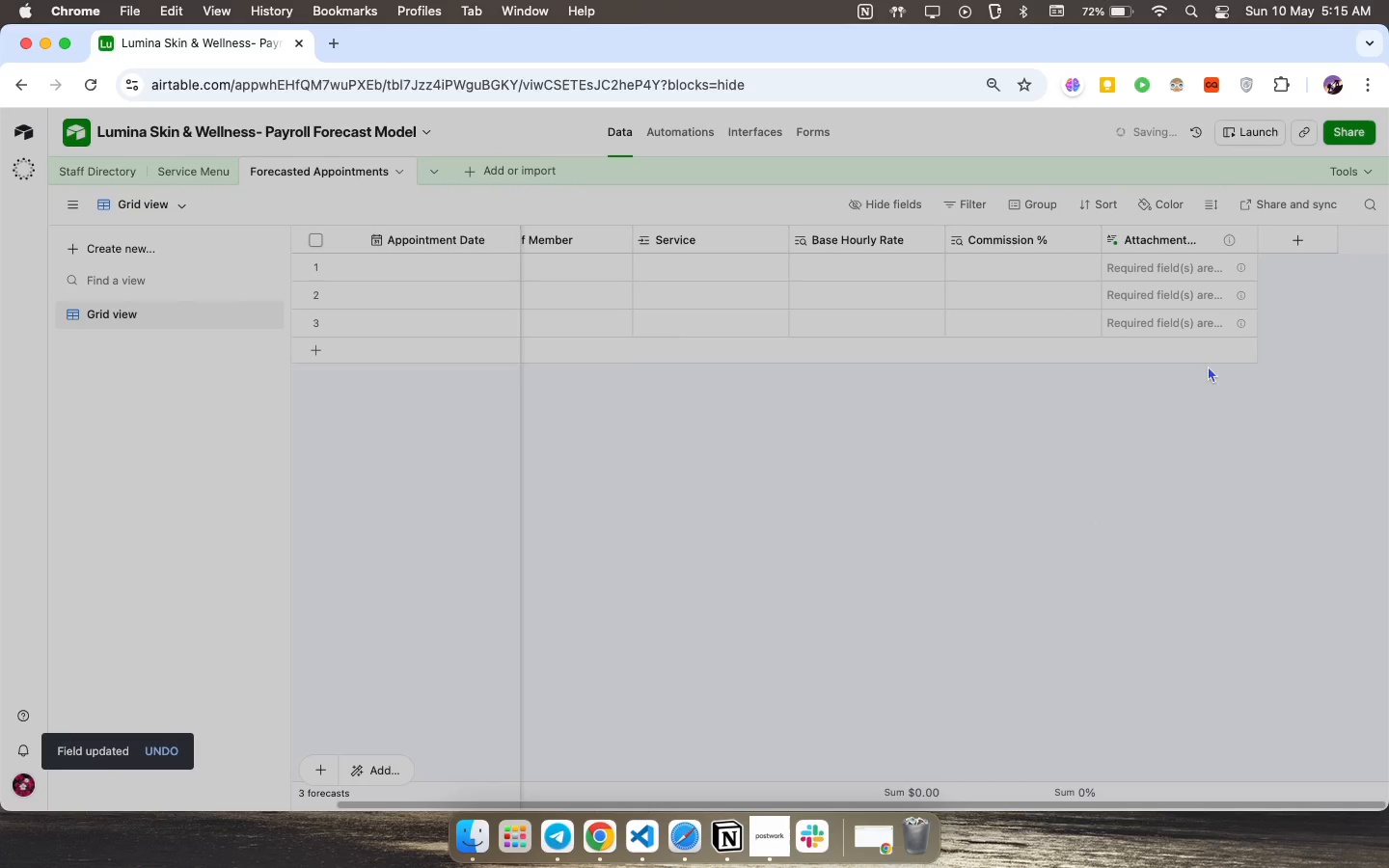 
wait(5.19)
 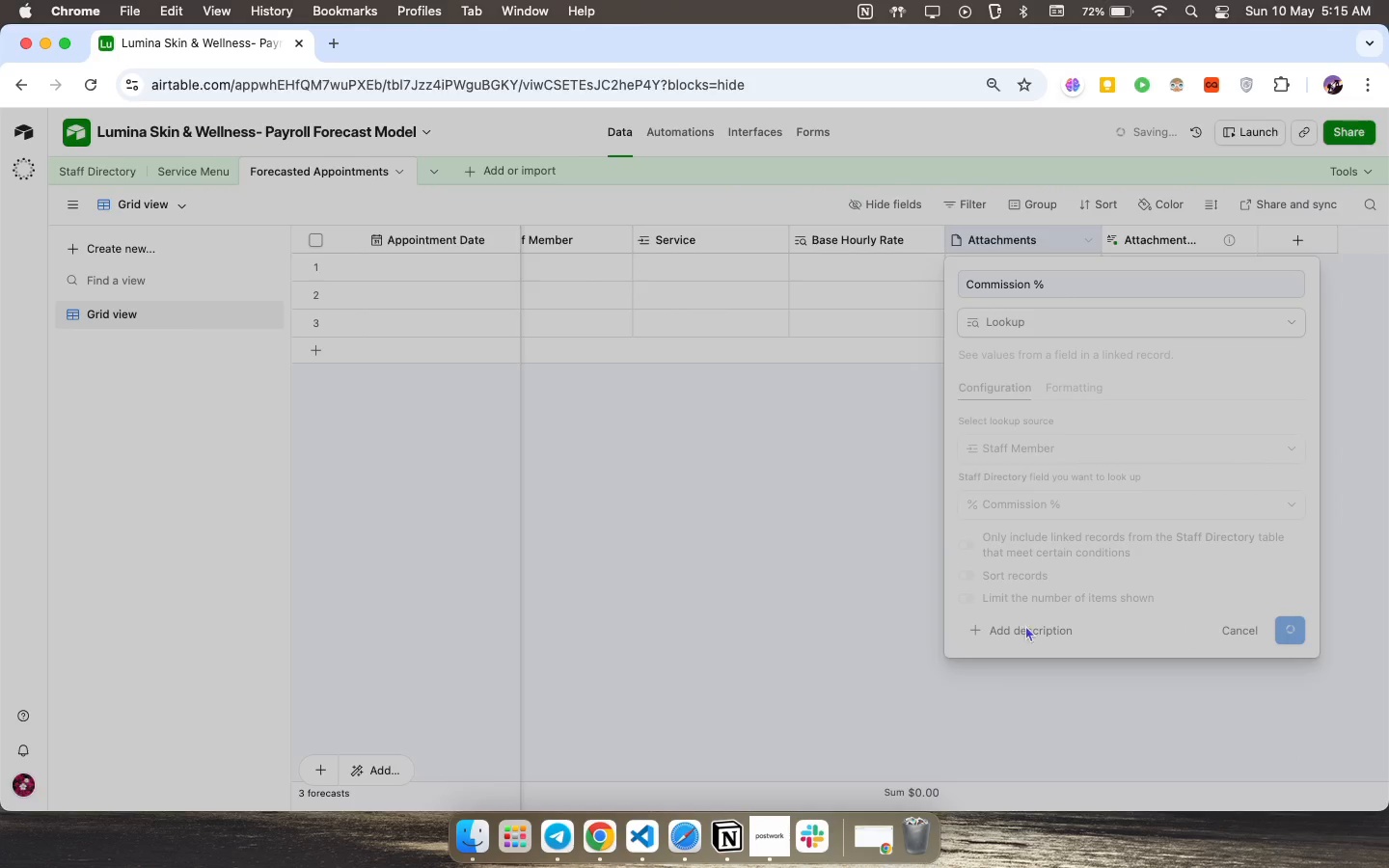 
right_click([1174, 240])
 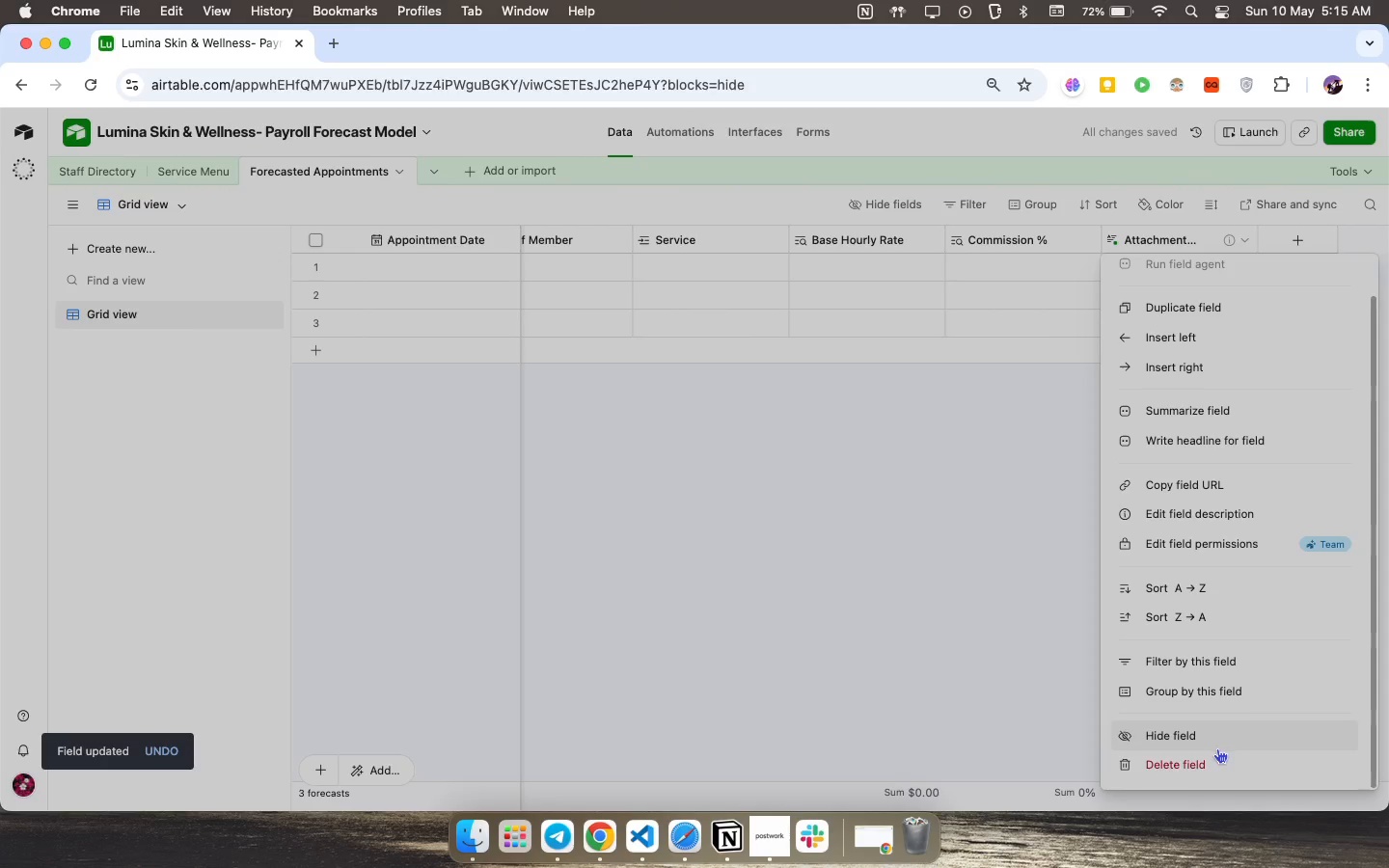 
scroll: coordinate [1220, 739], scroll_direction: down, amount: 21.0
 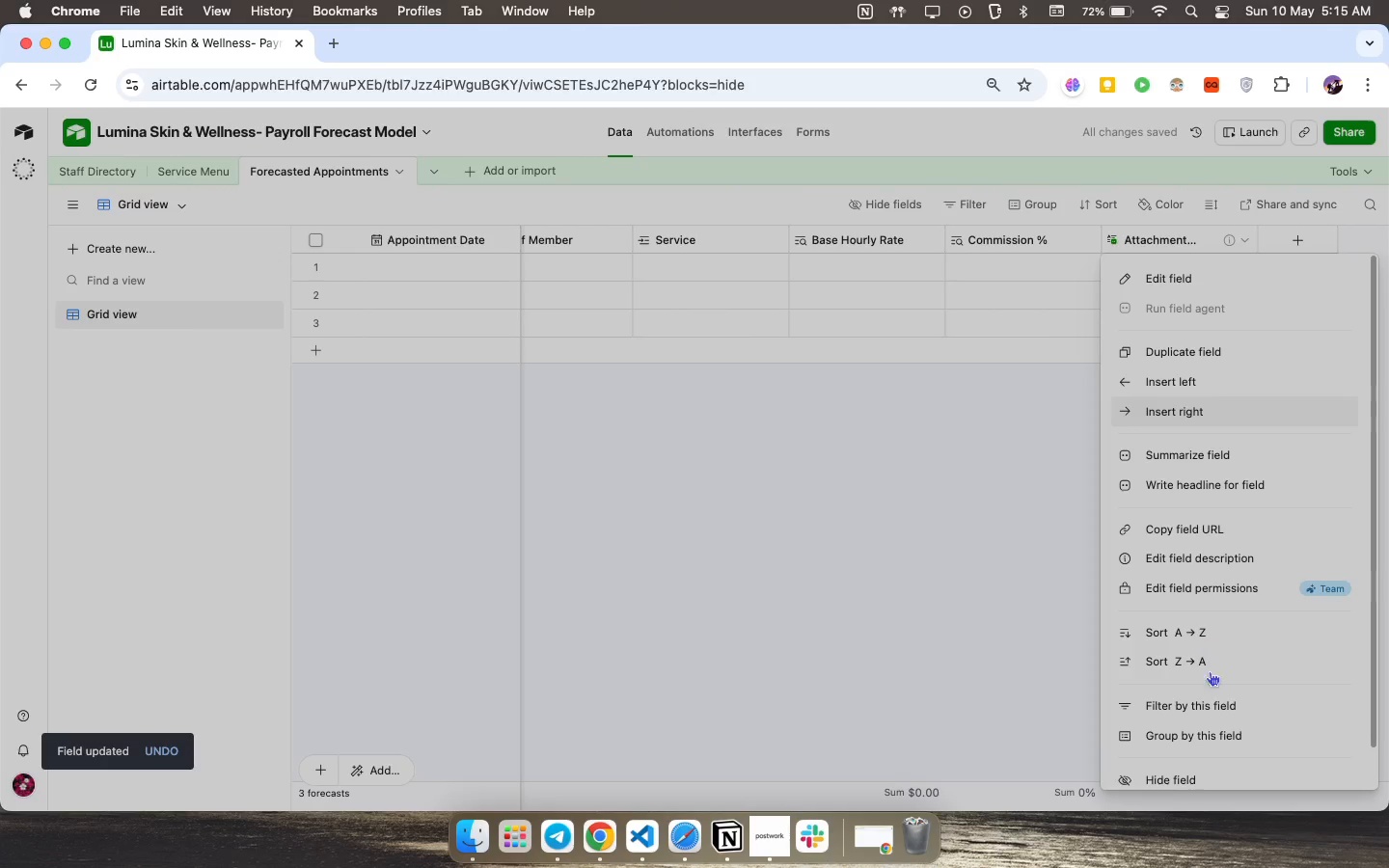 
left_click([1208, 761])
 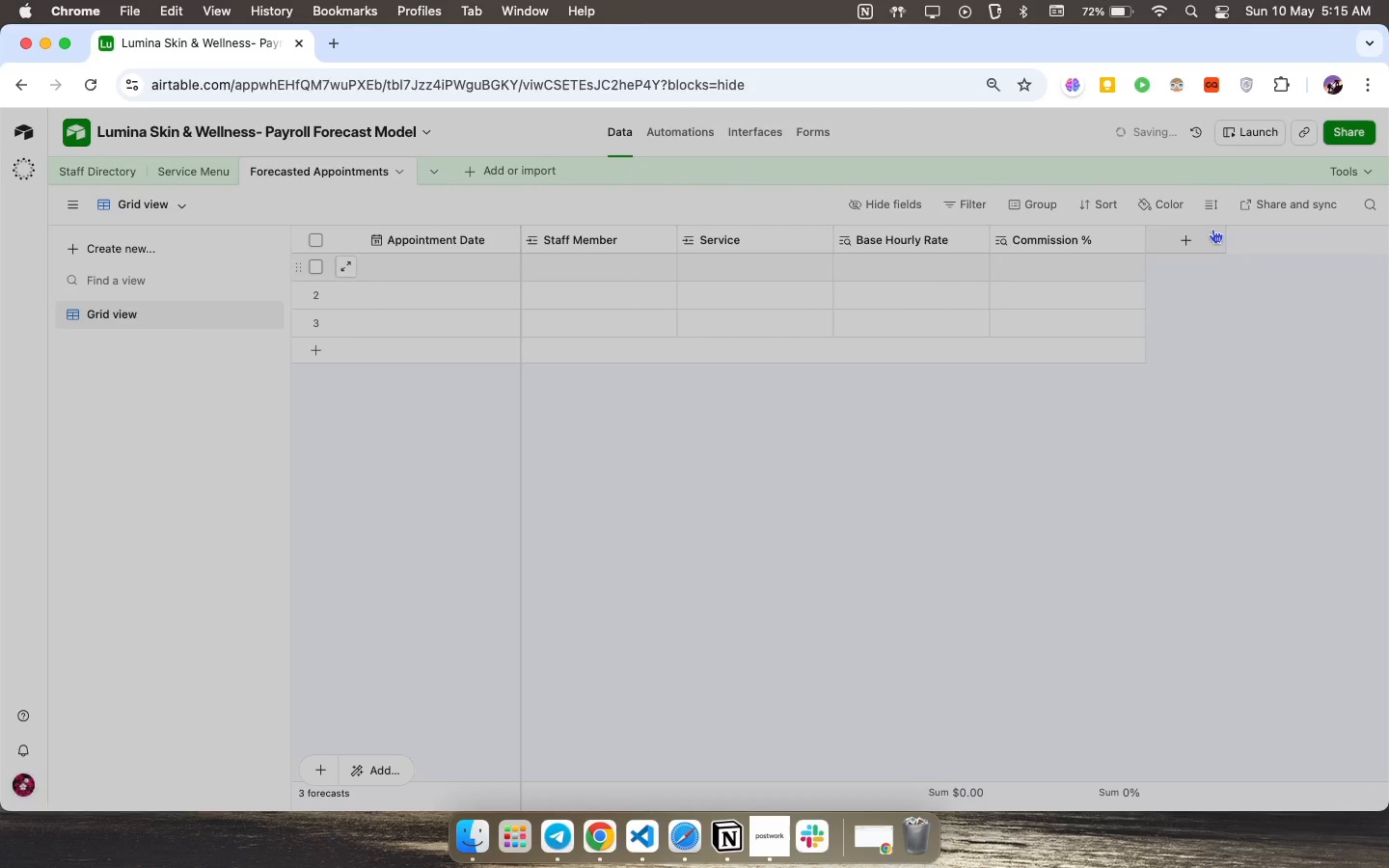 
left_click([1190, 238])
 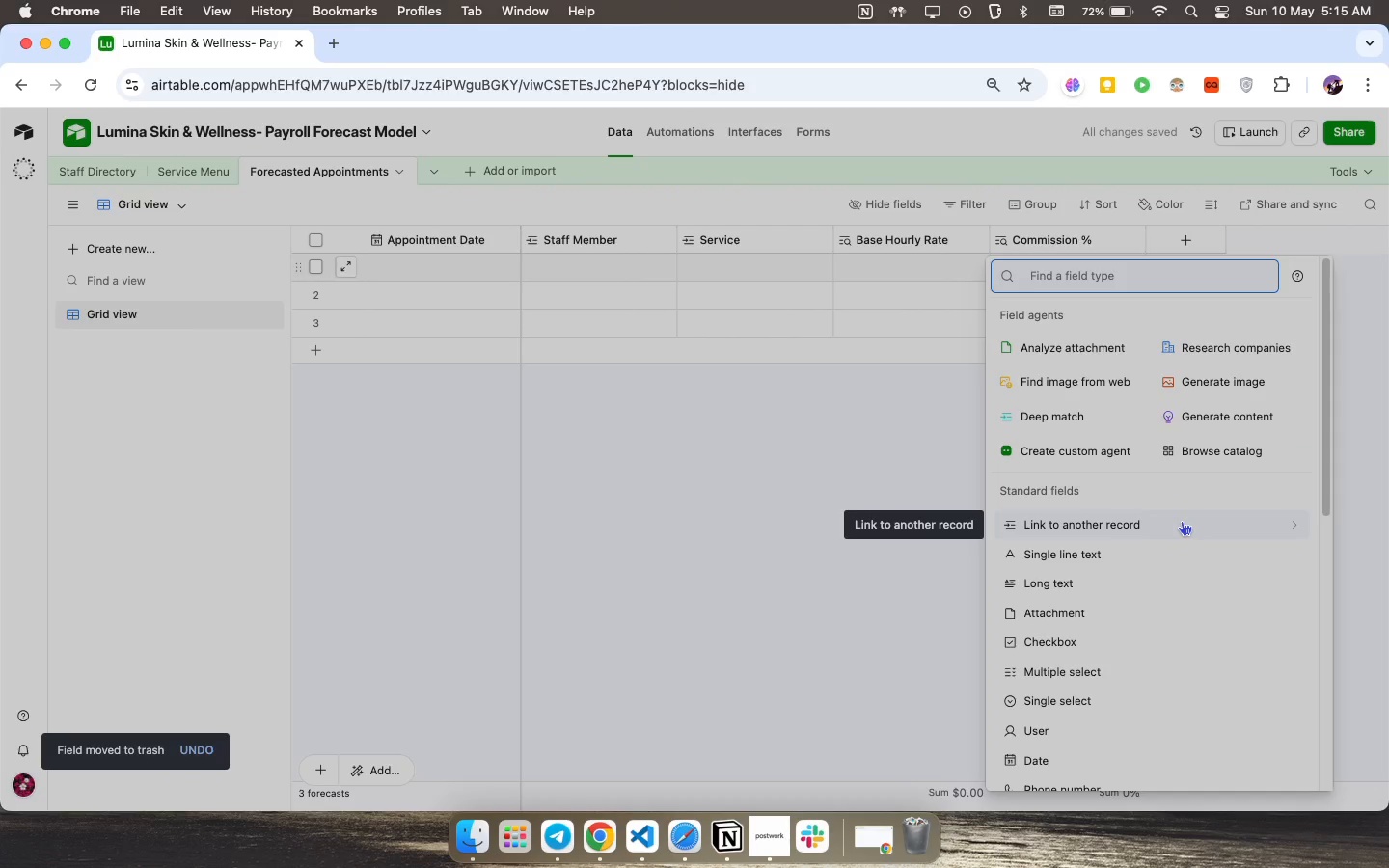 
type(rol)
 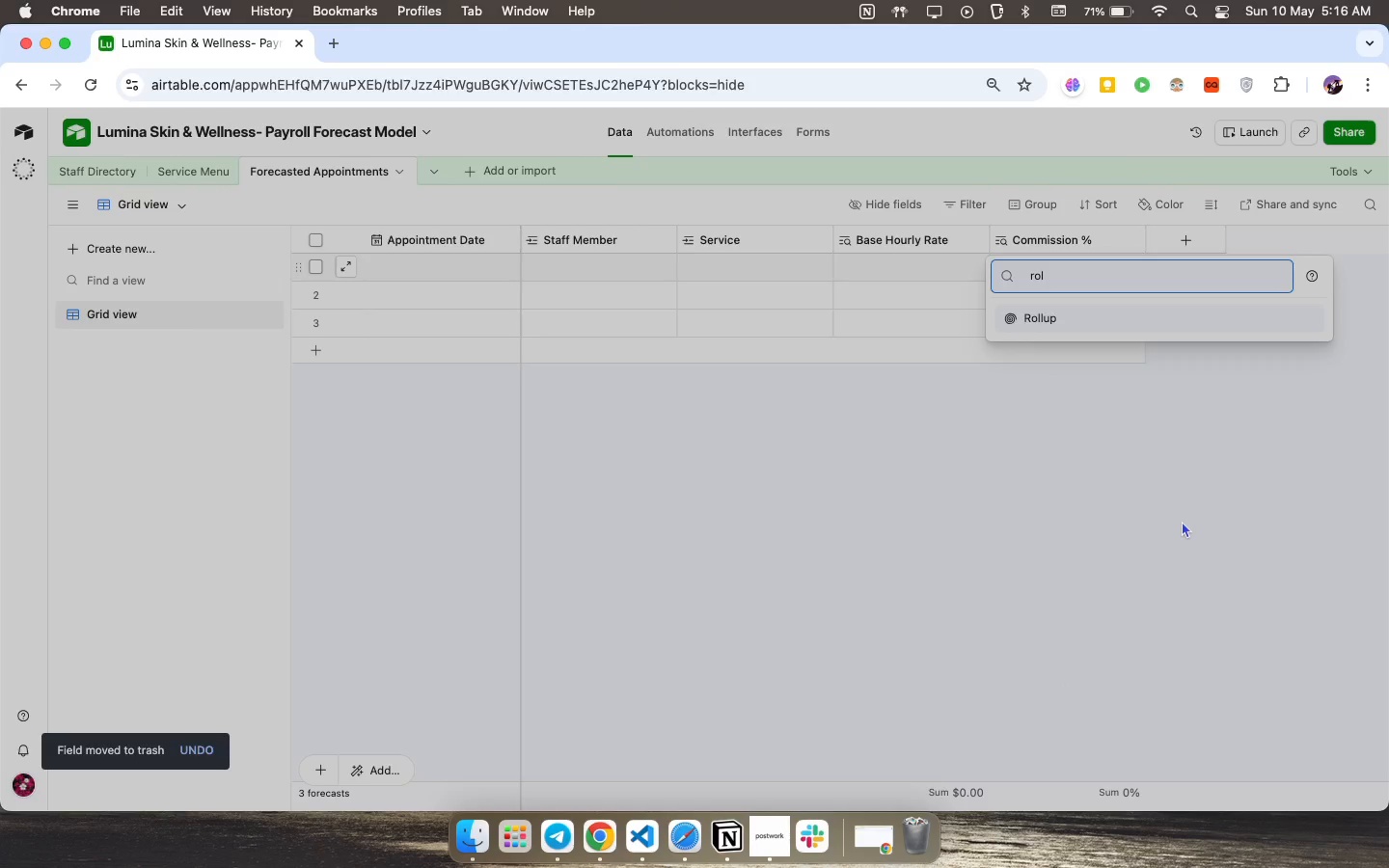 
key(Enter)
 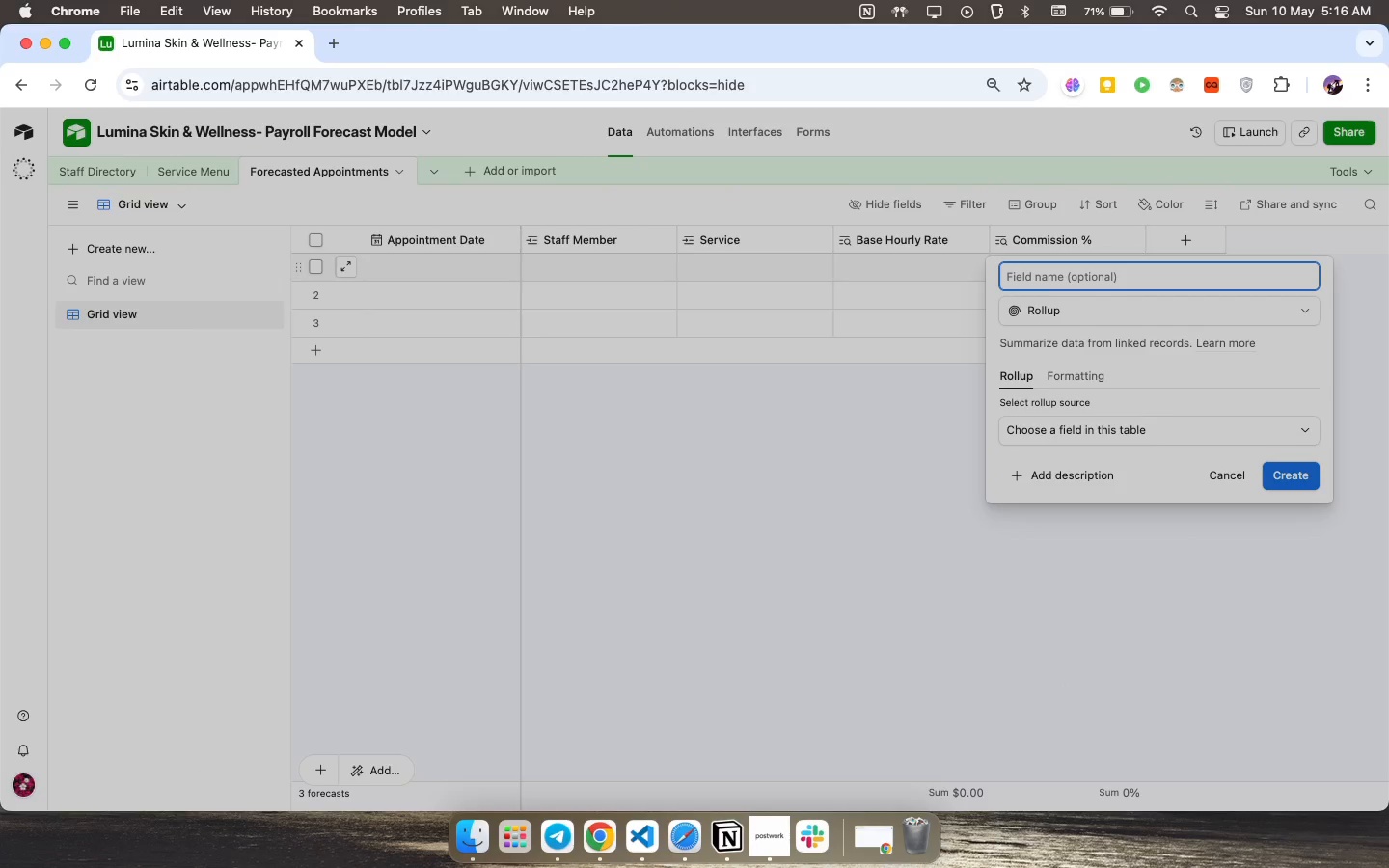 
type(r)
key(Backspace)
type(Retail Price)
 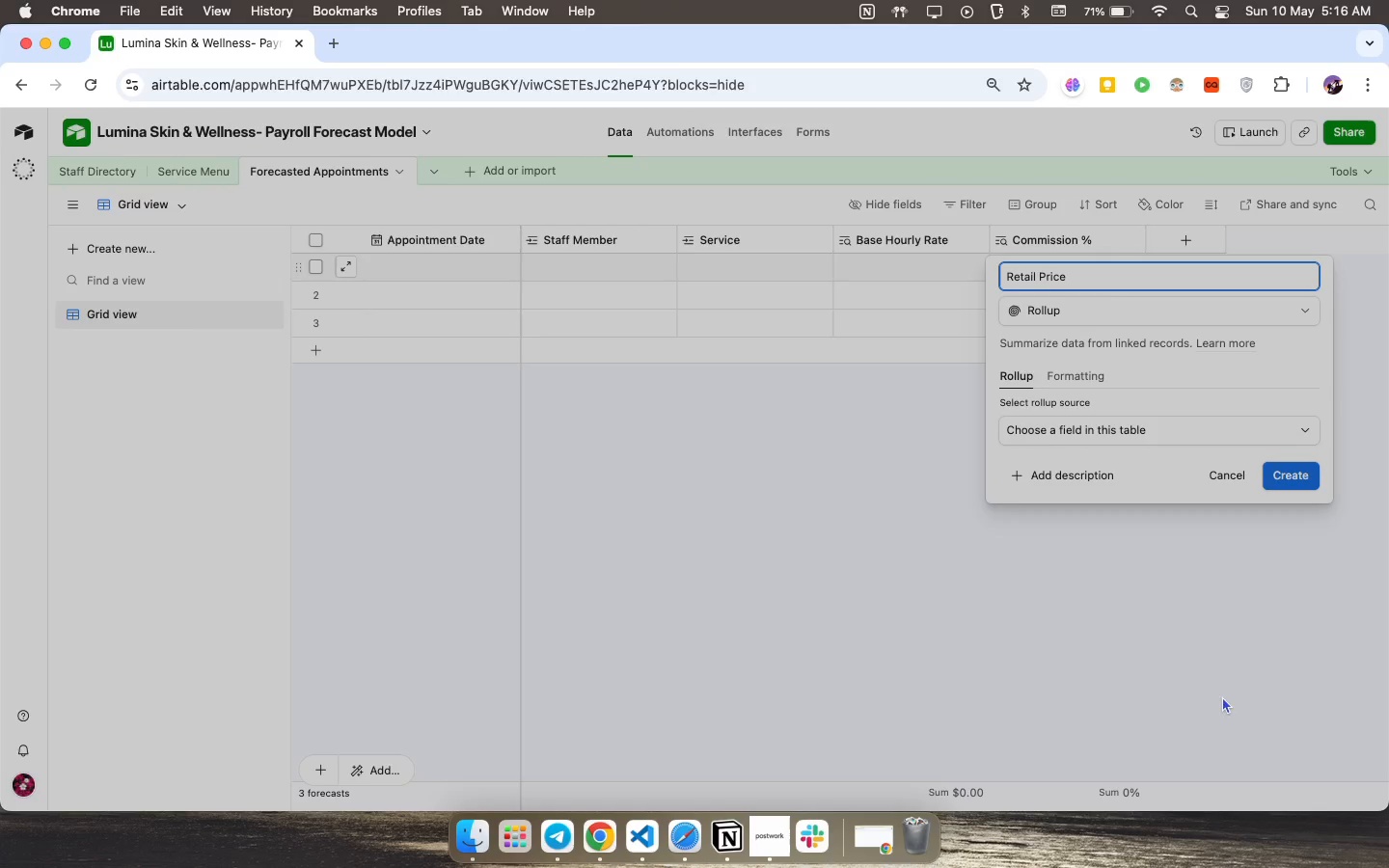 
left_click([1174, 433])
 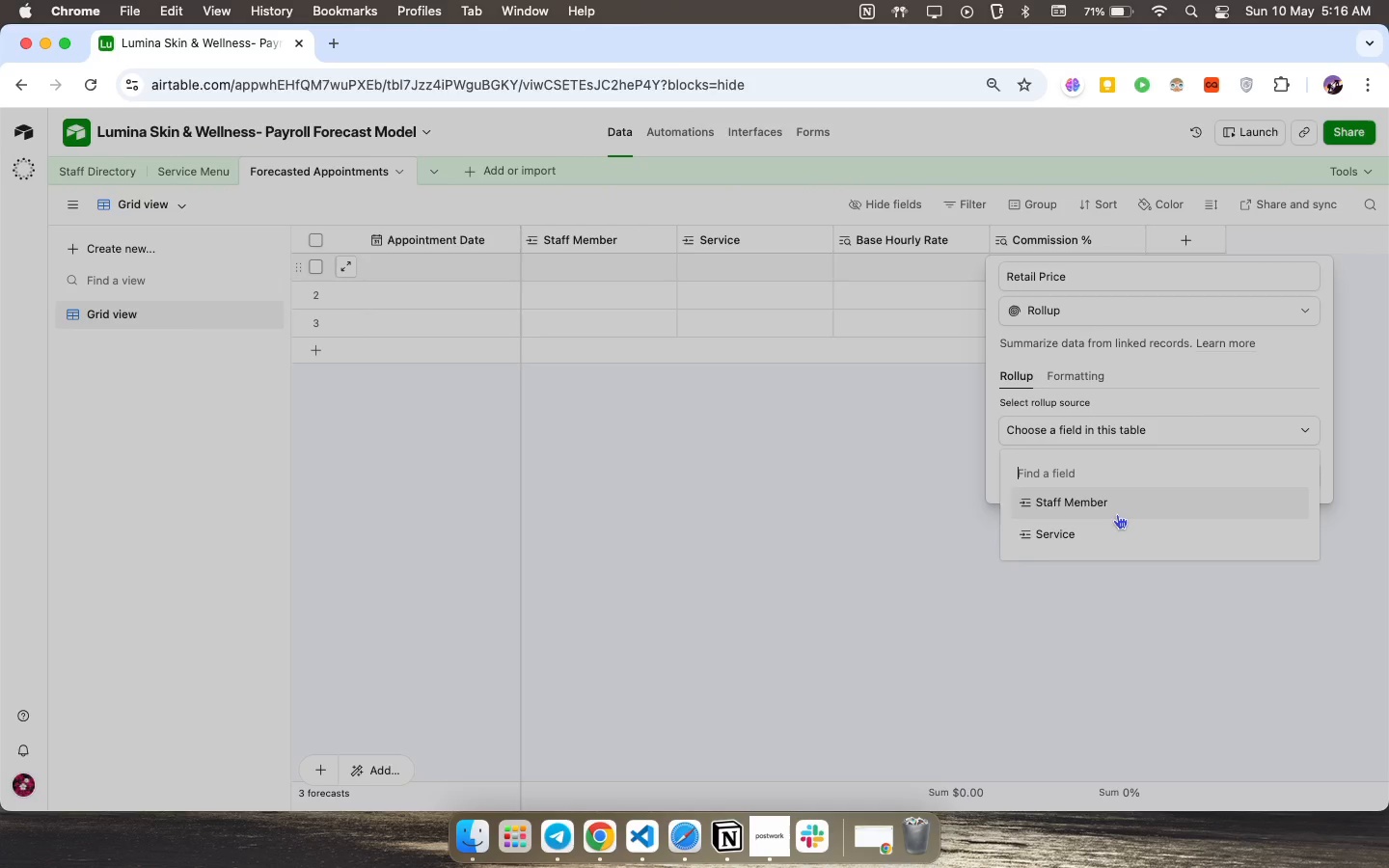 
scroll: coordinate [1130, 455], scroll_direction: down, amount: 19.0
 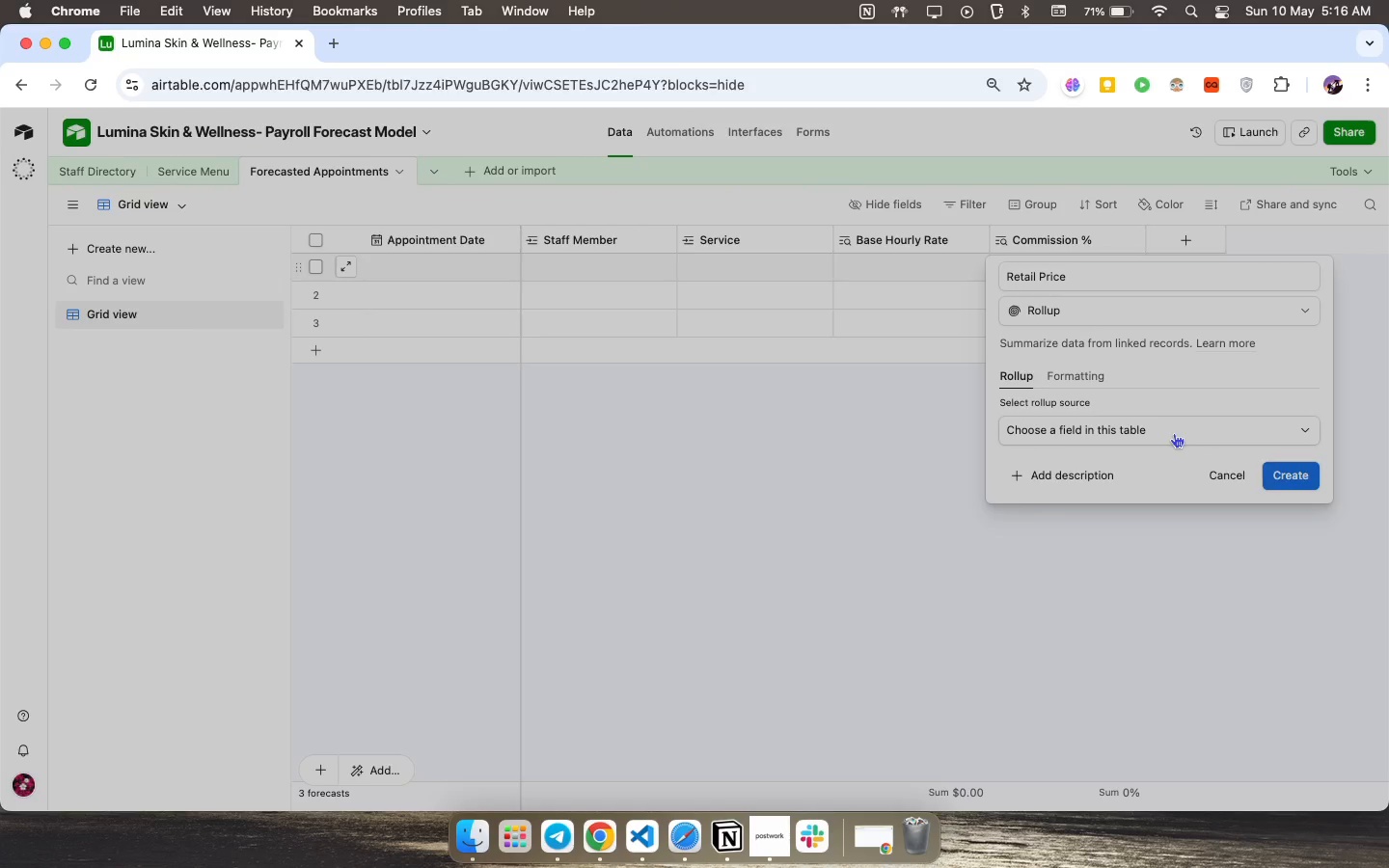 
left_click([1108, 530])
 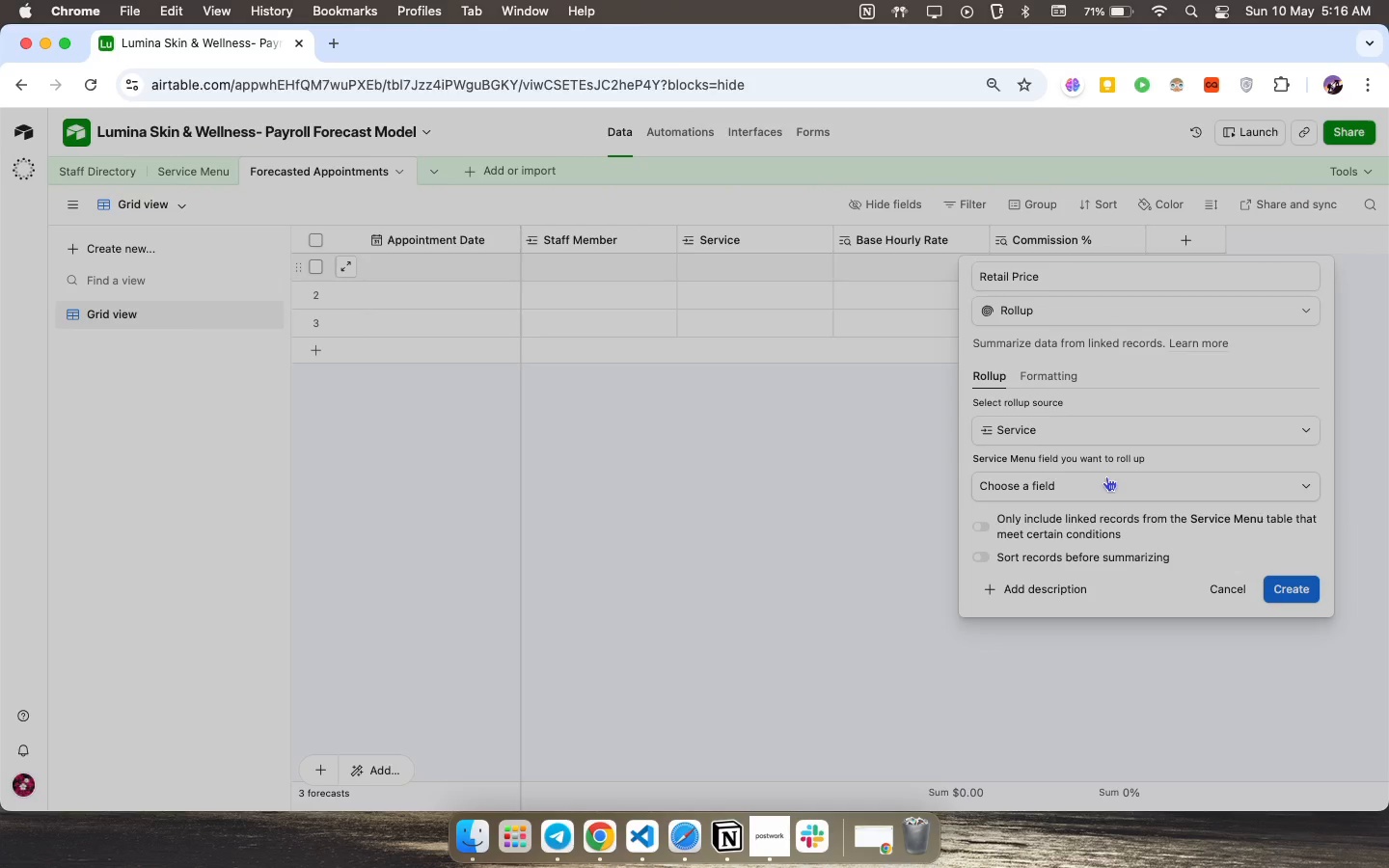 
left_click([1106, 479])
 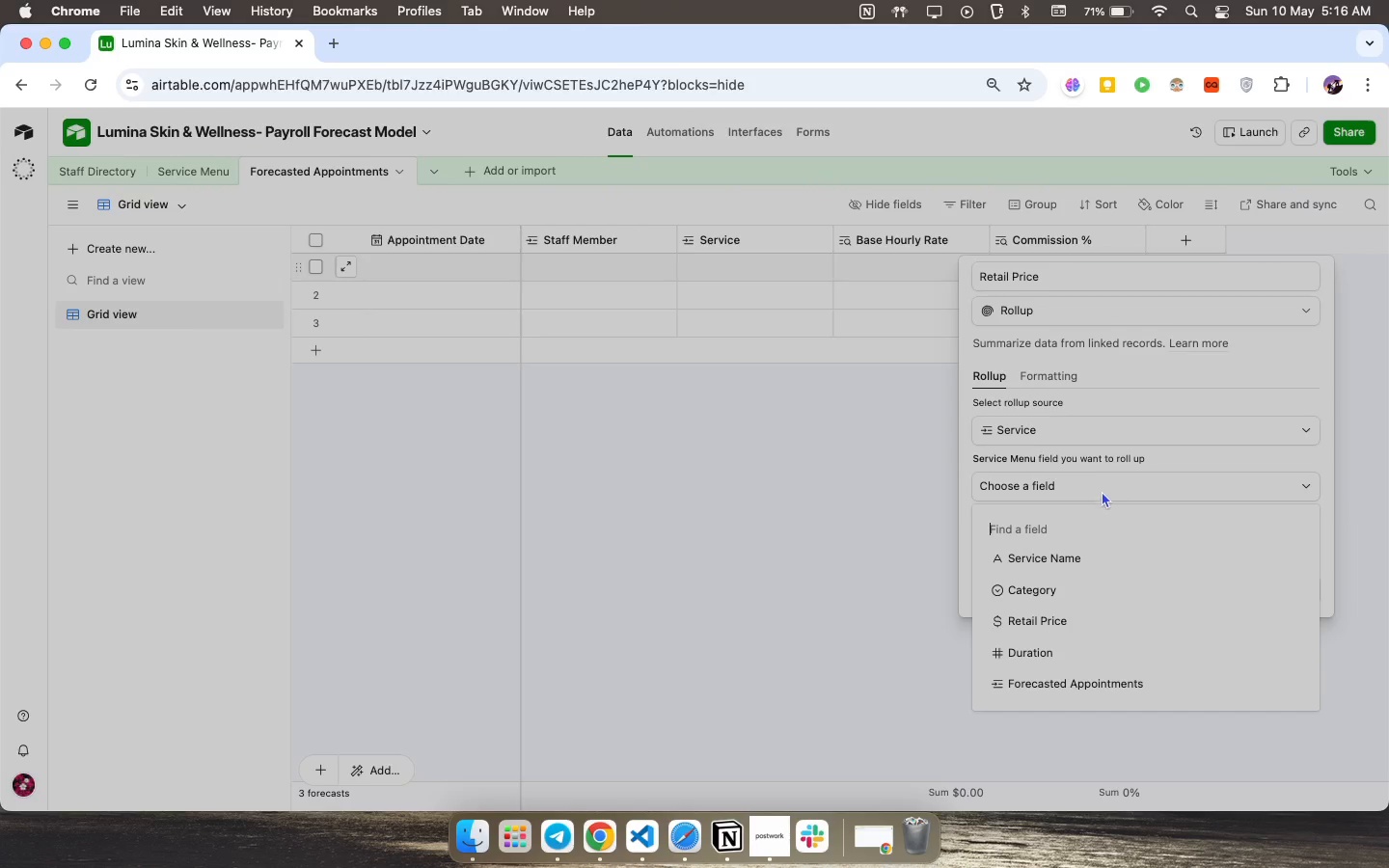 
scroll: coordinate [1099, 527], scroll_direction: down, amount: 2.0
 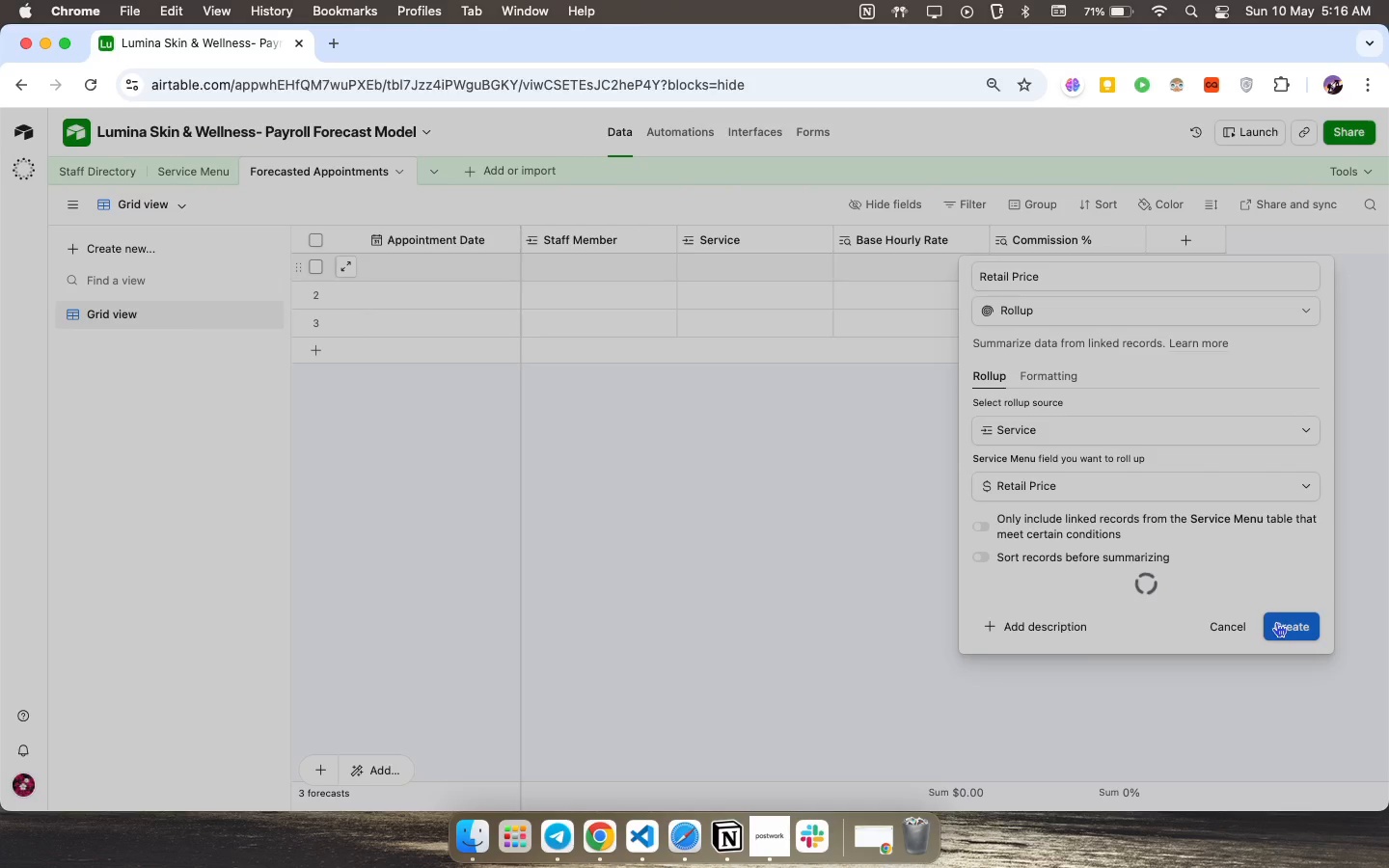 
left_click([1283, 679])
 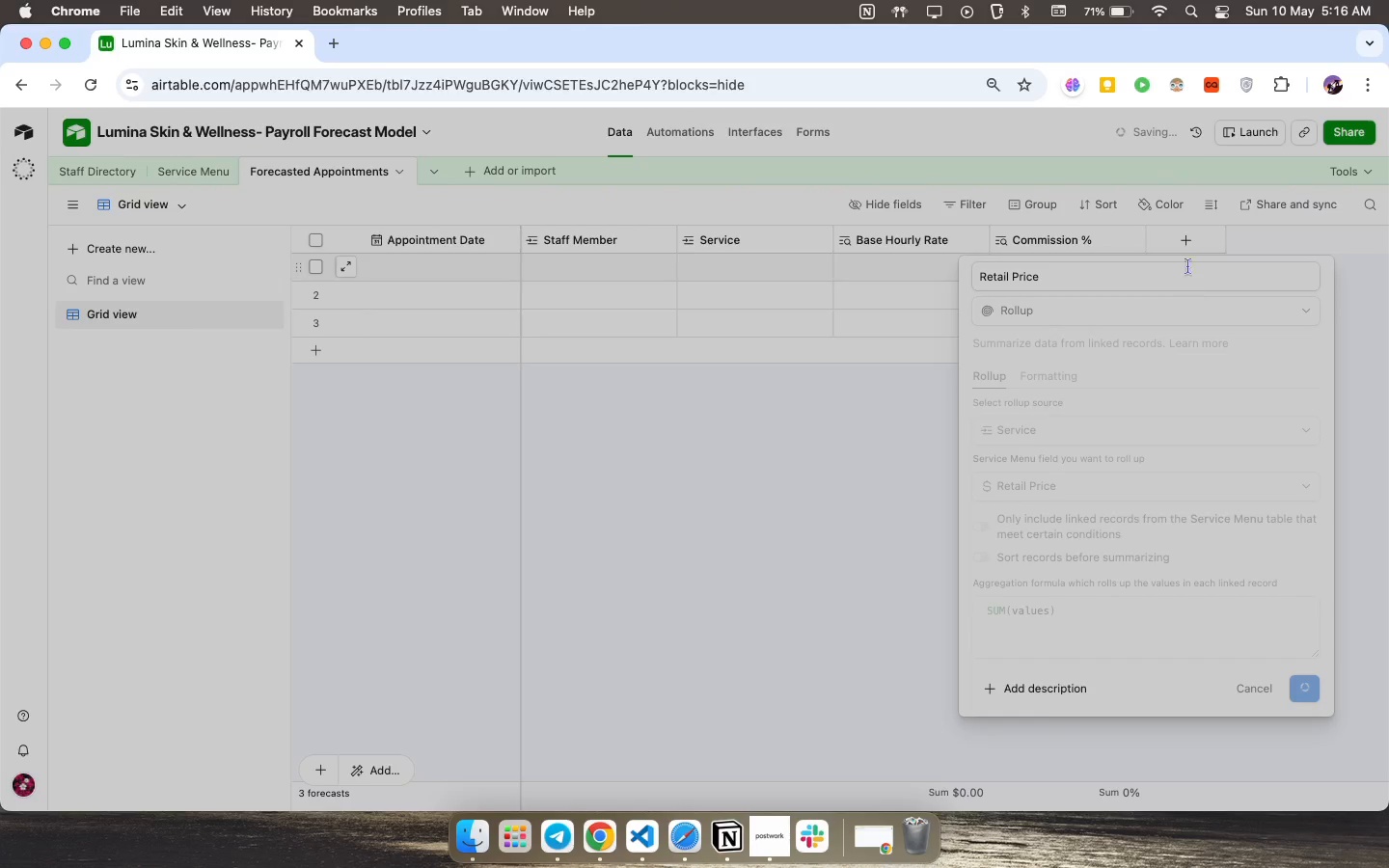 
mouse_move([1215, 242])
 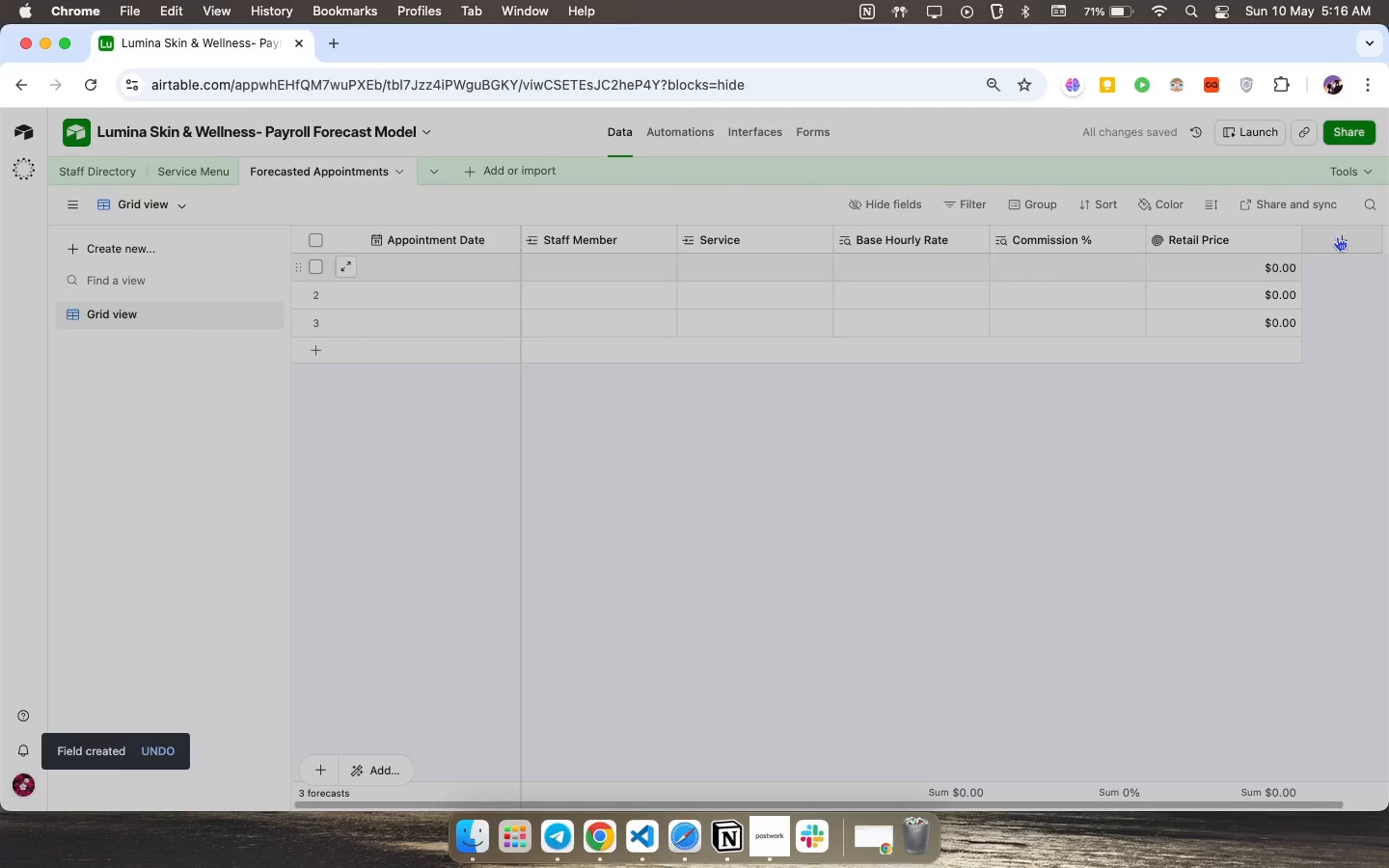 
left_click([1337, 236])
 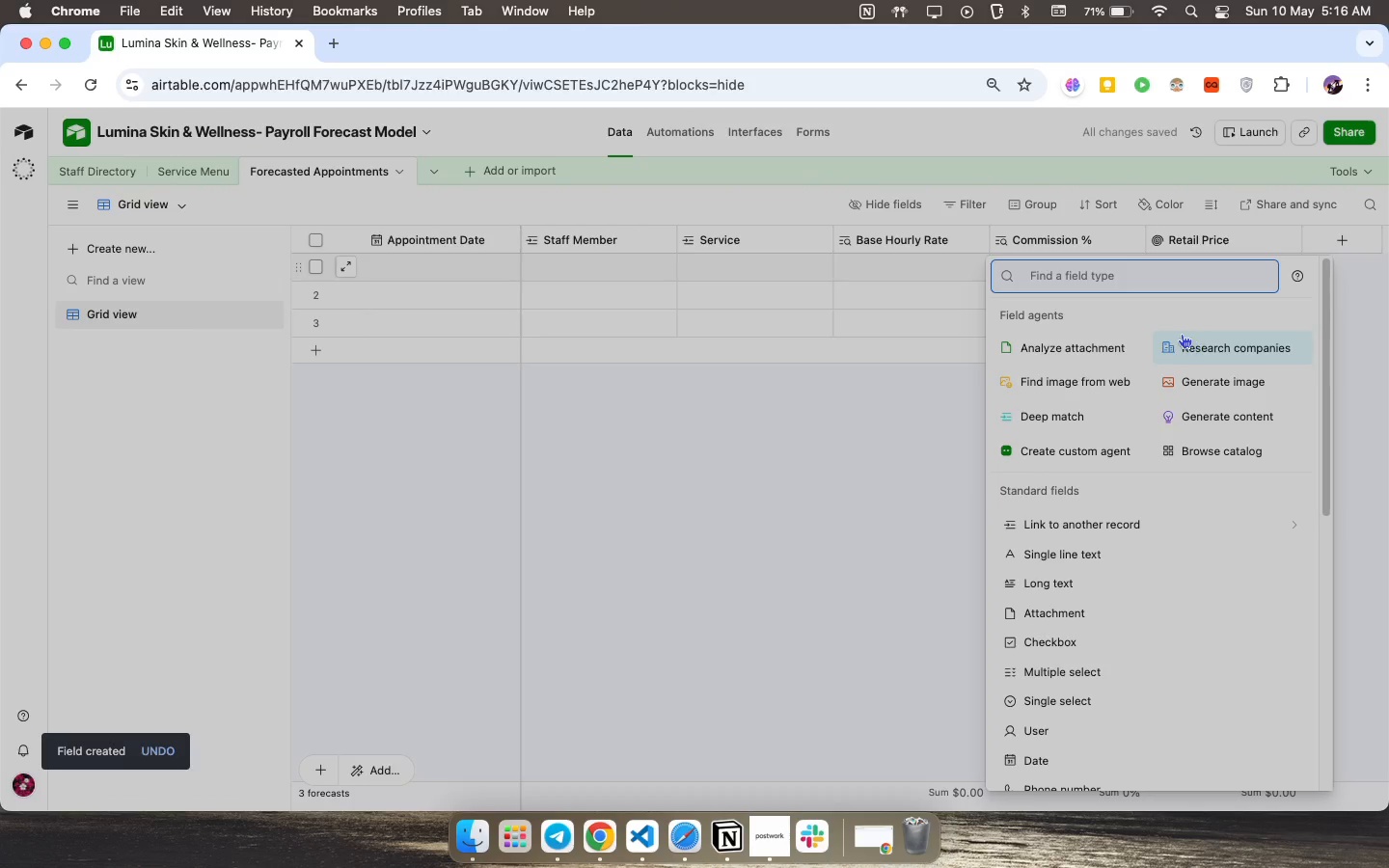 
type(rol)
 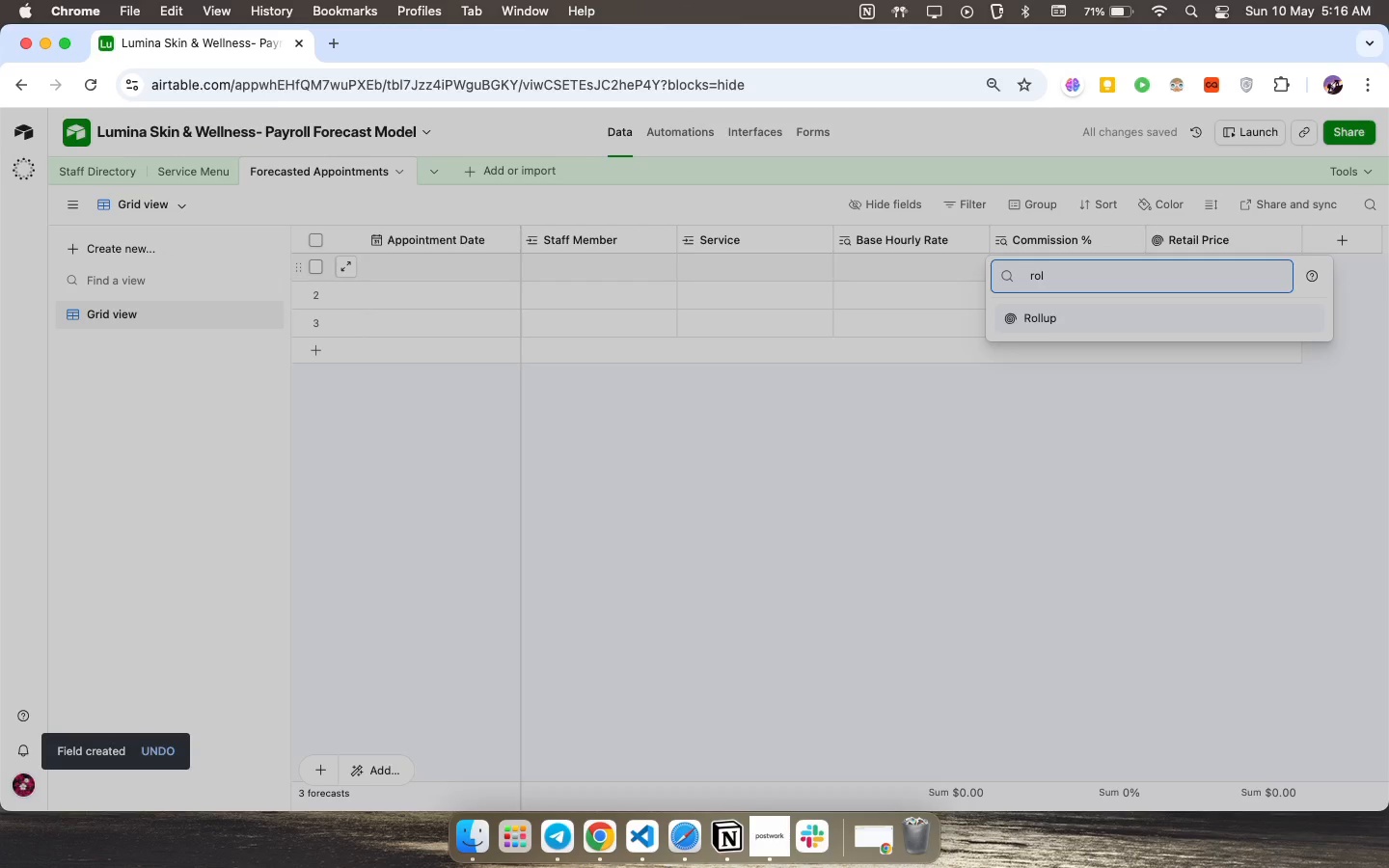 
key(Enter)
 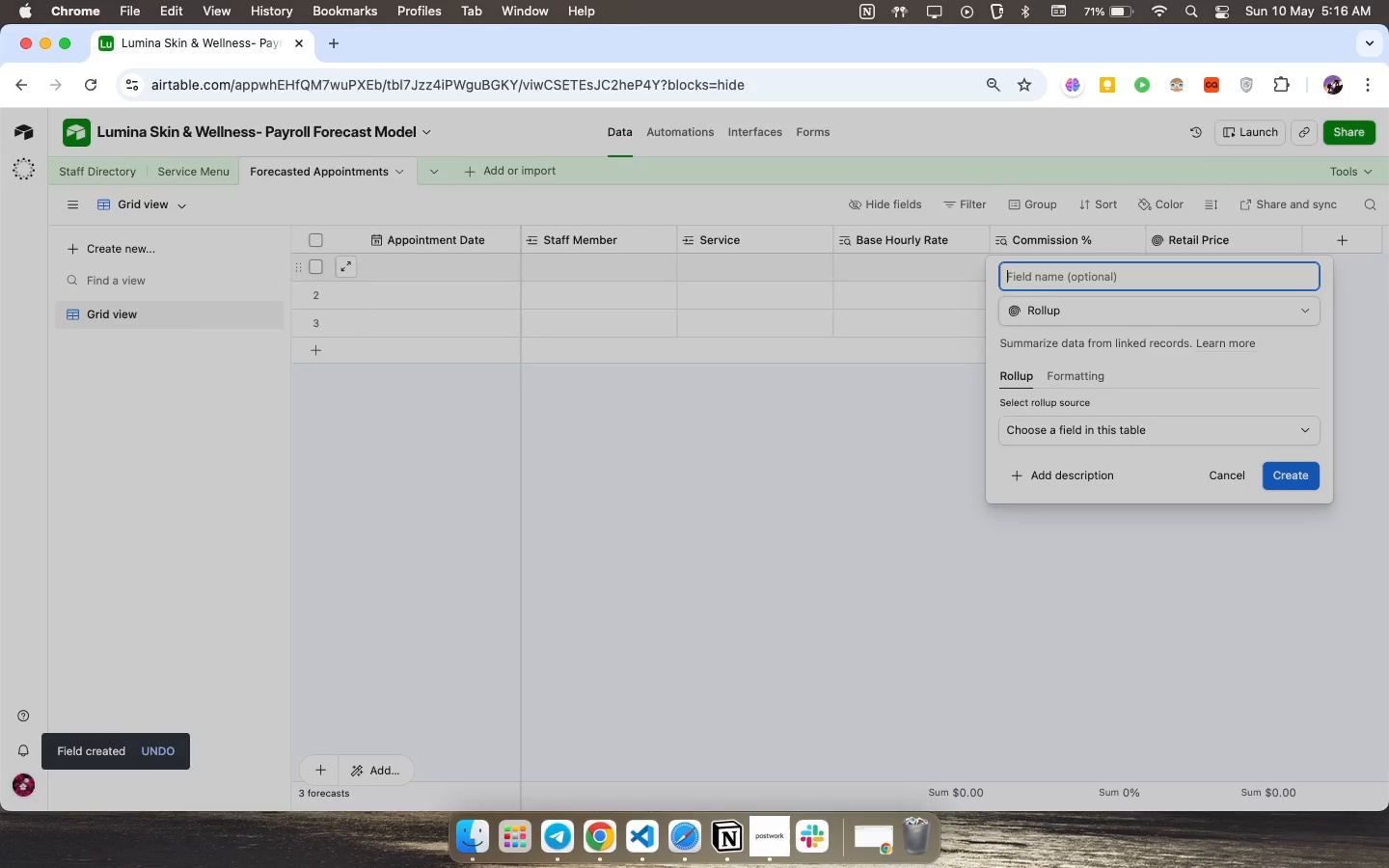 
type(Duration)
 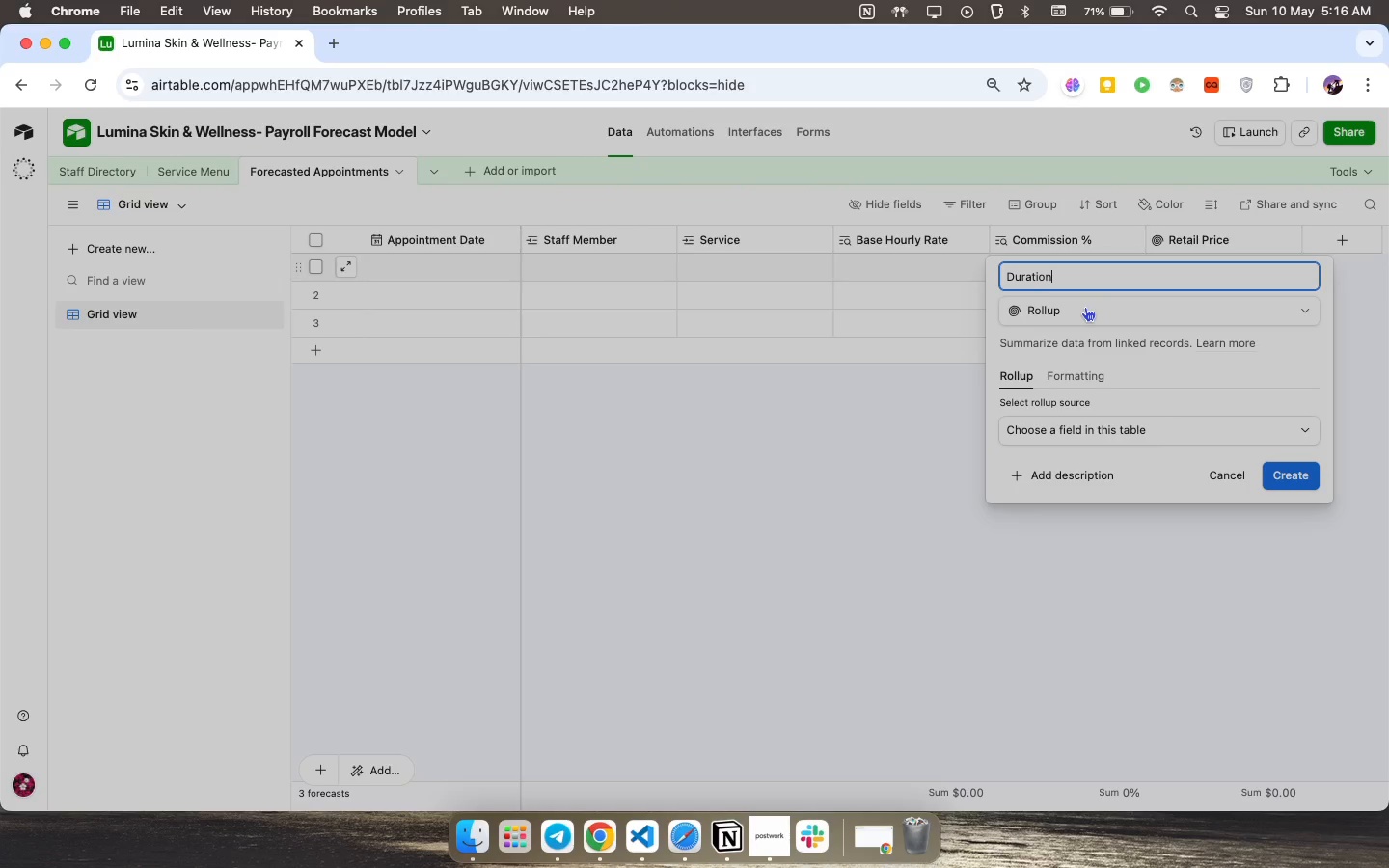 
left_click([1095, 430])
 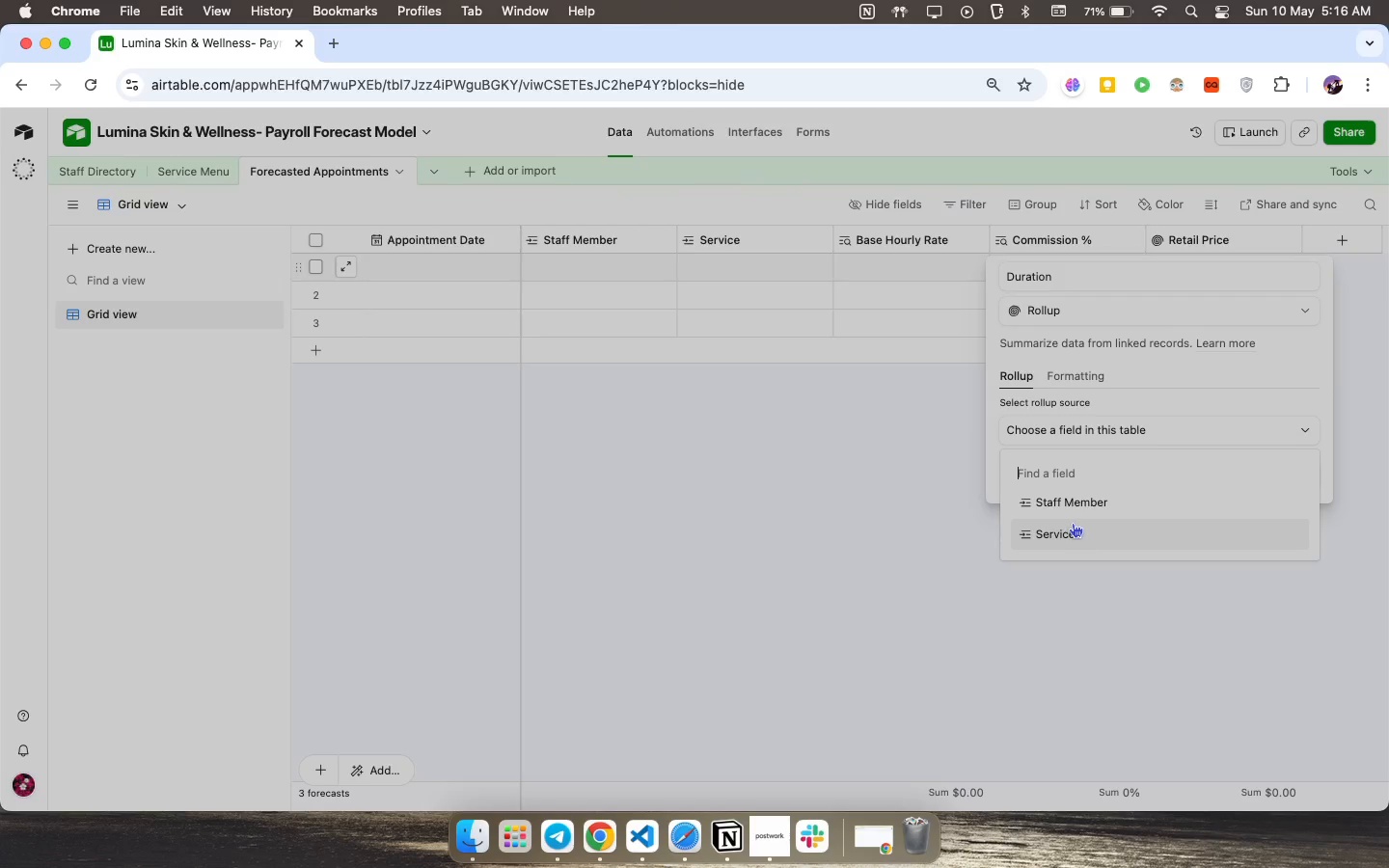 
left_click([1072, 529])
 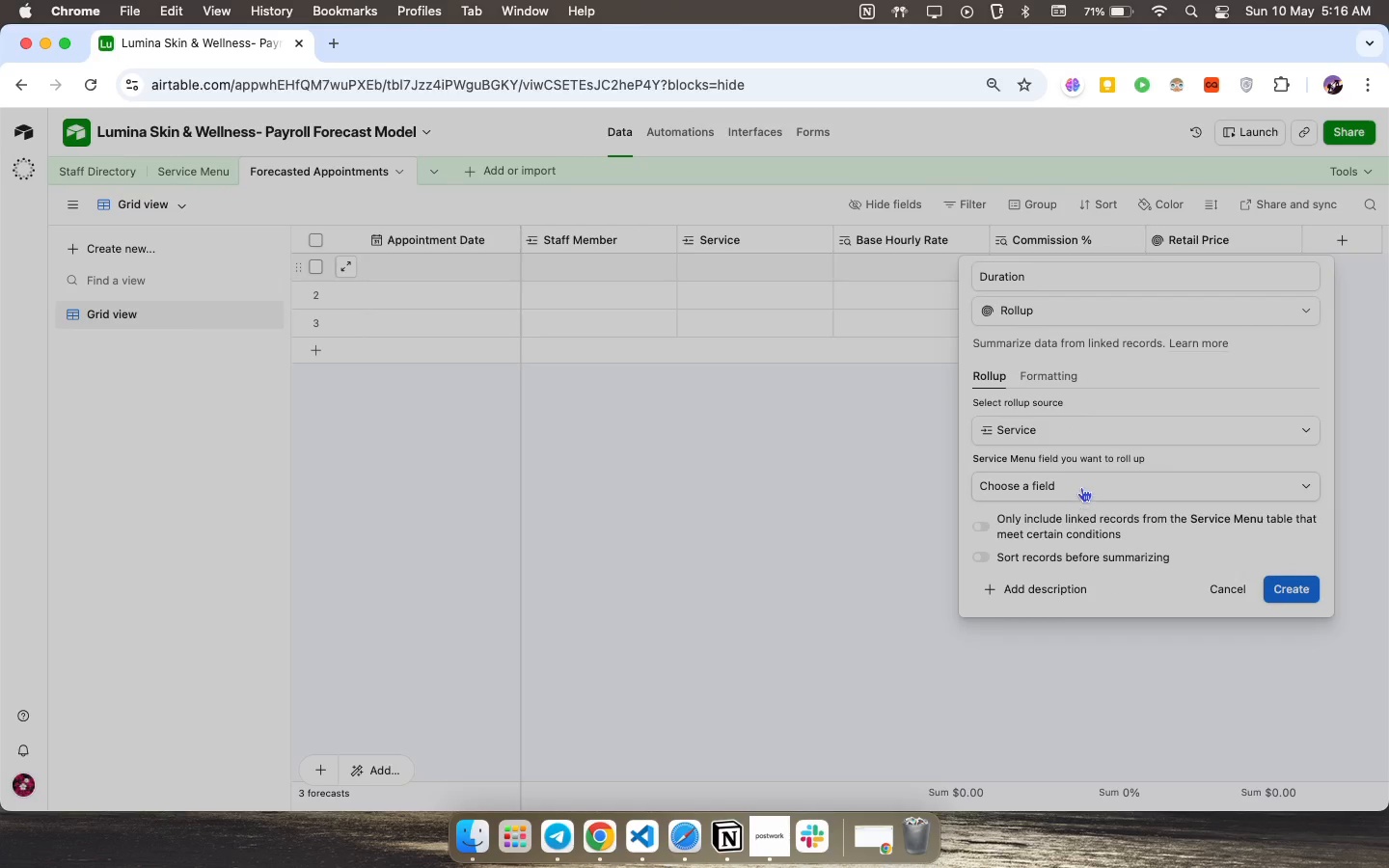 
left_click([1082, 482])
 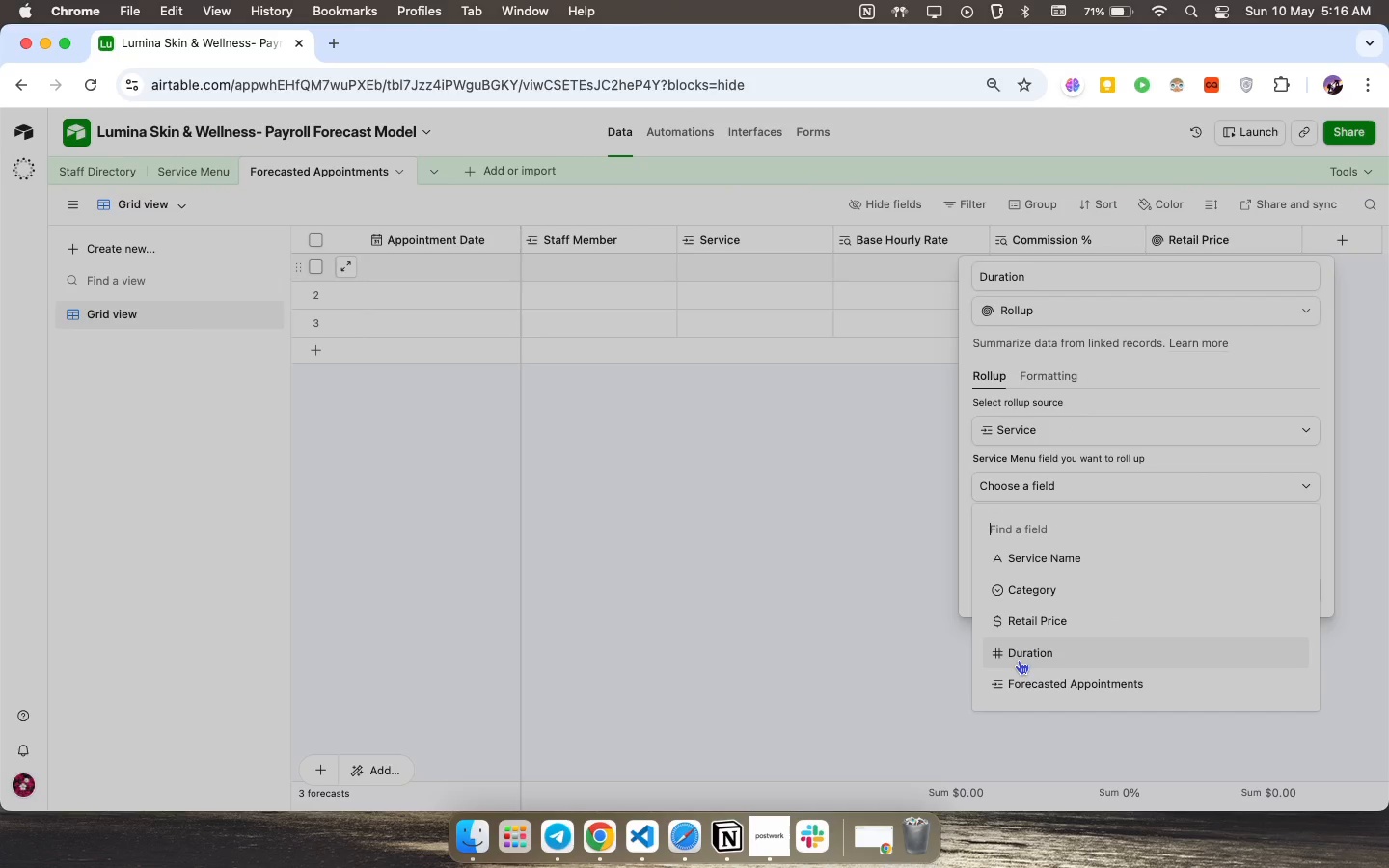 
left_click([1019, 660])
 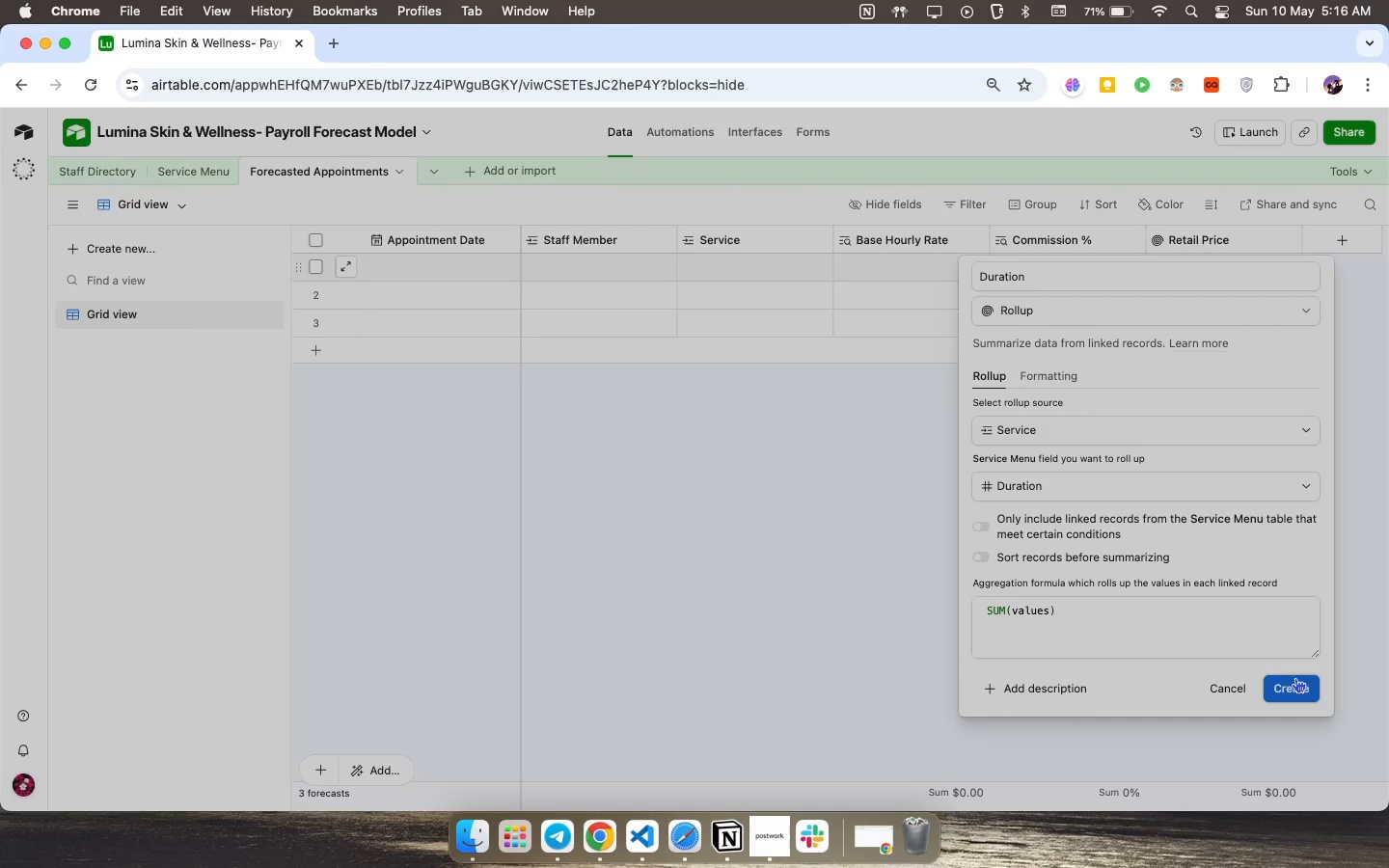 
left_click([1285, 685])
 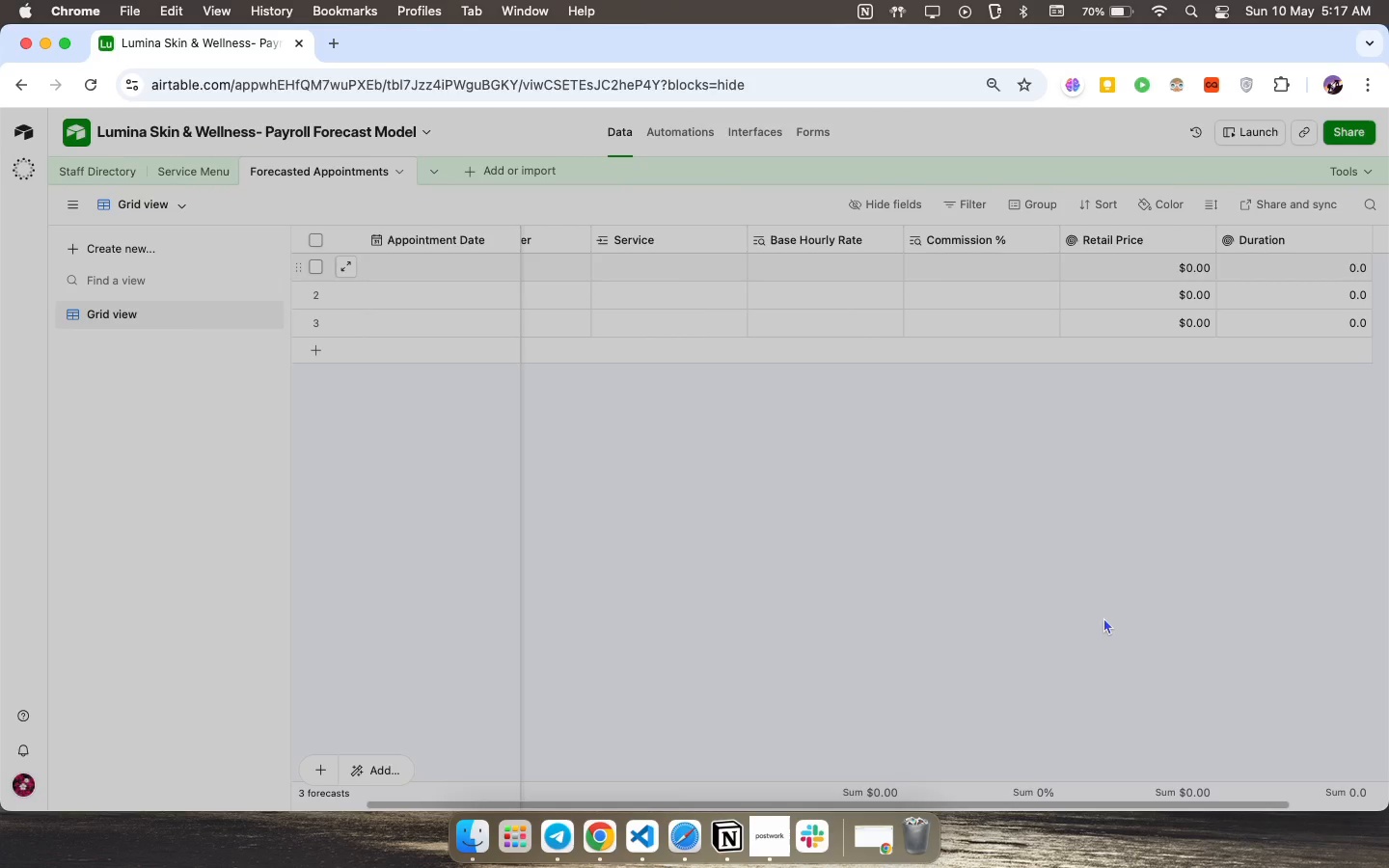 
wait(20.6)
 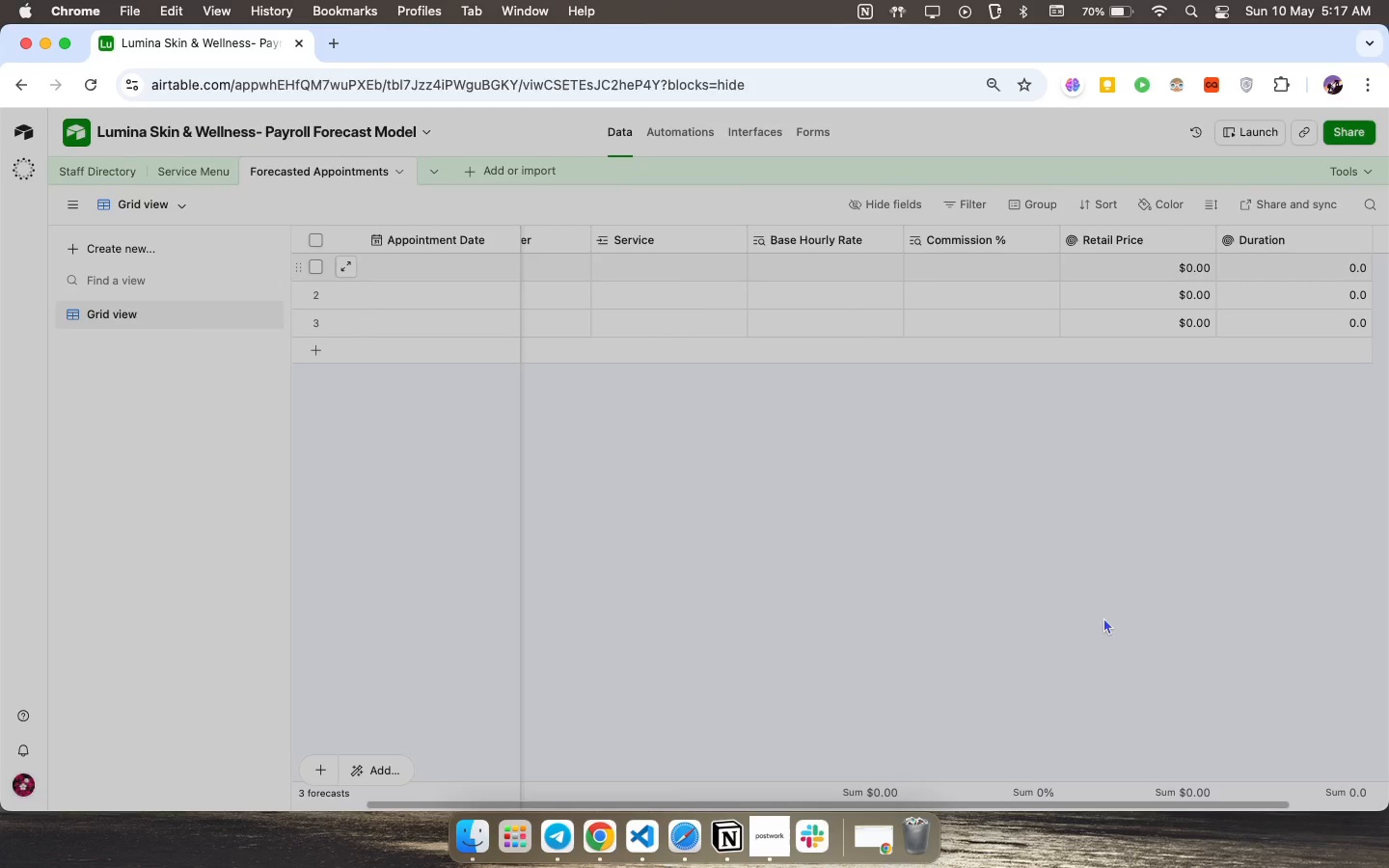 
scroll: coordinate [1133, 171], scroll_direction: down, amount: 25.0
 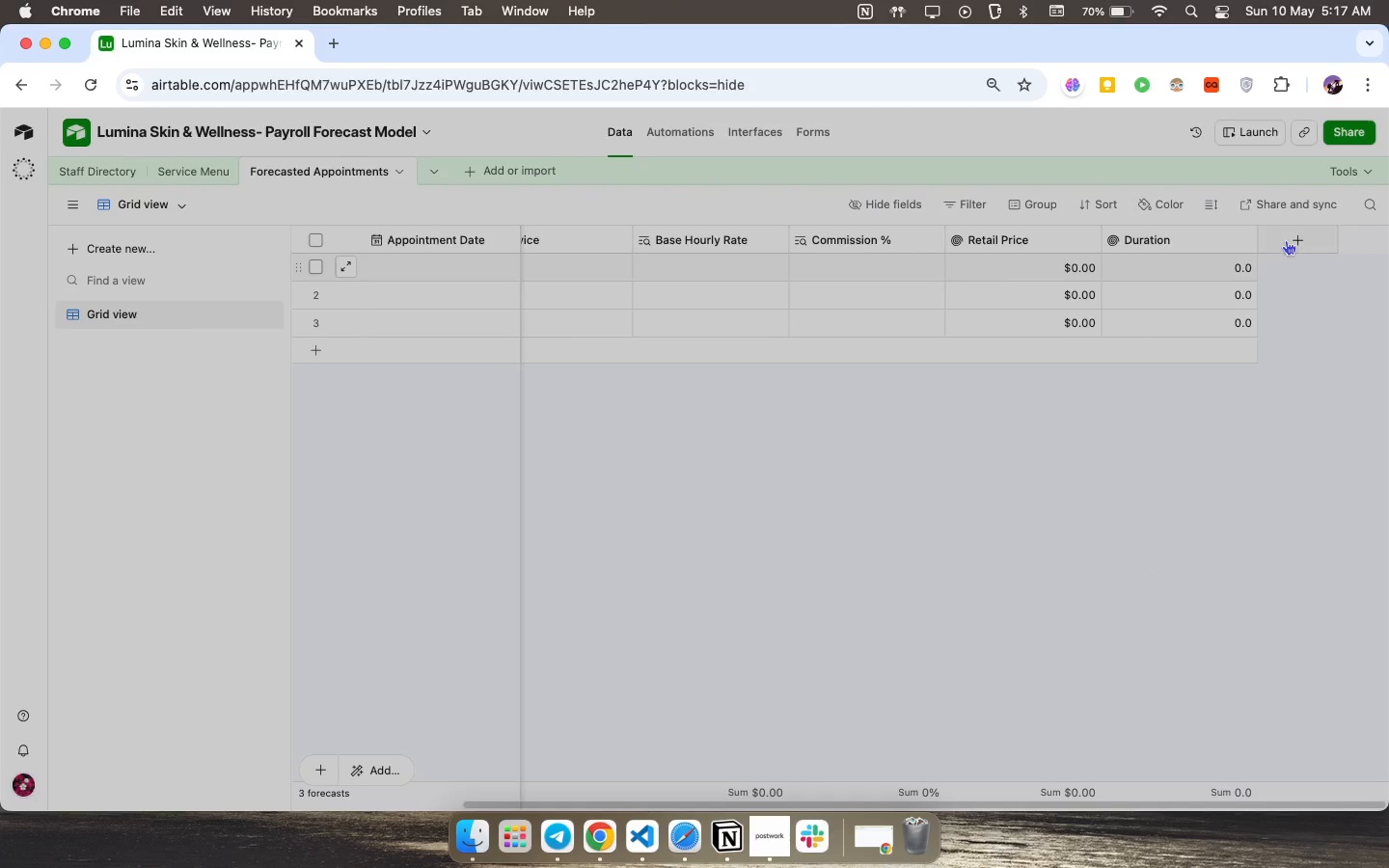 
type(fo)
 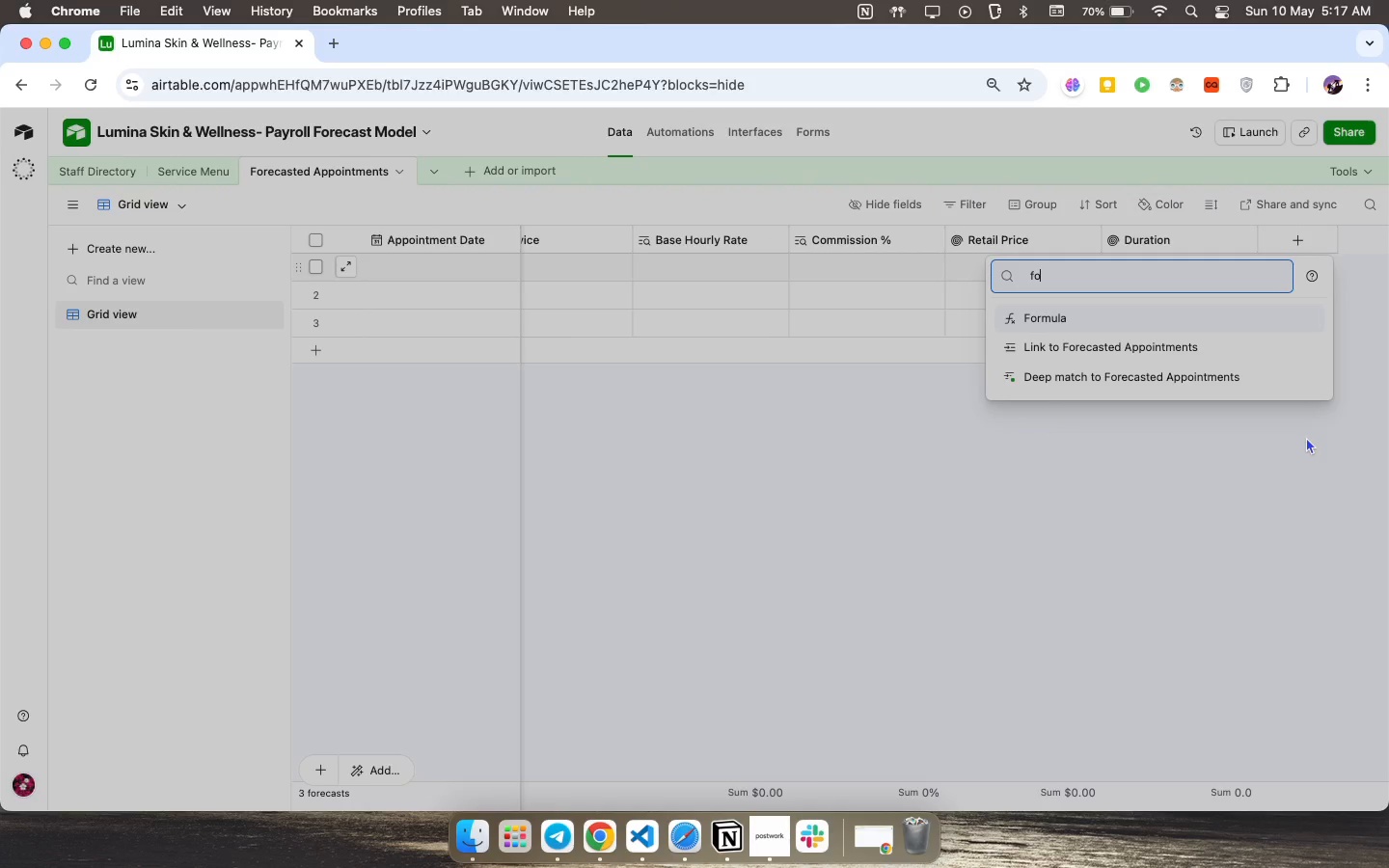 
key(Enter)
 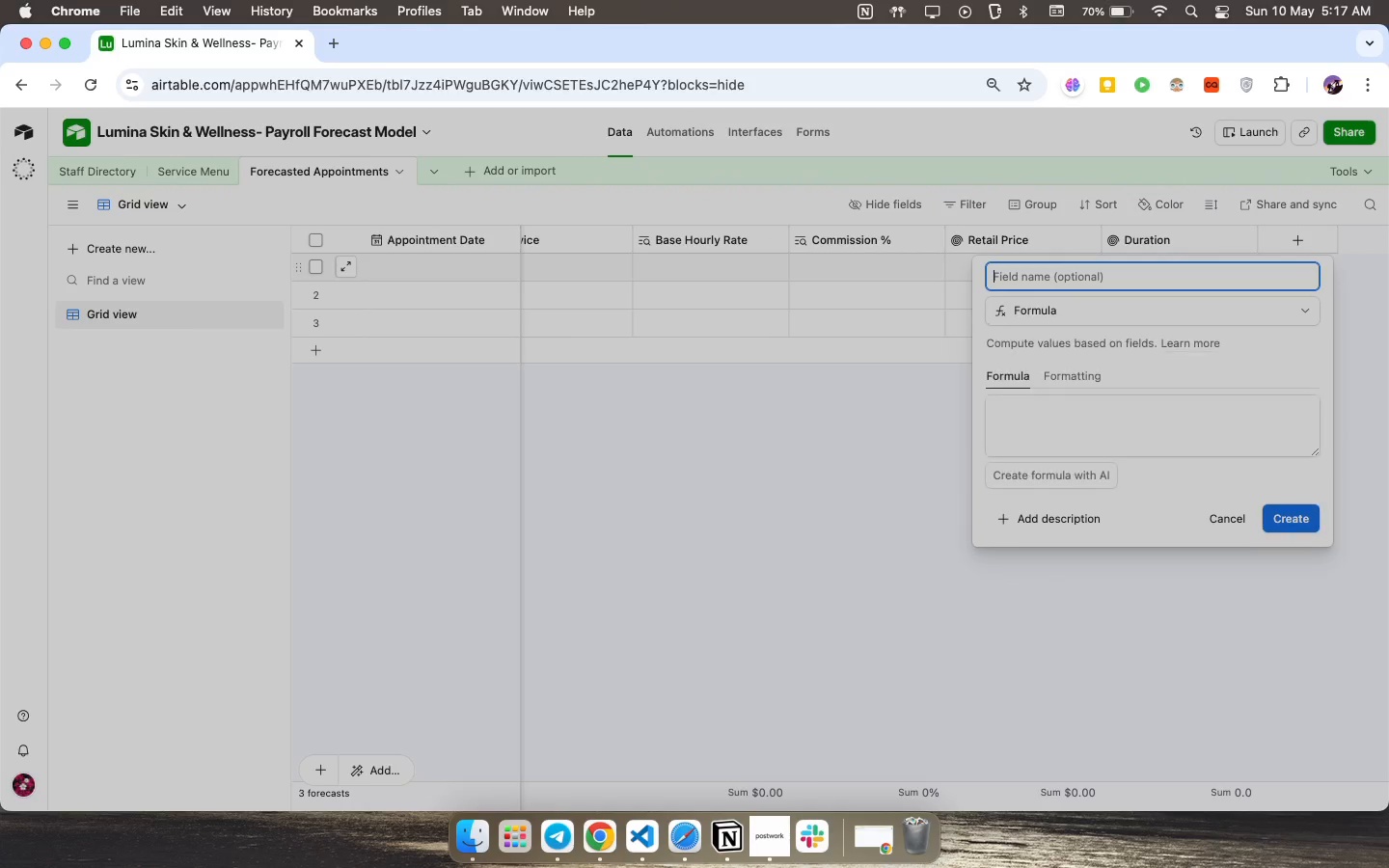 
type(Total Labor X)
key(Backspace)
type(Coat)
key(Backspace)
key(Backspace)
type(st)
 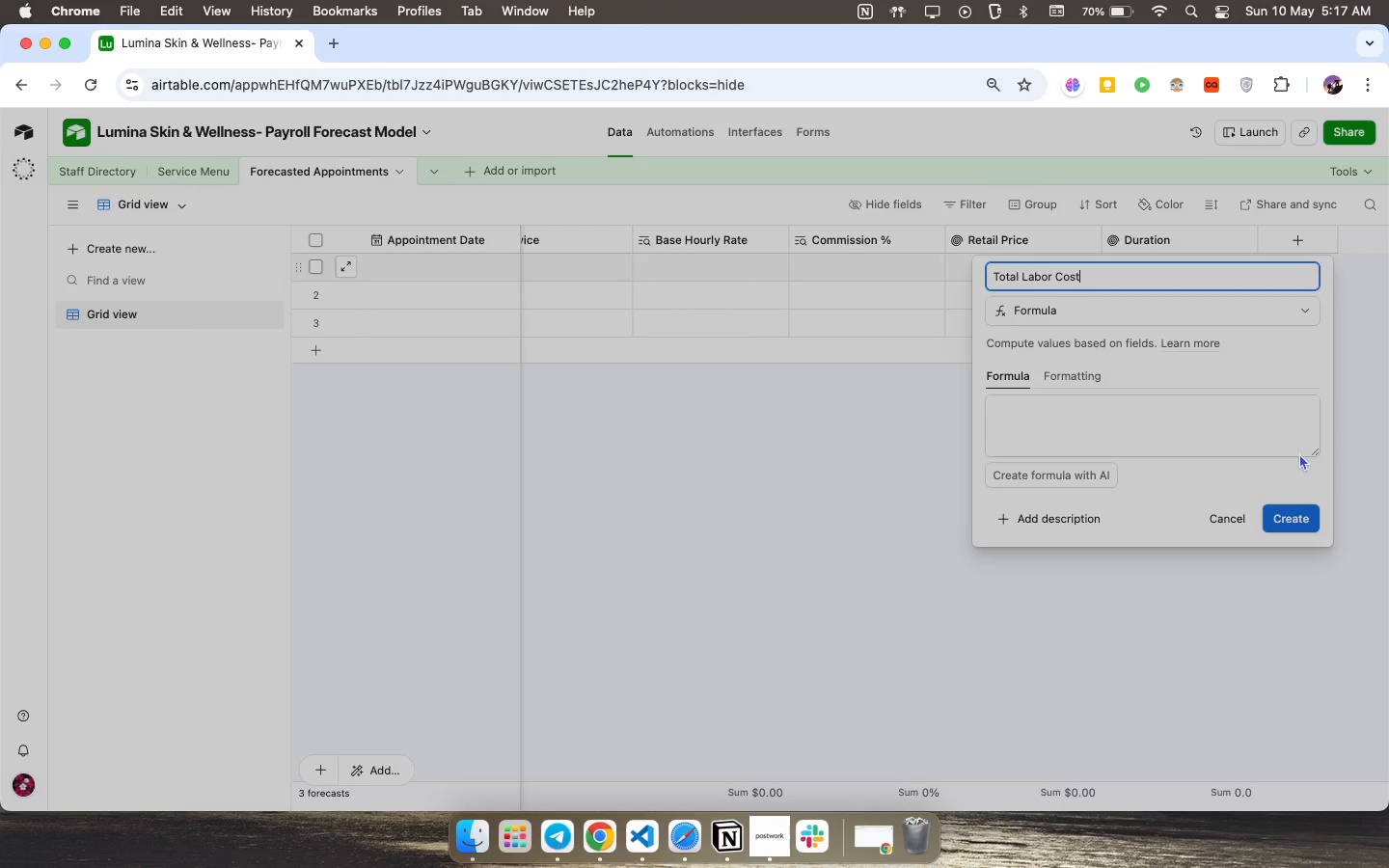 
type((ba)
 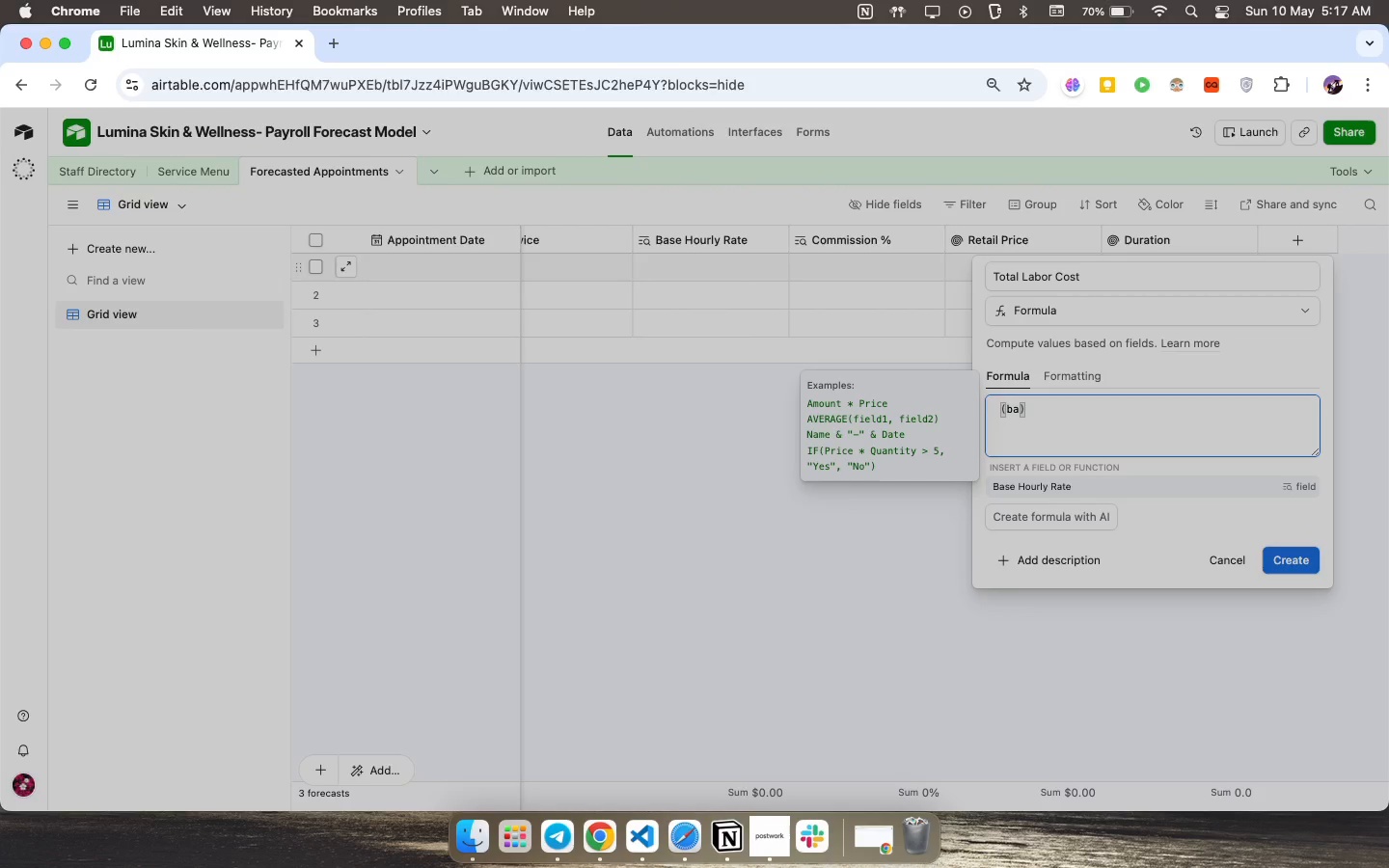 
key(Enter)
 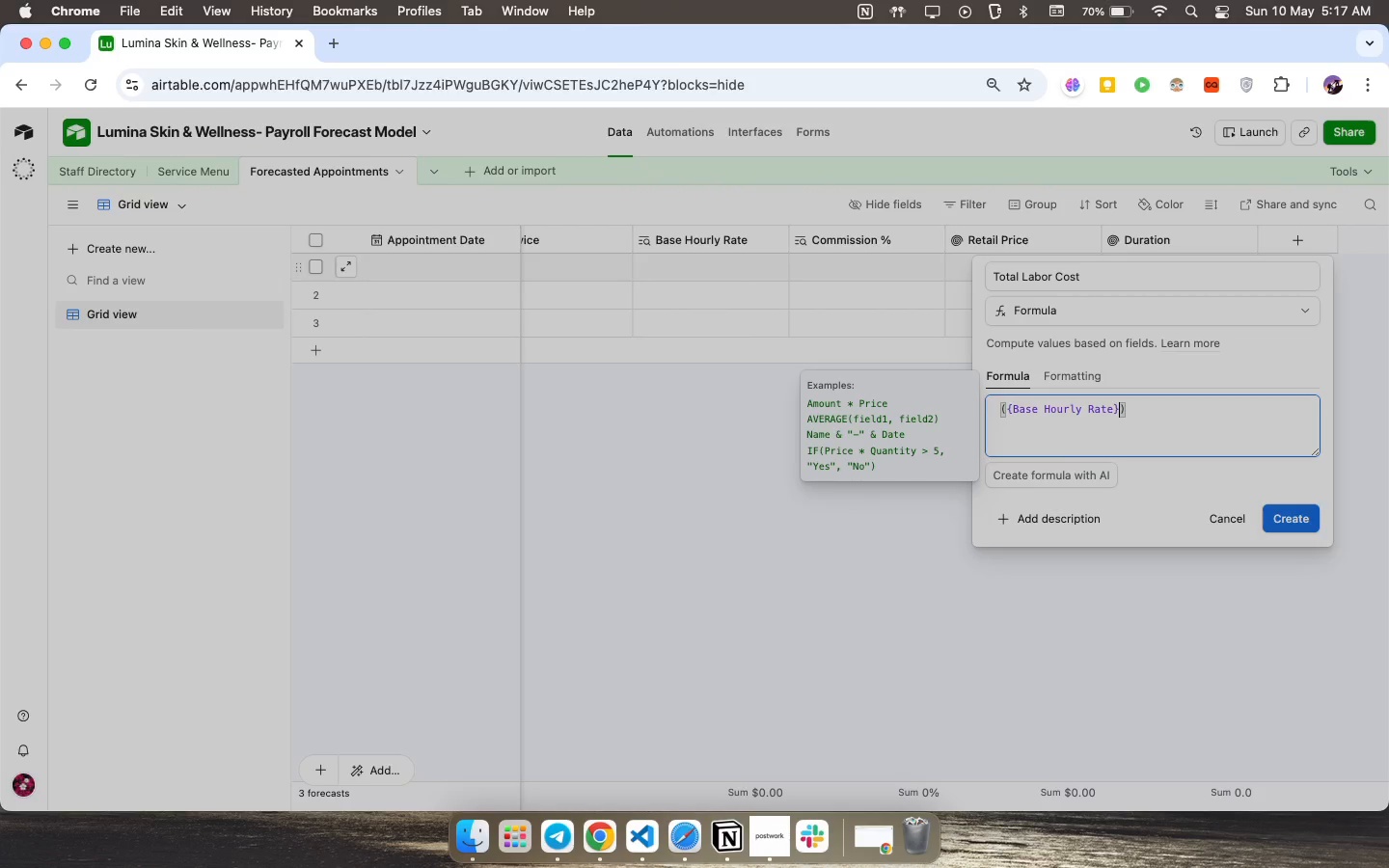 
type(*di)
key(Backspace)
type(ur)
 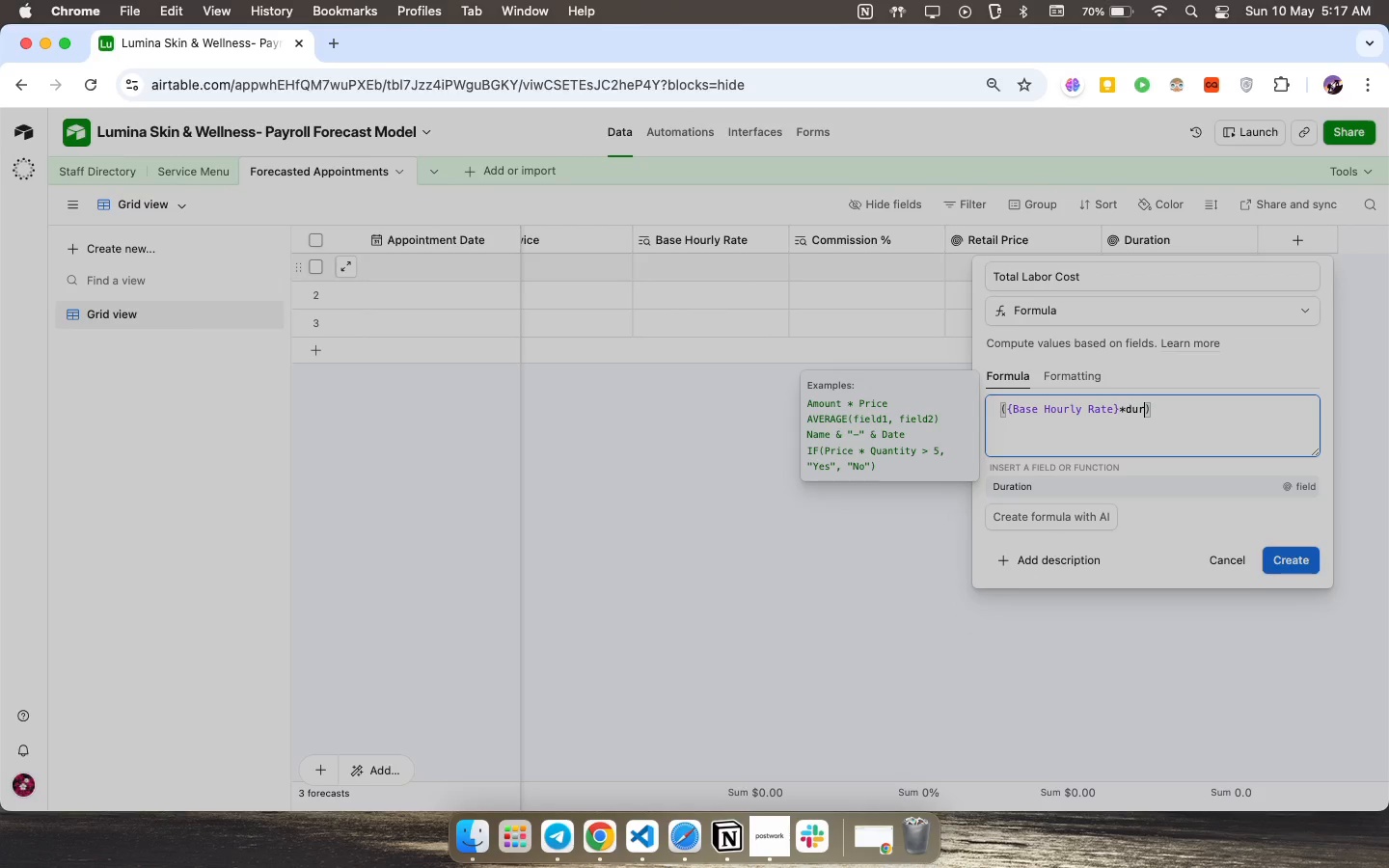 
key(Enter)
 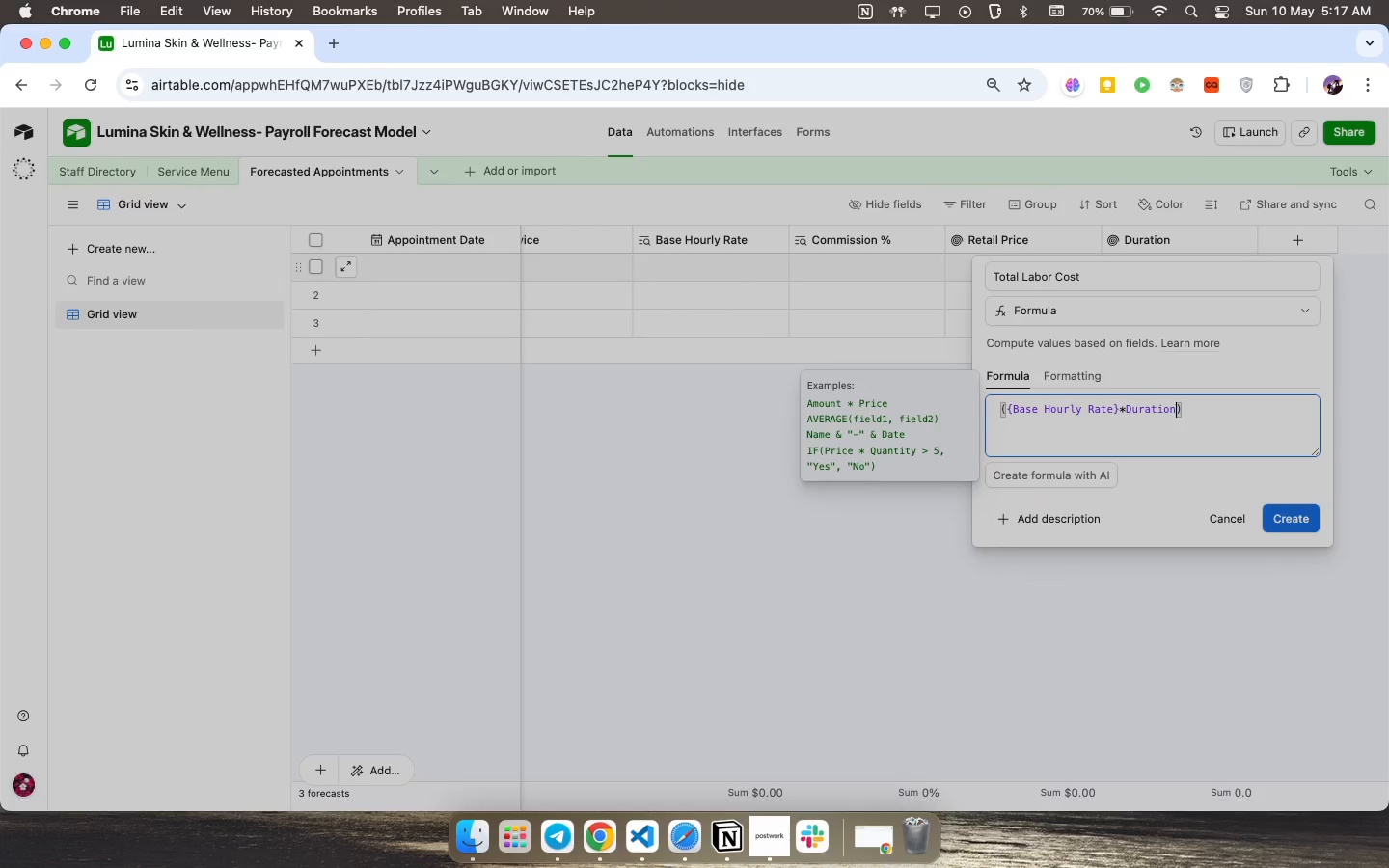 
key(ArrowRight)
 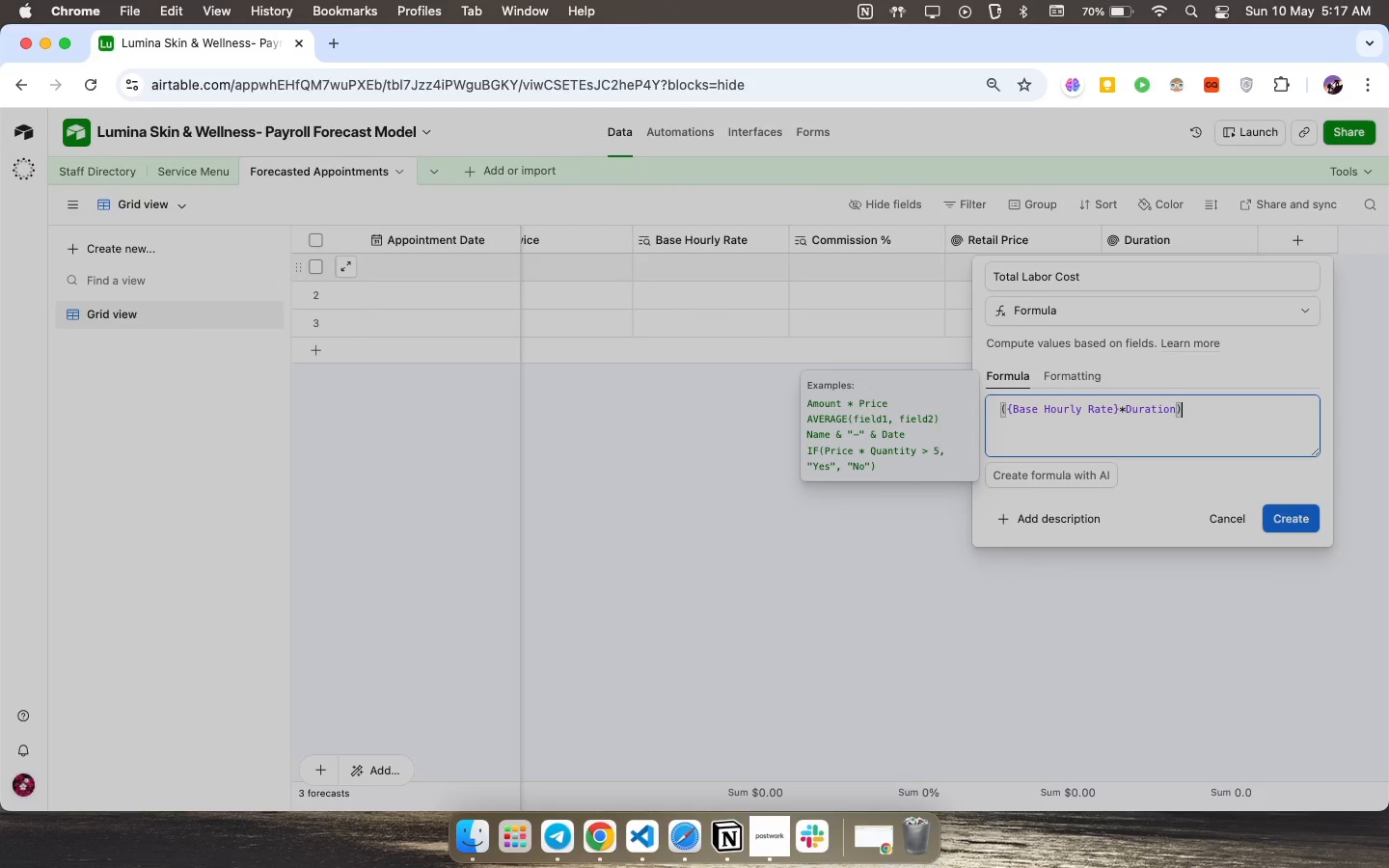 
type(+(rel)
key(Backspace)
type(t)
 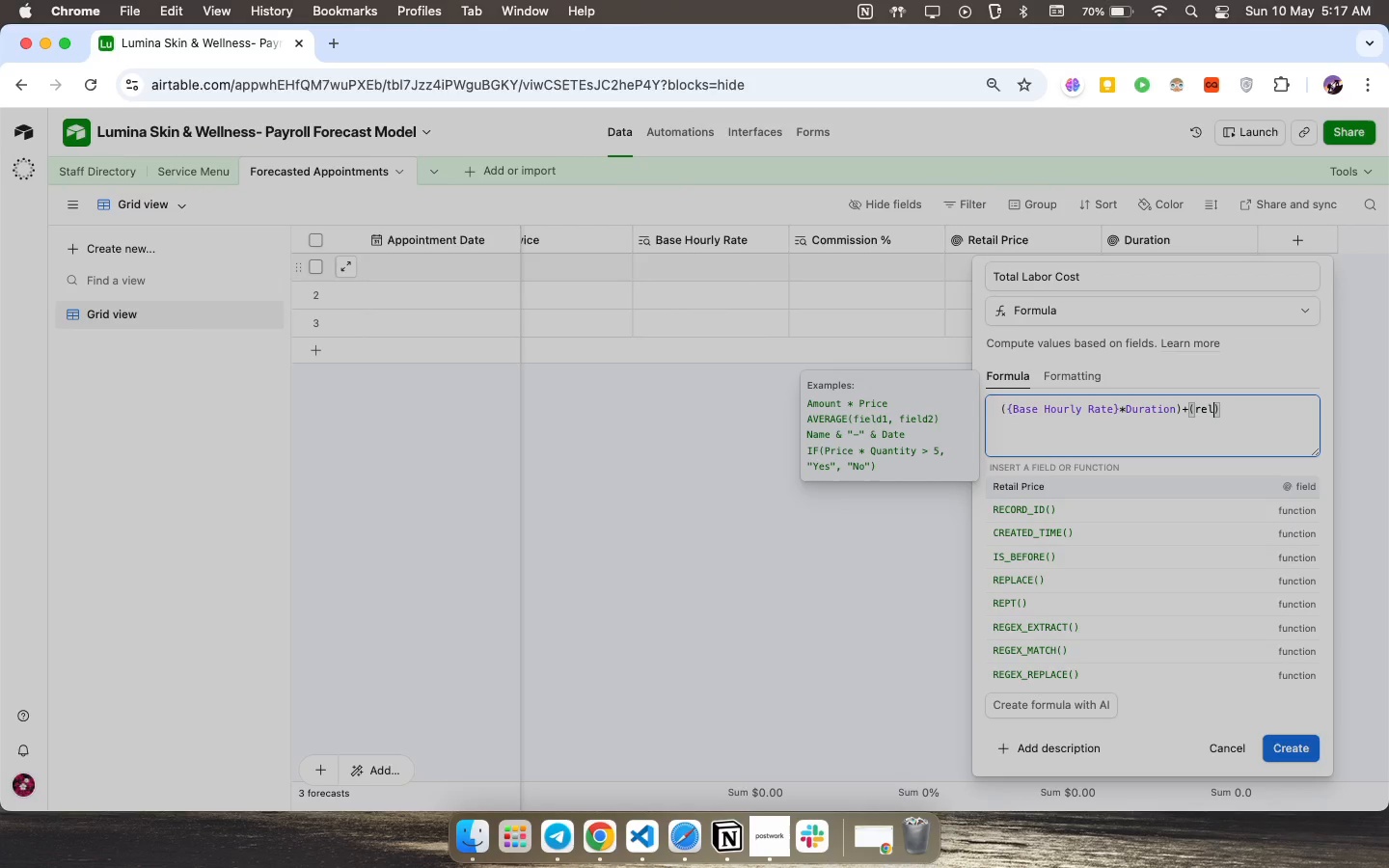 
key(Enter)
 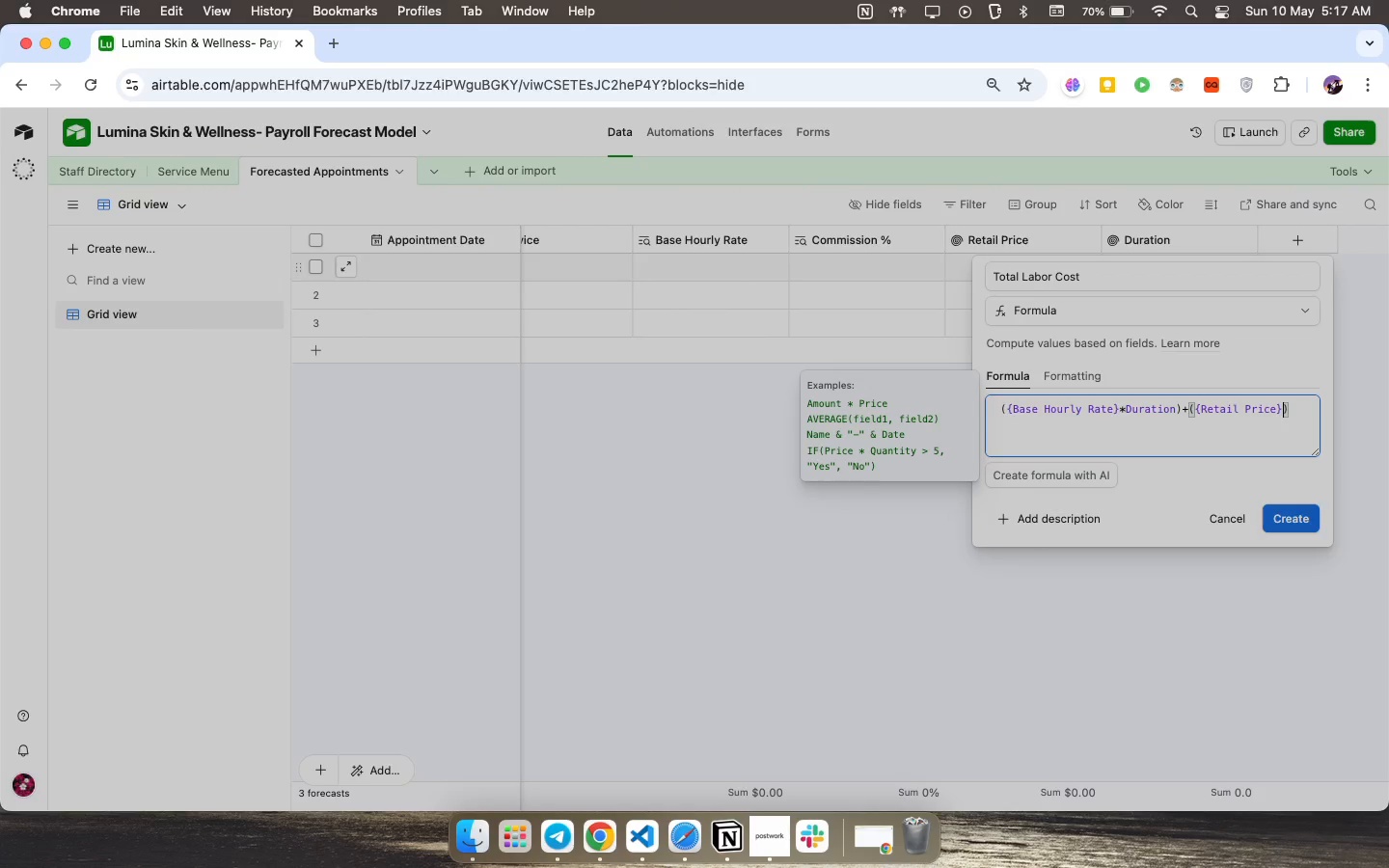 
type(*com)
 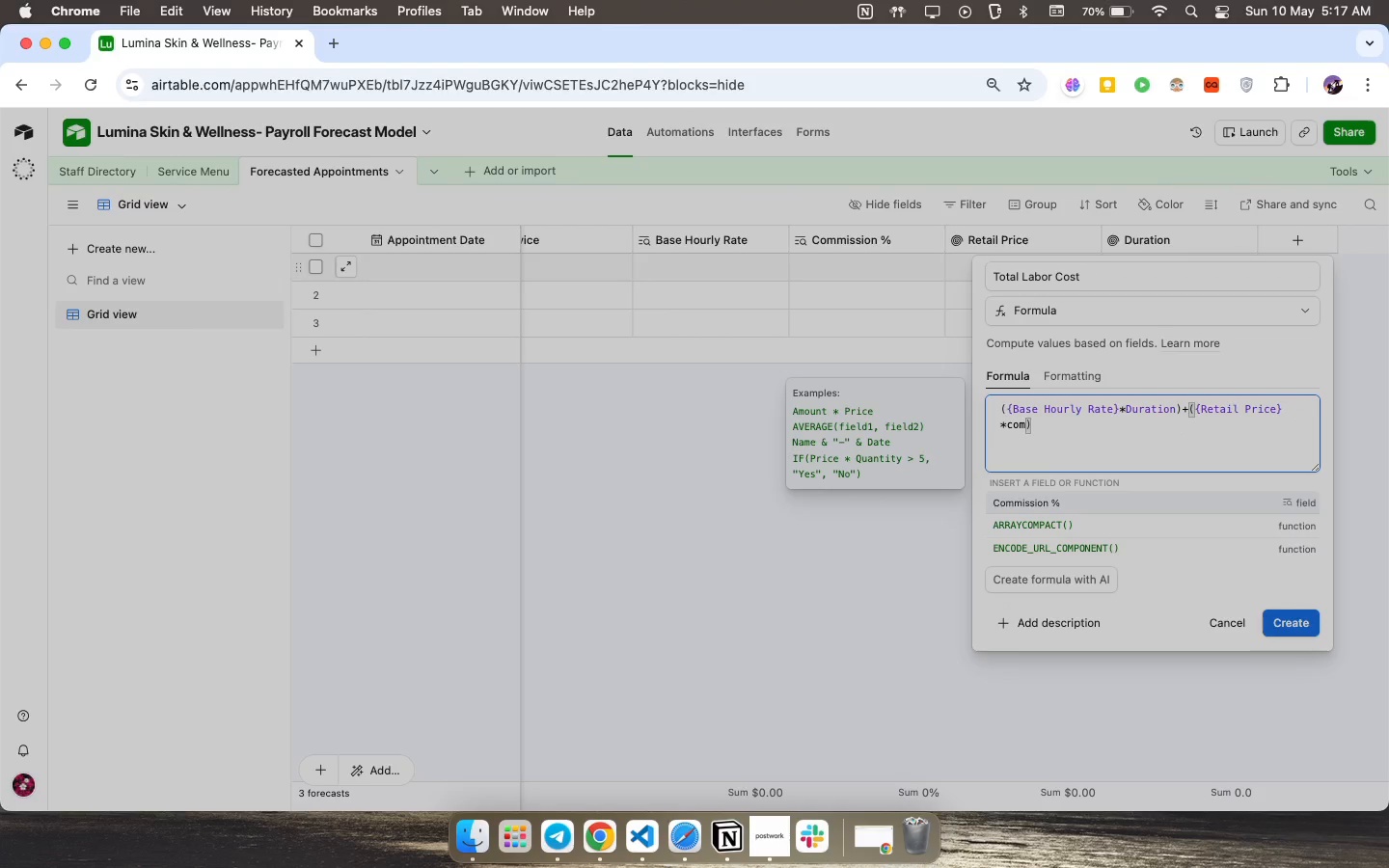 
key(Enter)
 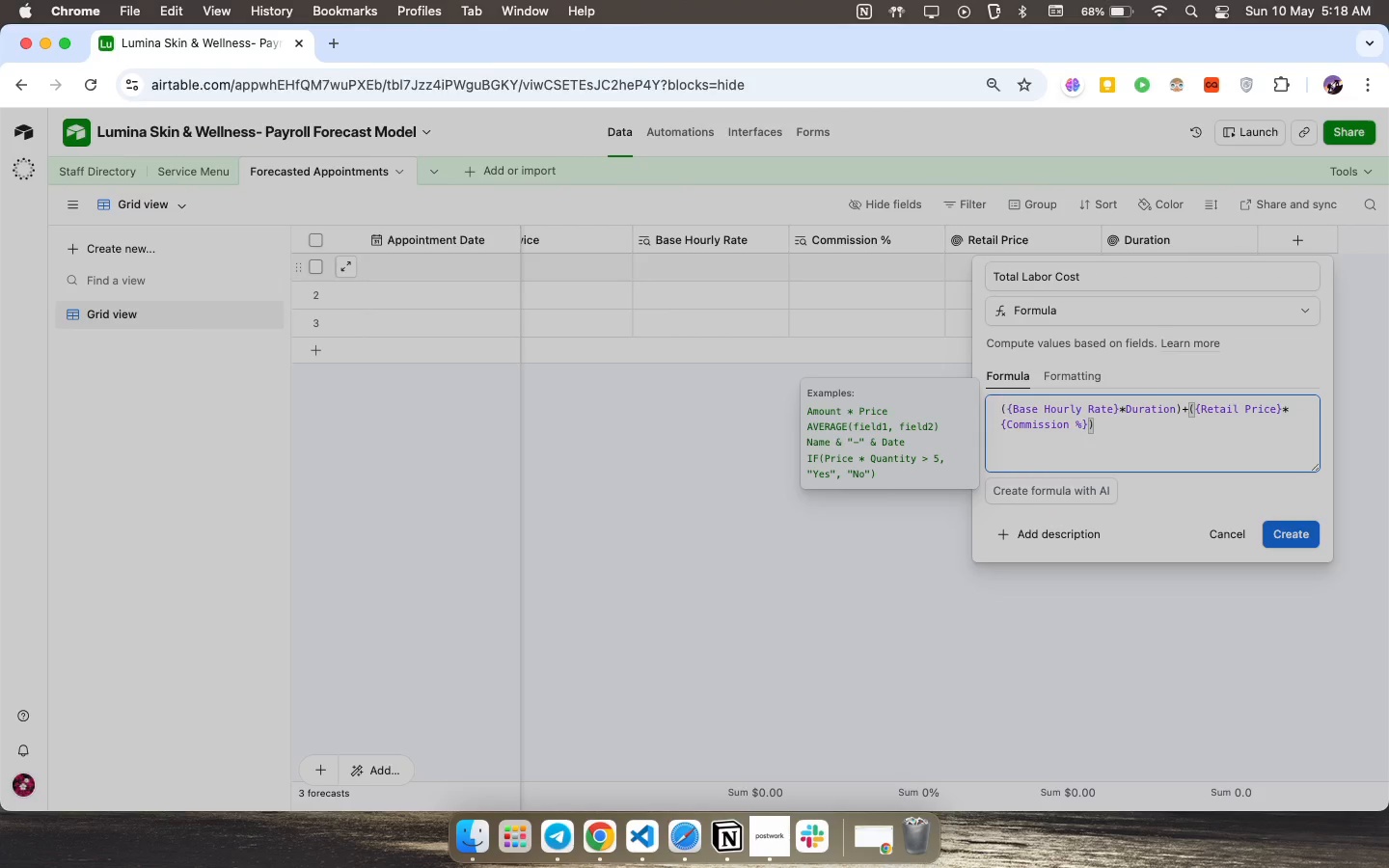 
left_click([1189, 434])
 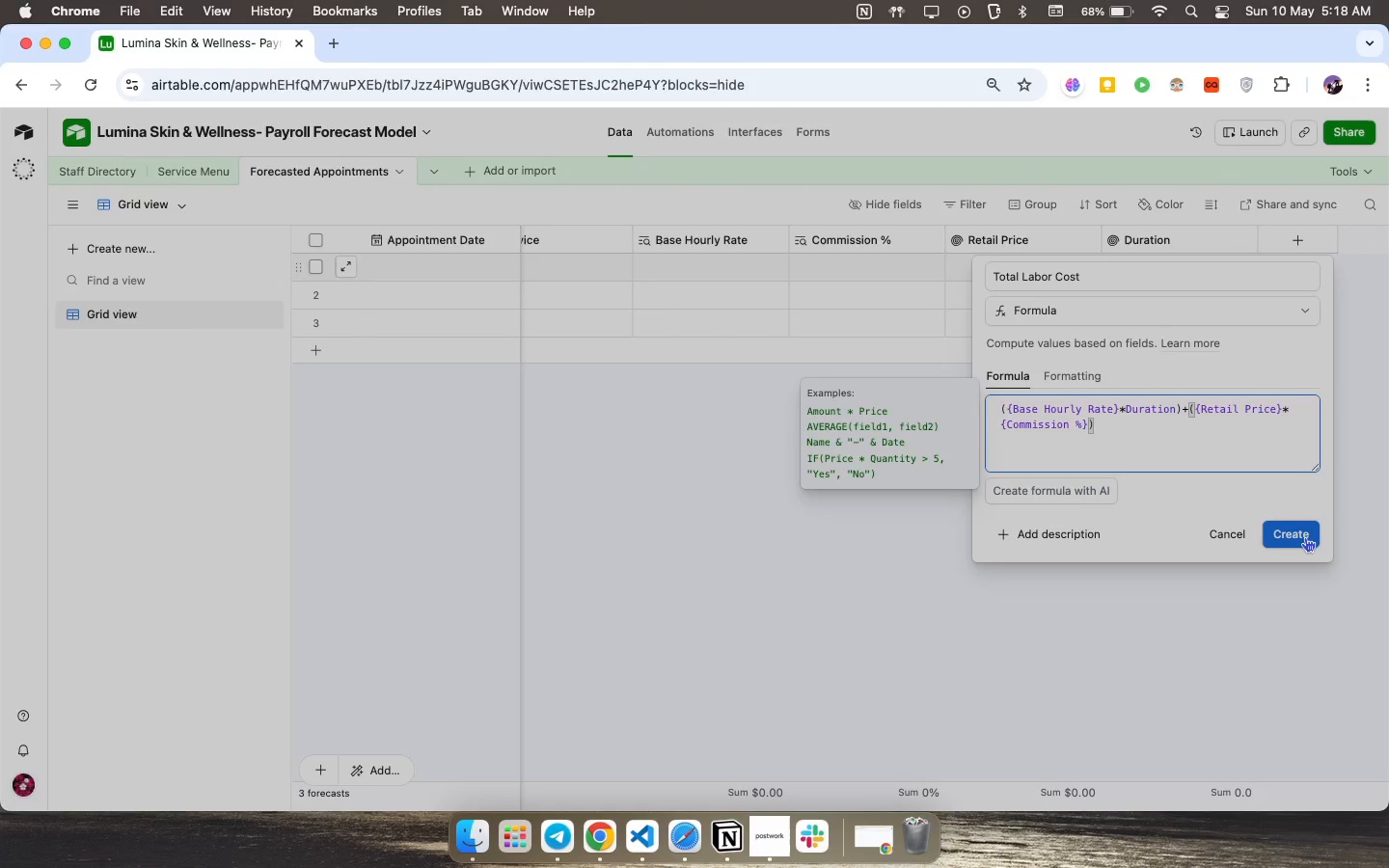 
left_click([1305, 538])
 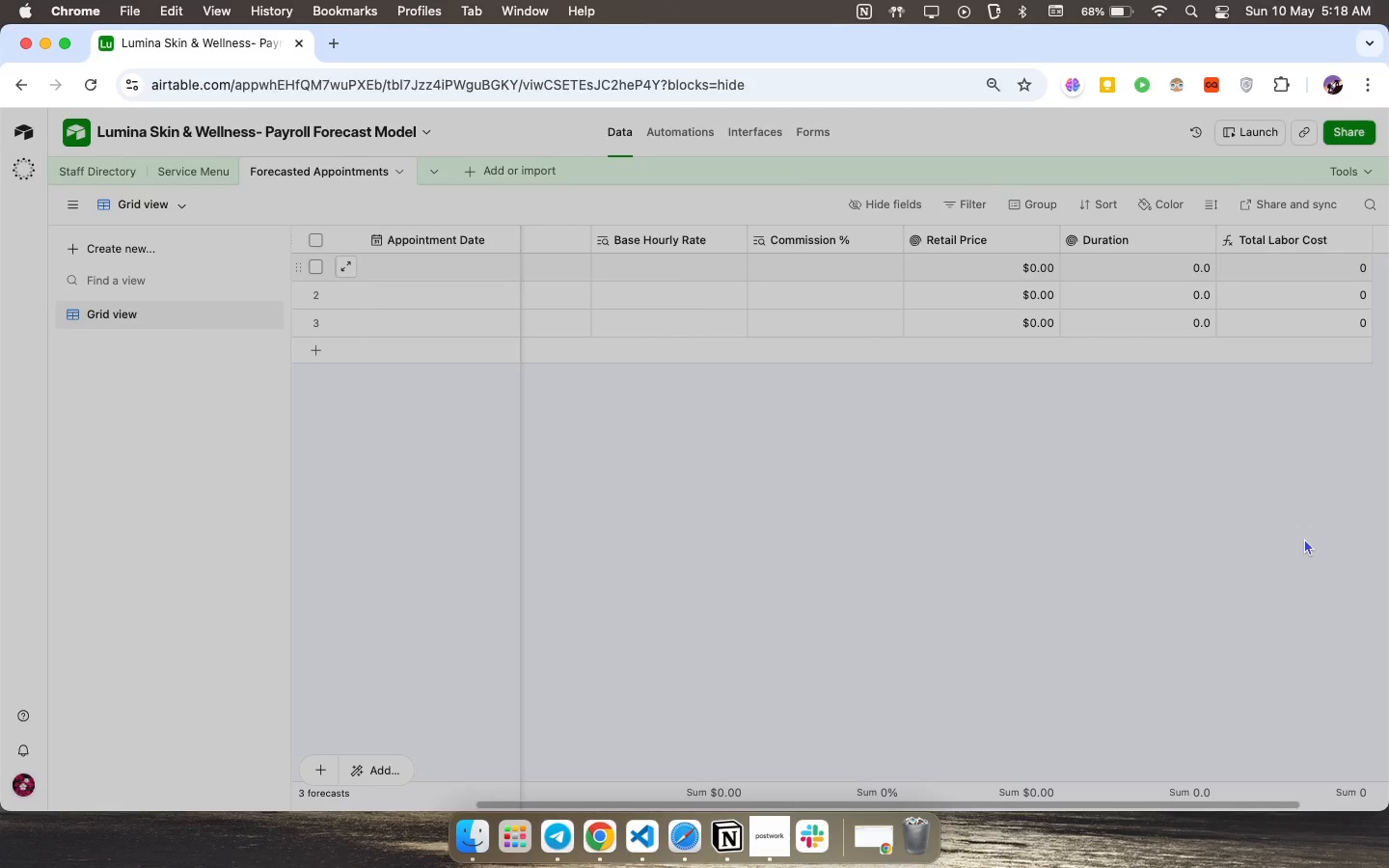 
wait(16.08)
 